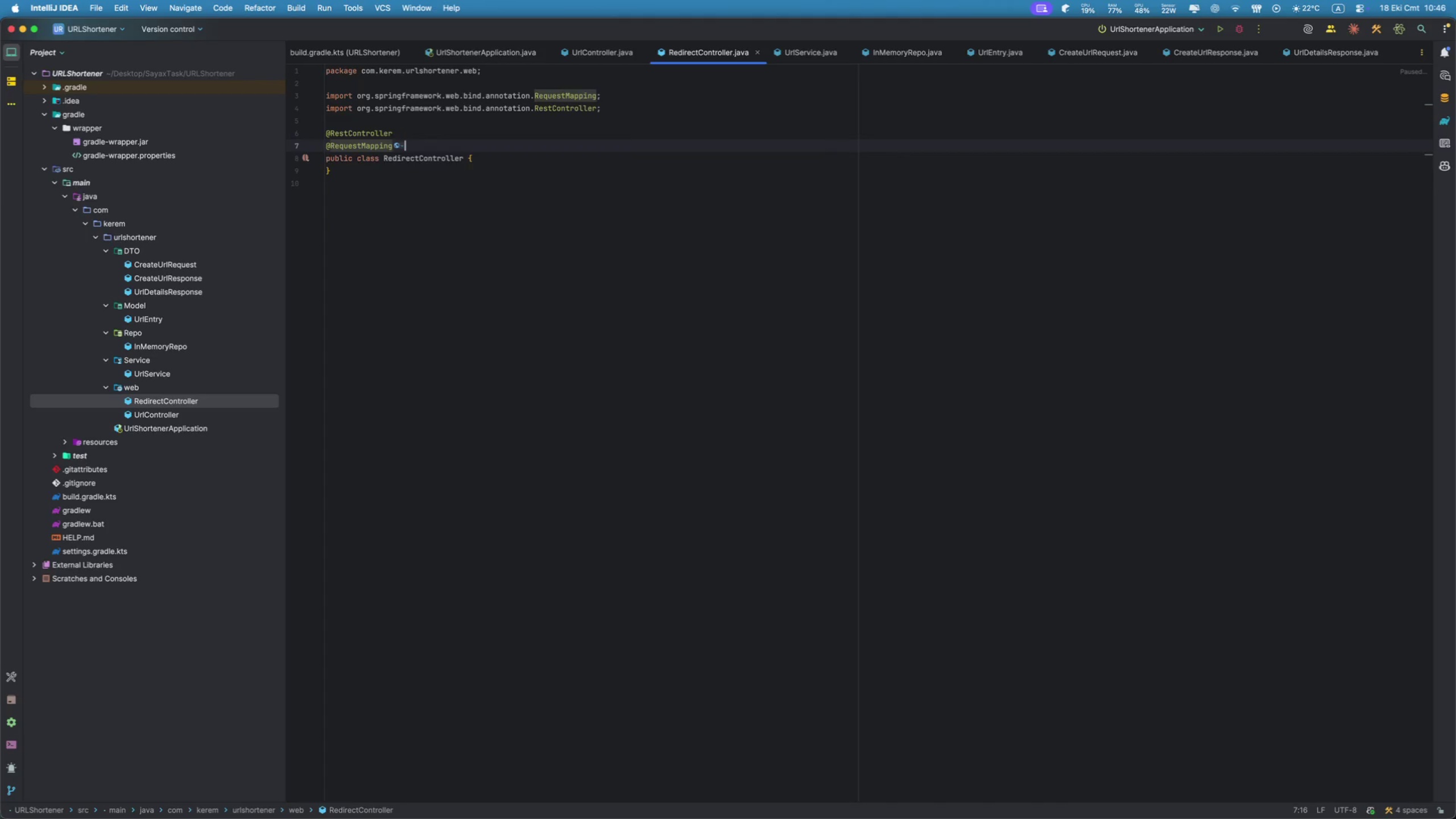 
key(Shift+9)
 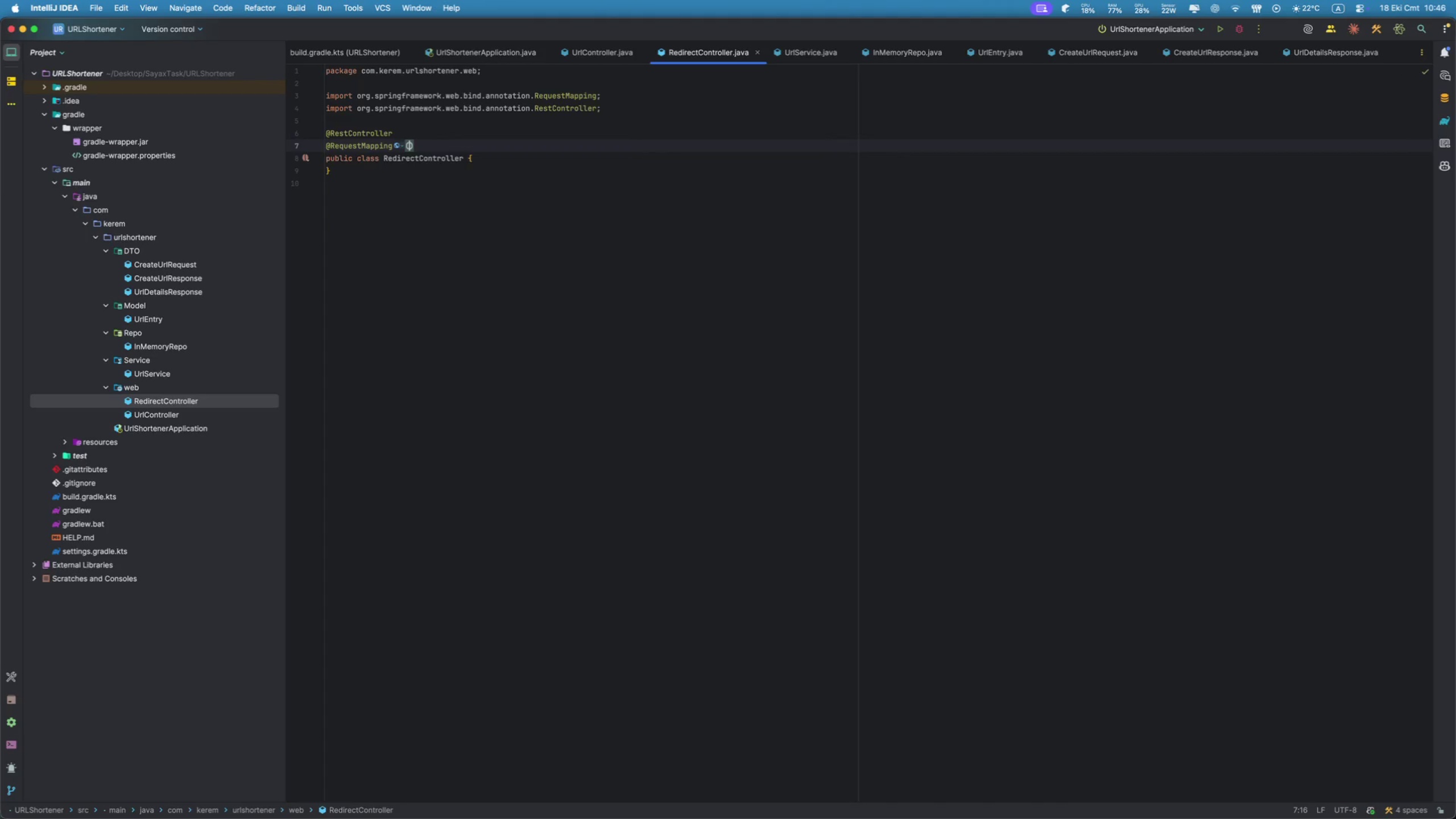 
key(Shift+Quote)
 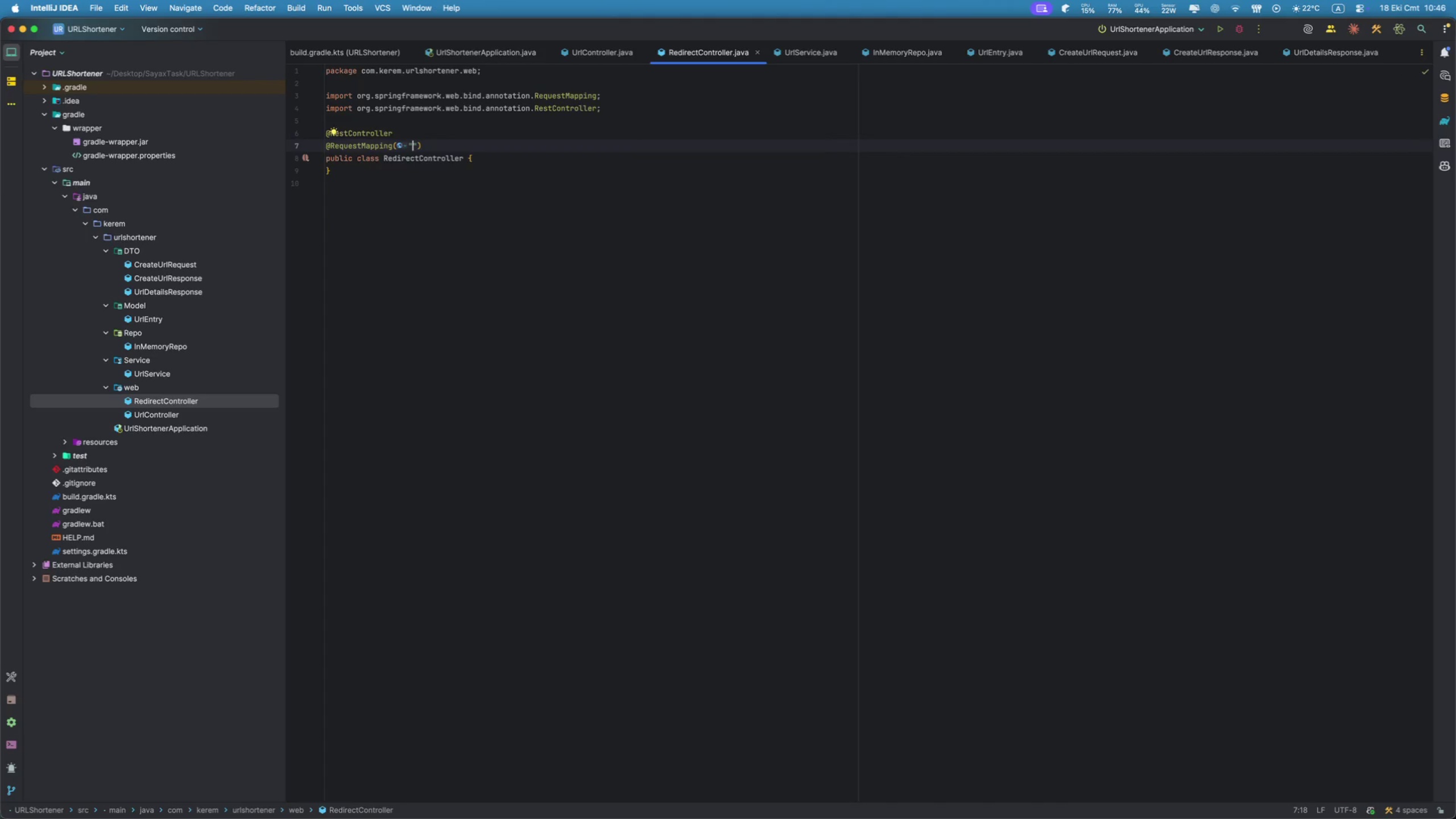 
key(Slash)
 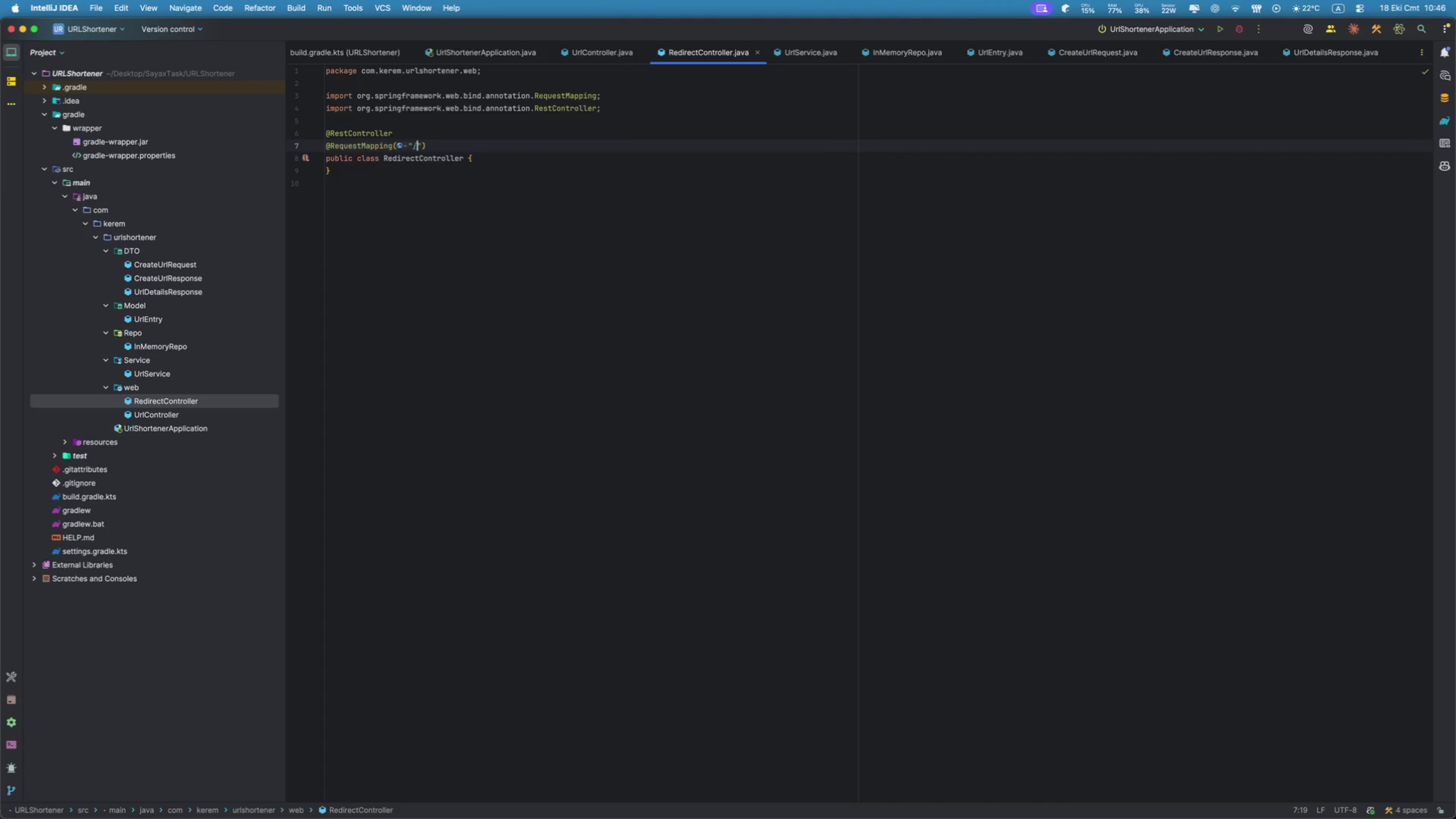 
key(R)
 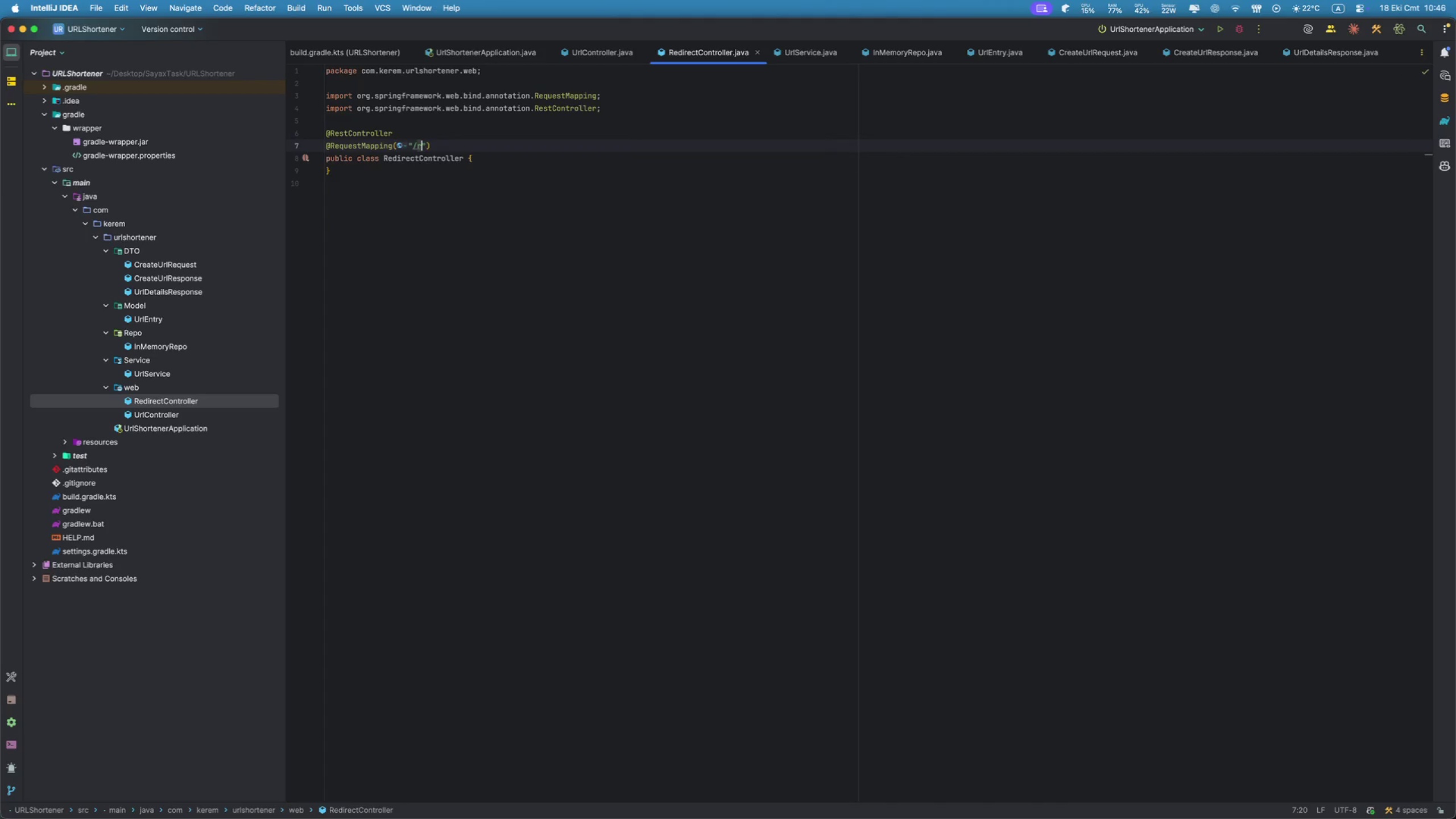 
key(ArrowDown)
 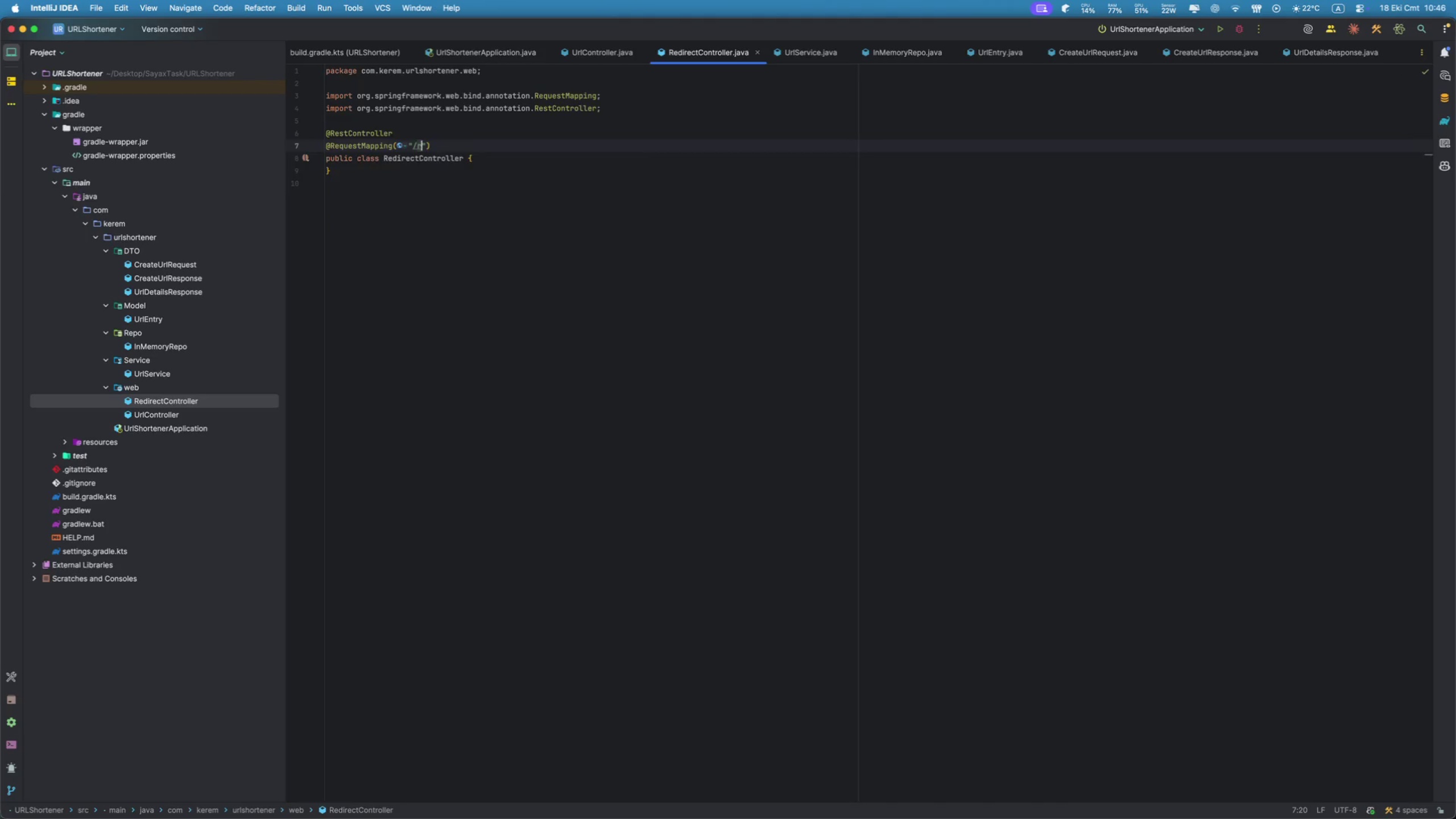 
key(ArrowDown)
 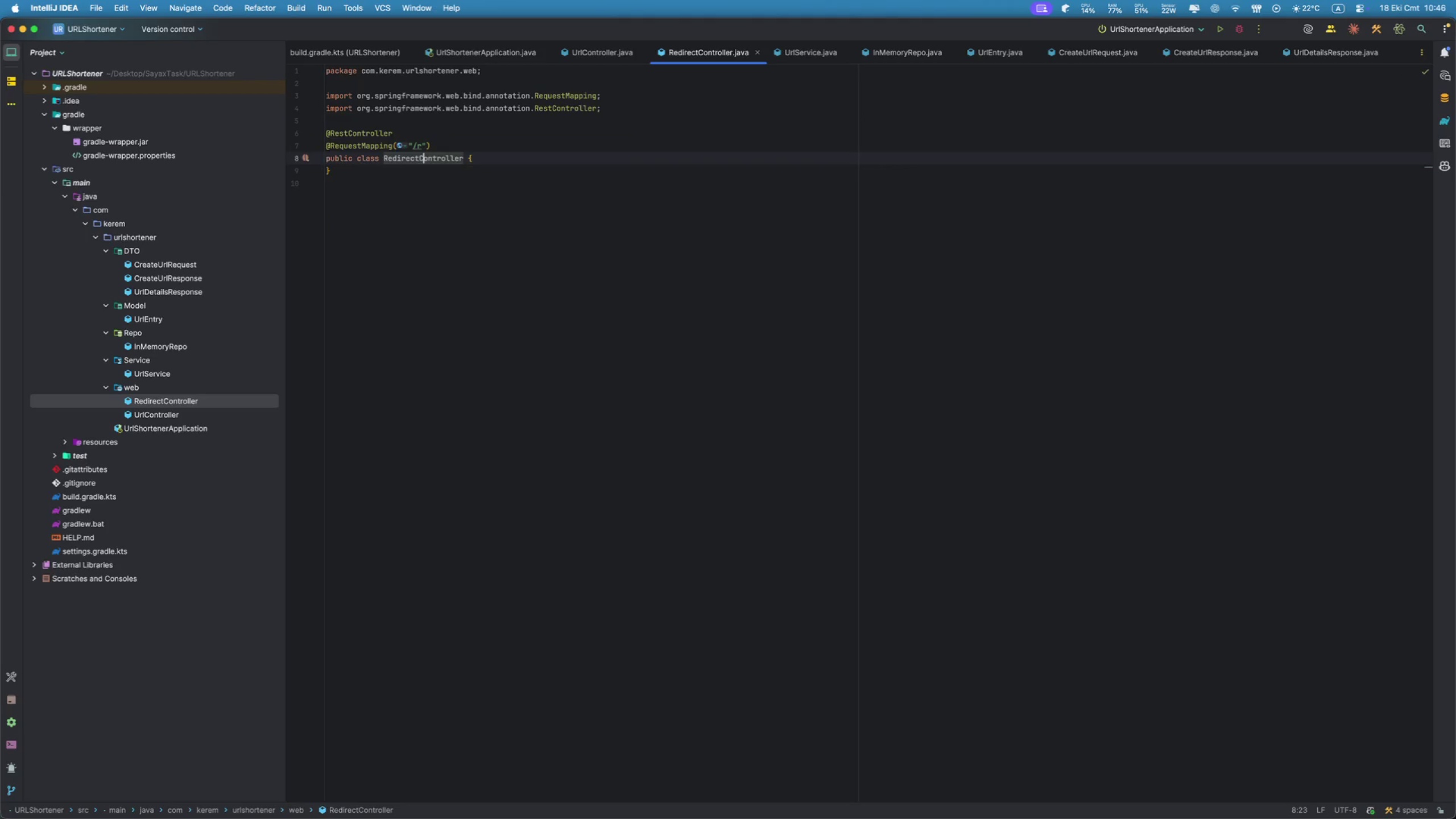 
key(ArrowUp)
 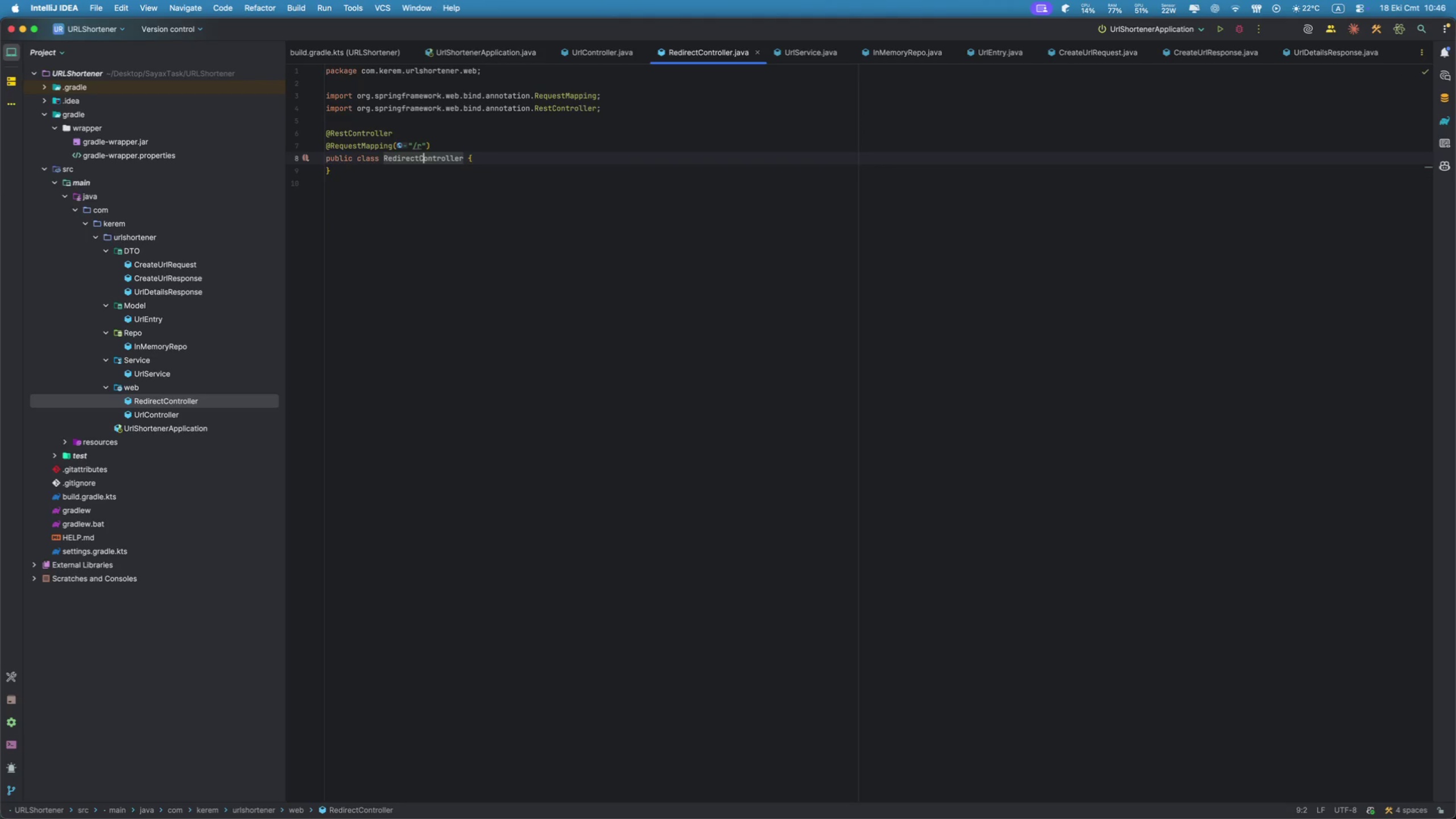 
key(Shift+Enter)
 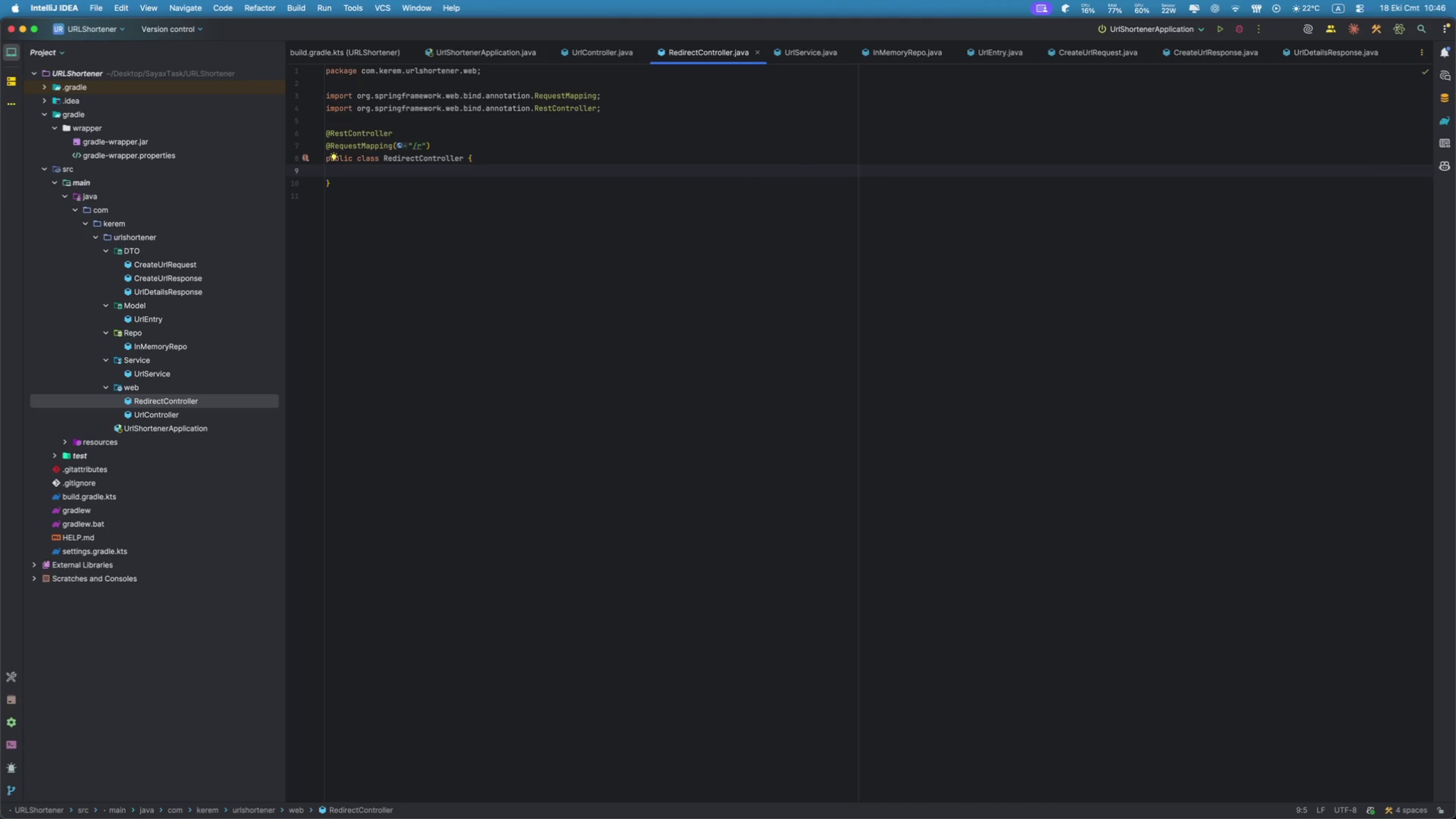 
type(pr)
 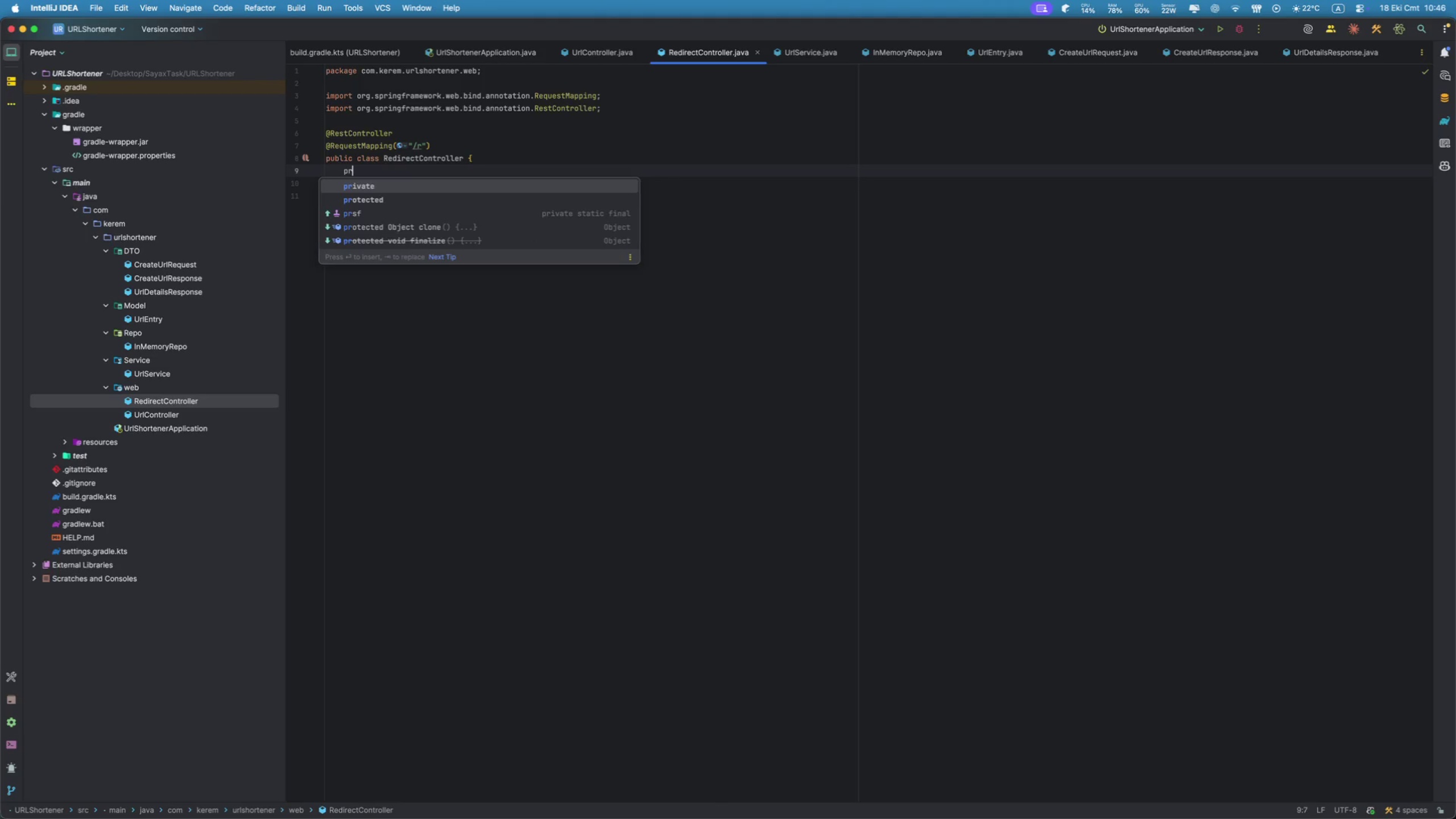 
key(Enter)
 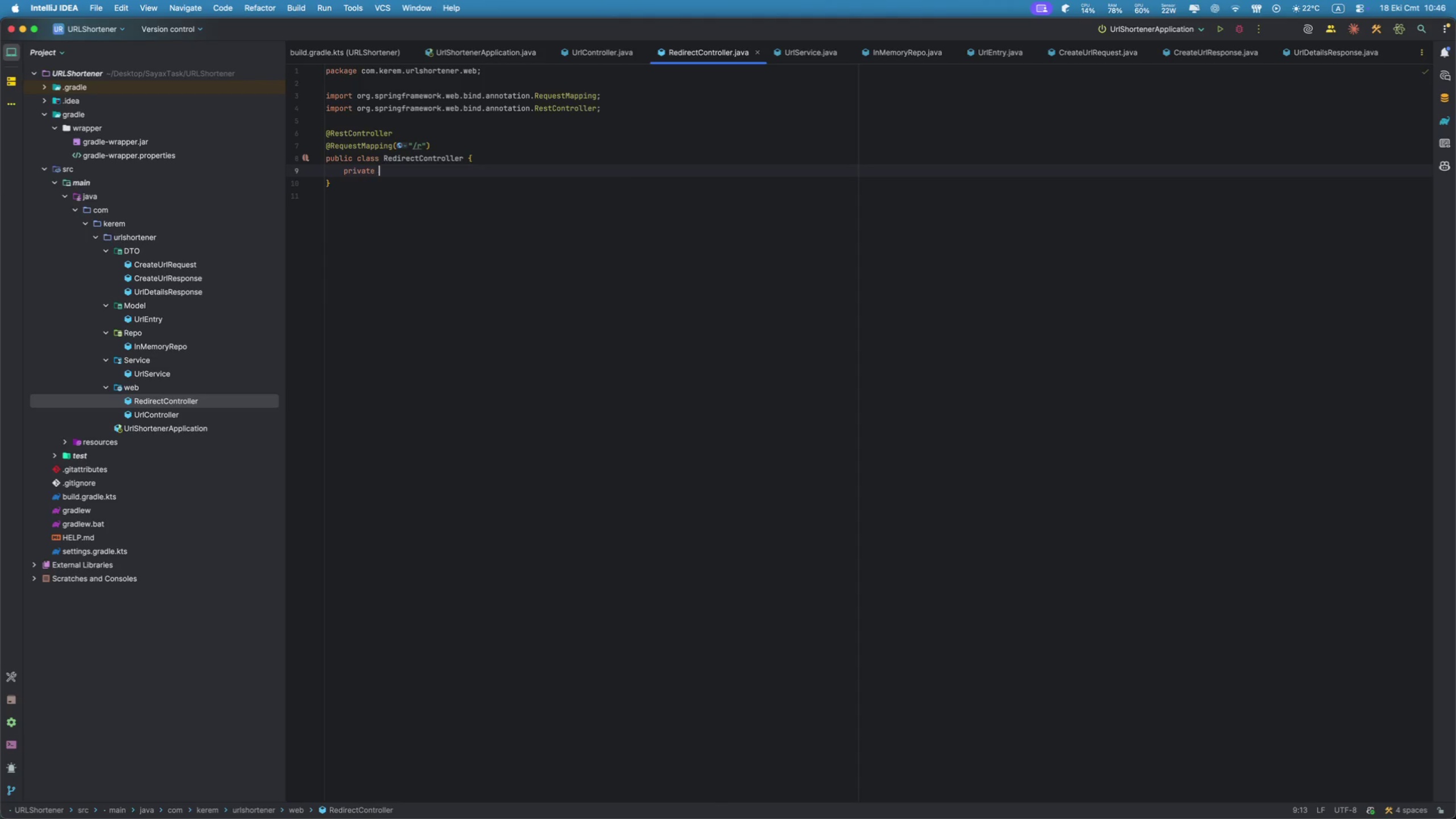 
key(F)
 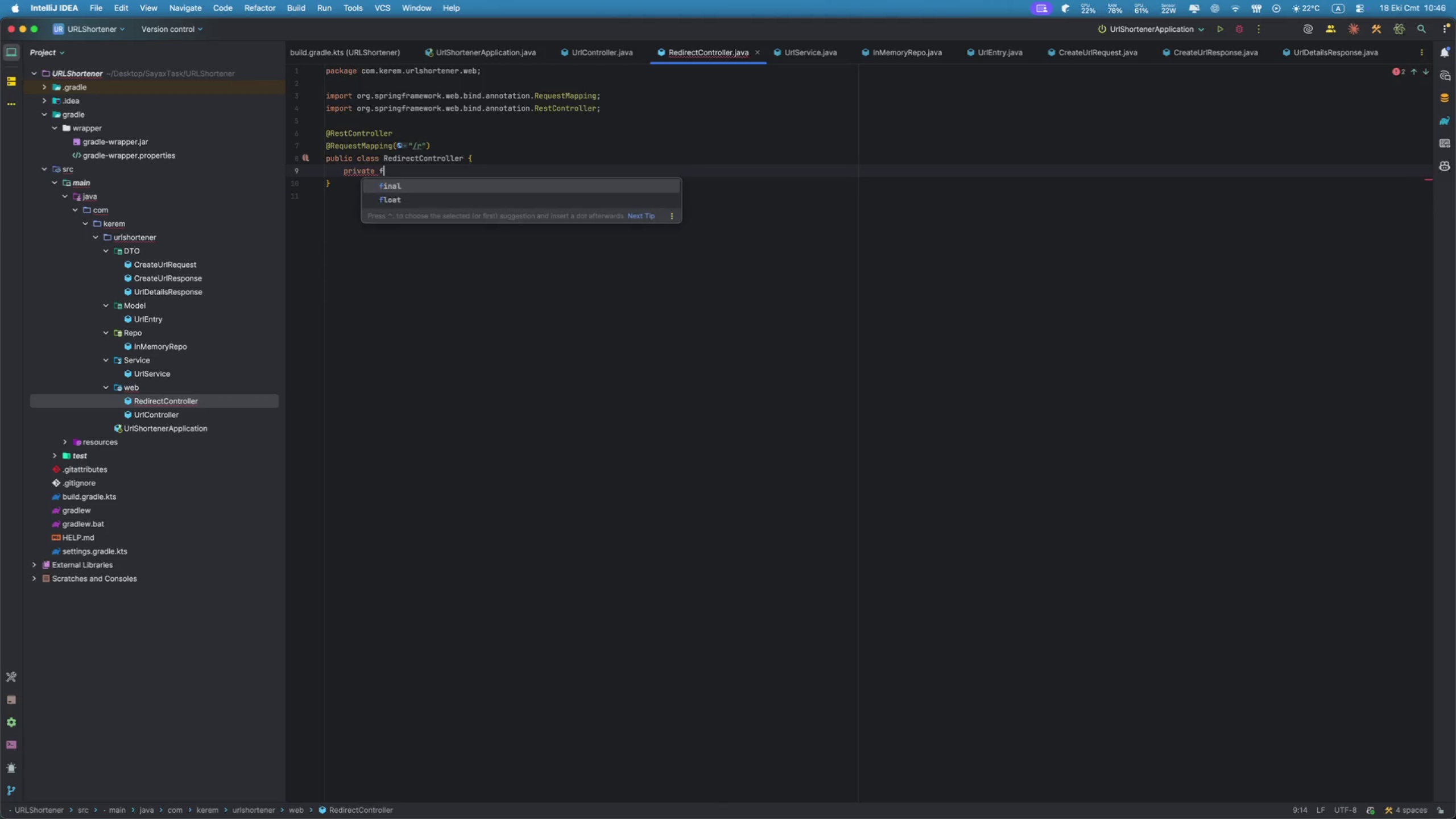 
key(Enter)
 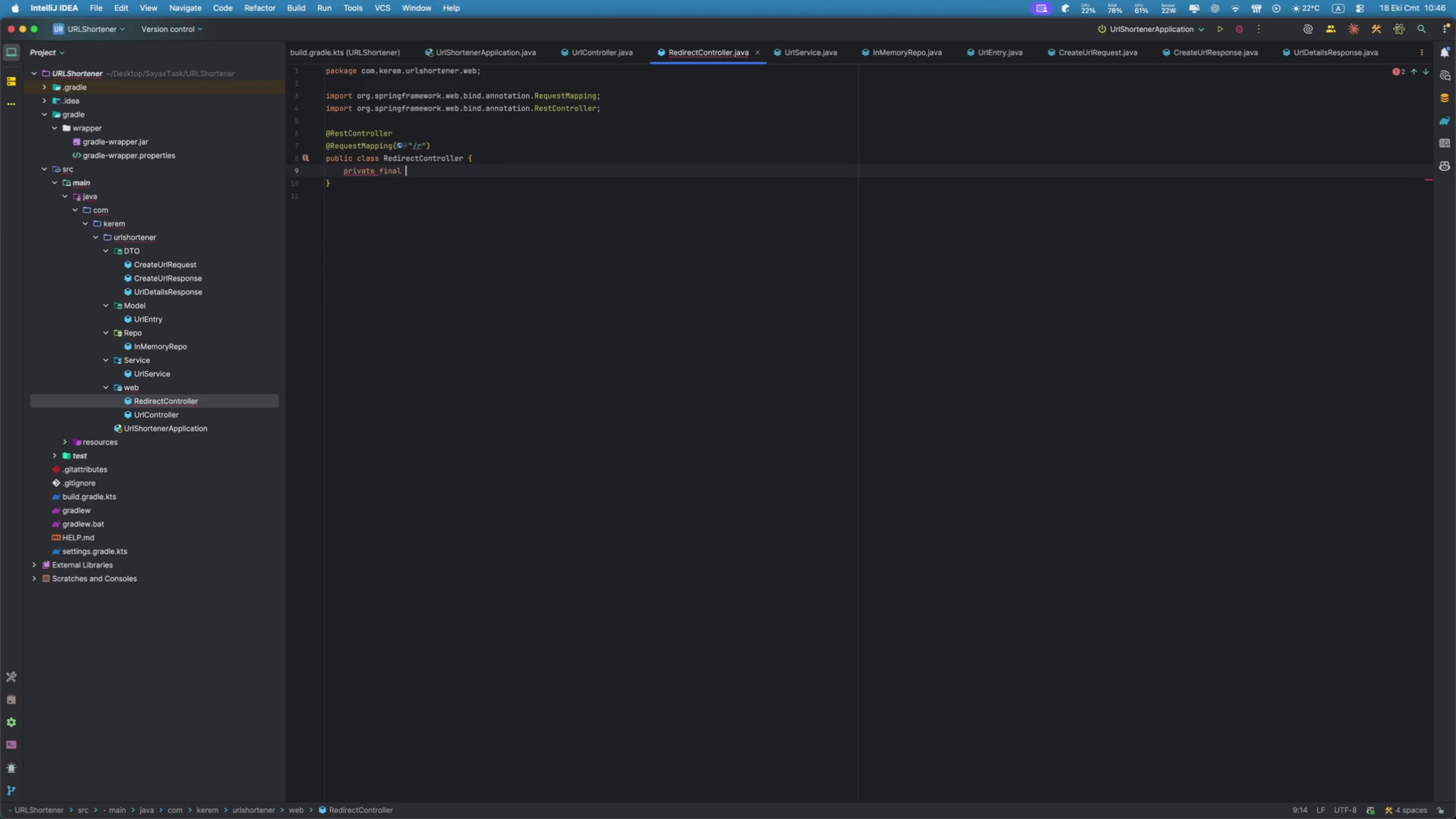 
type(Url)
 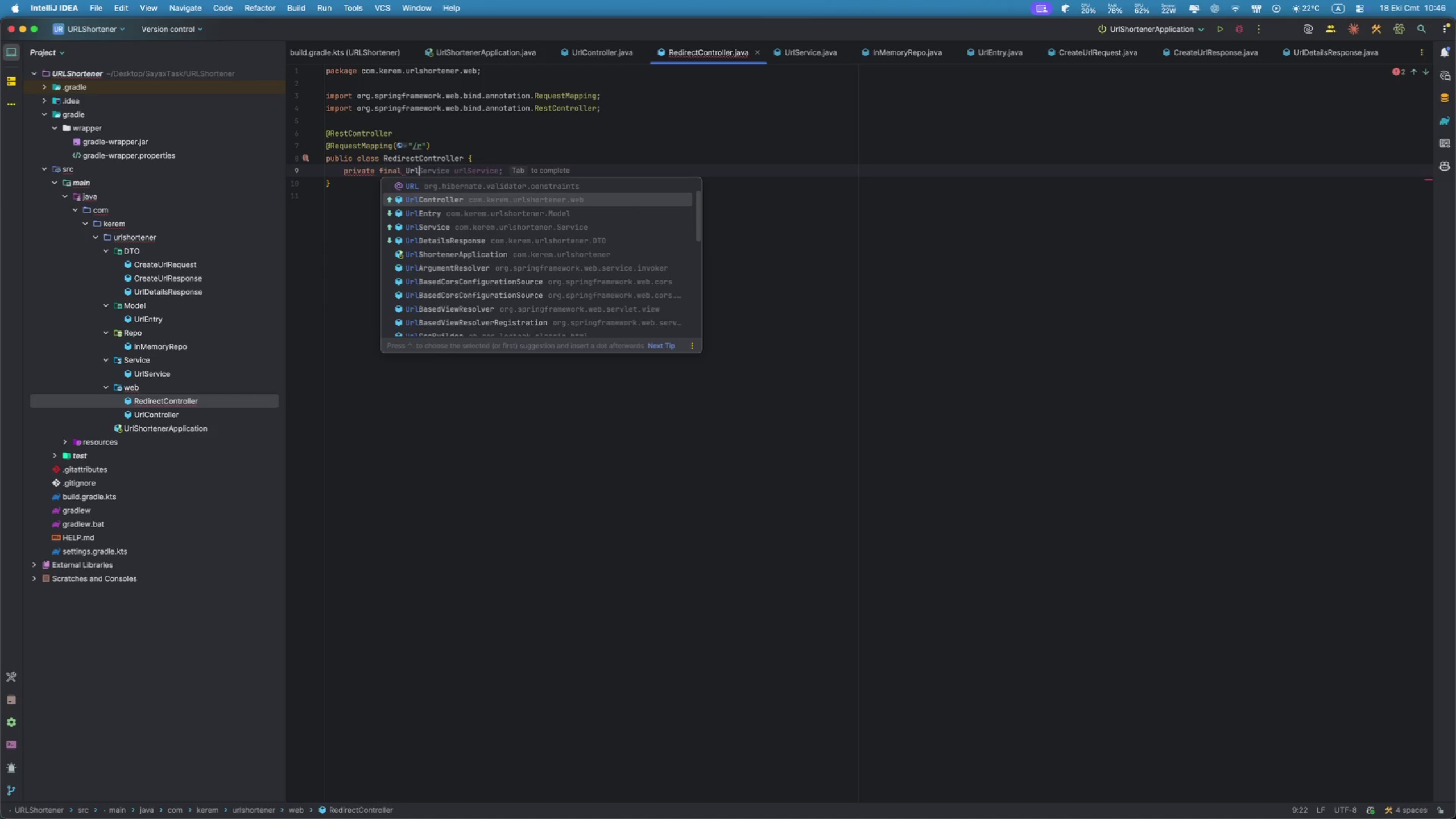 
key(ArrowDown)
 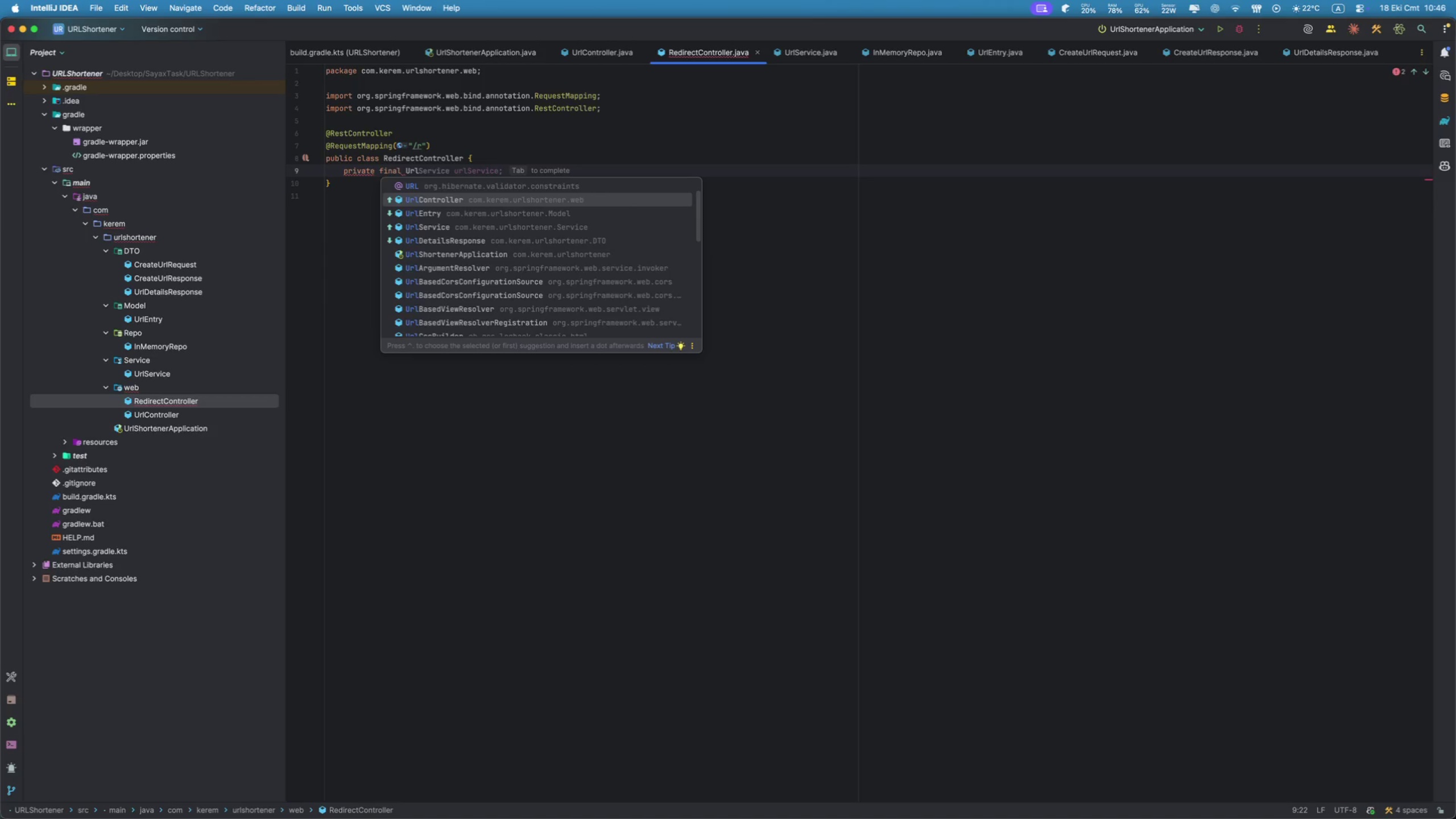 
key(ArrowDown)
 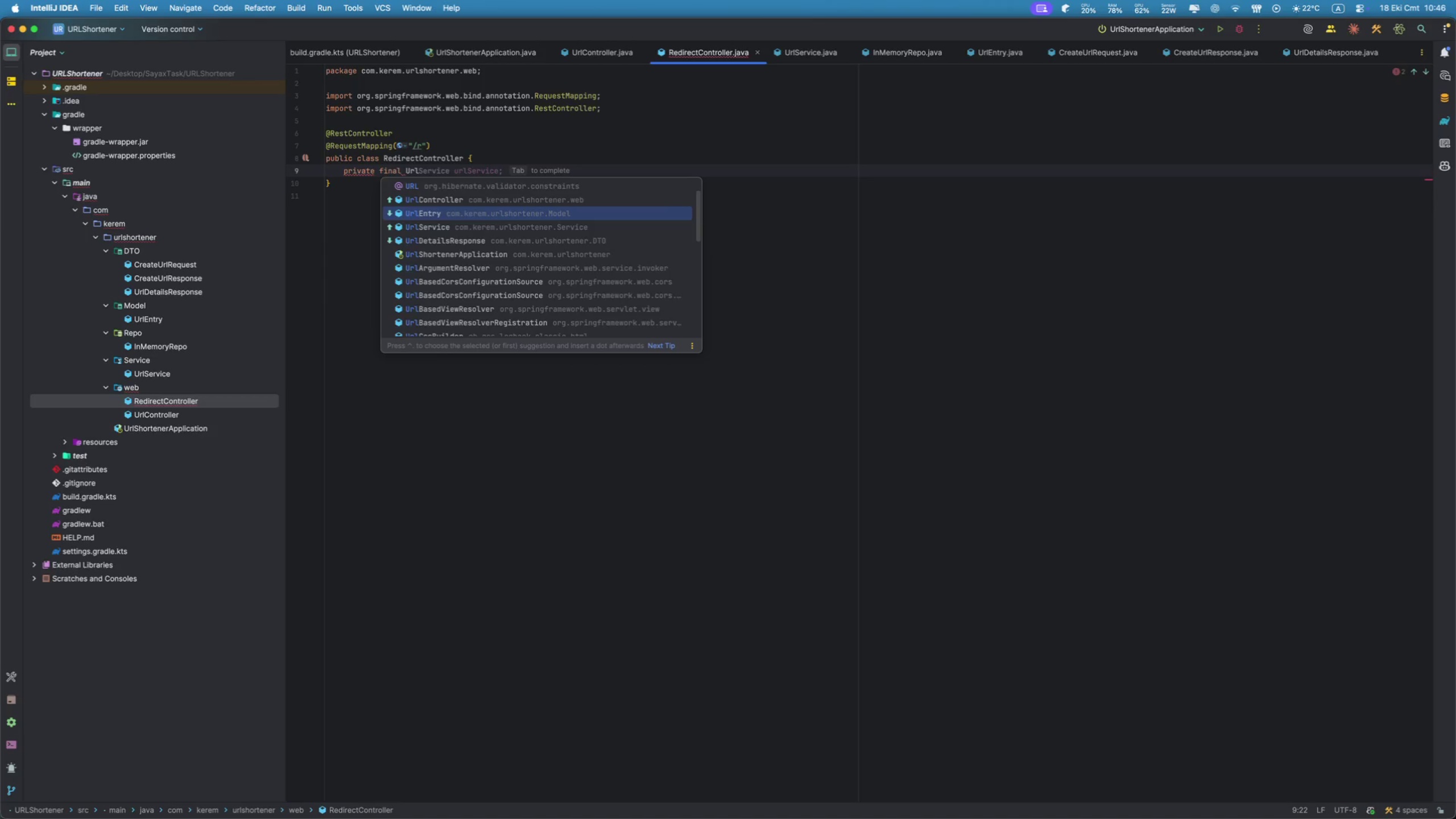 
key(Enter)
 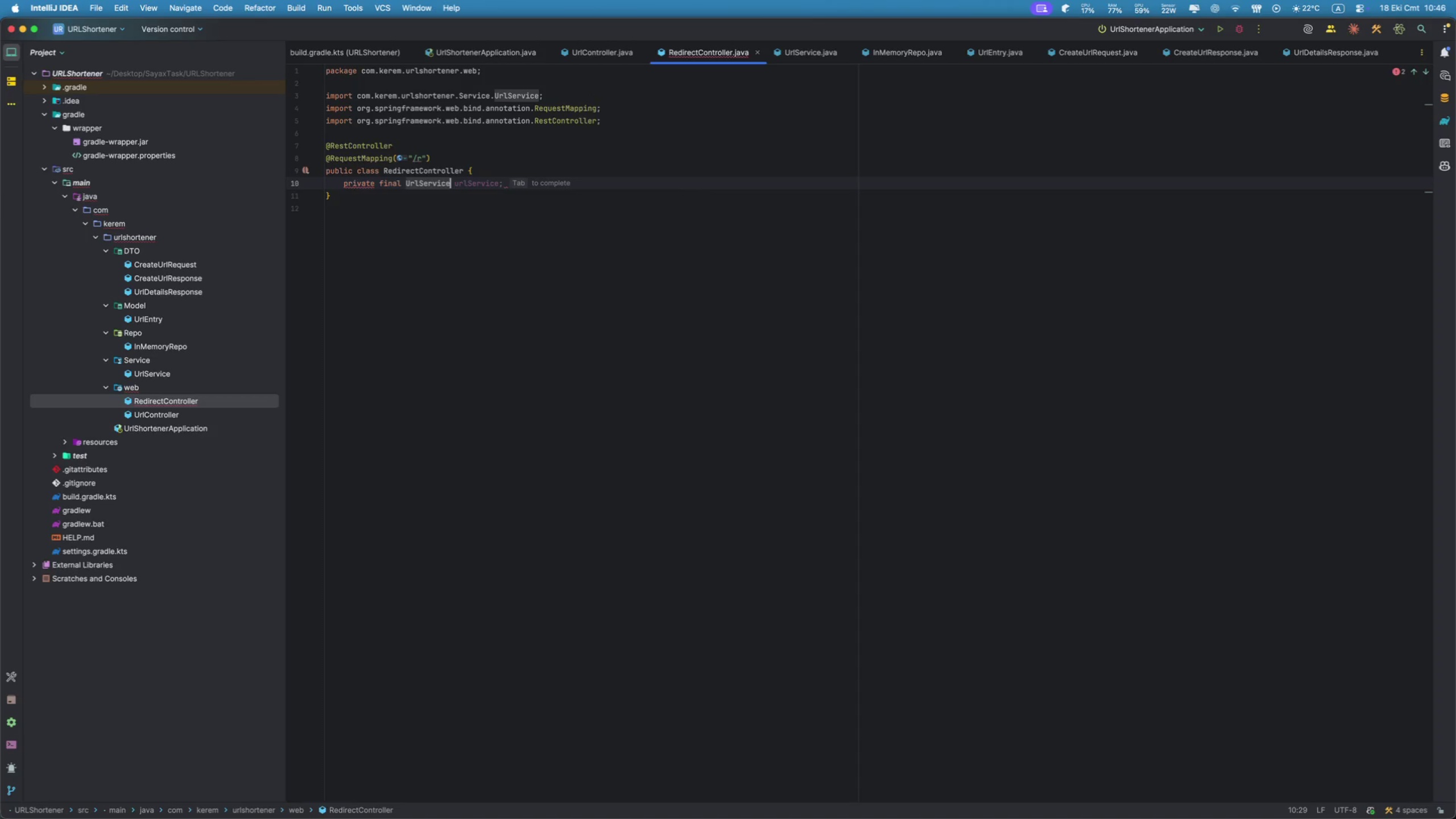 
key(Space)
 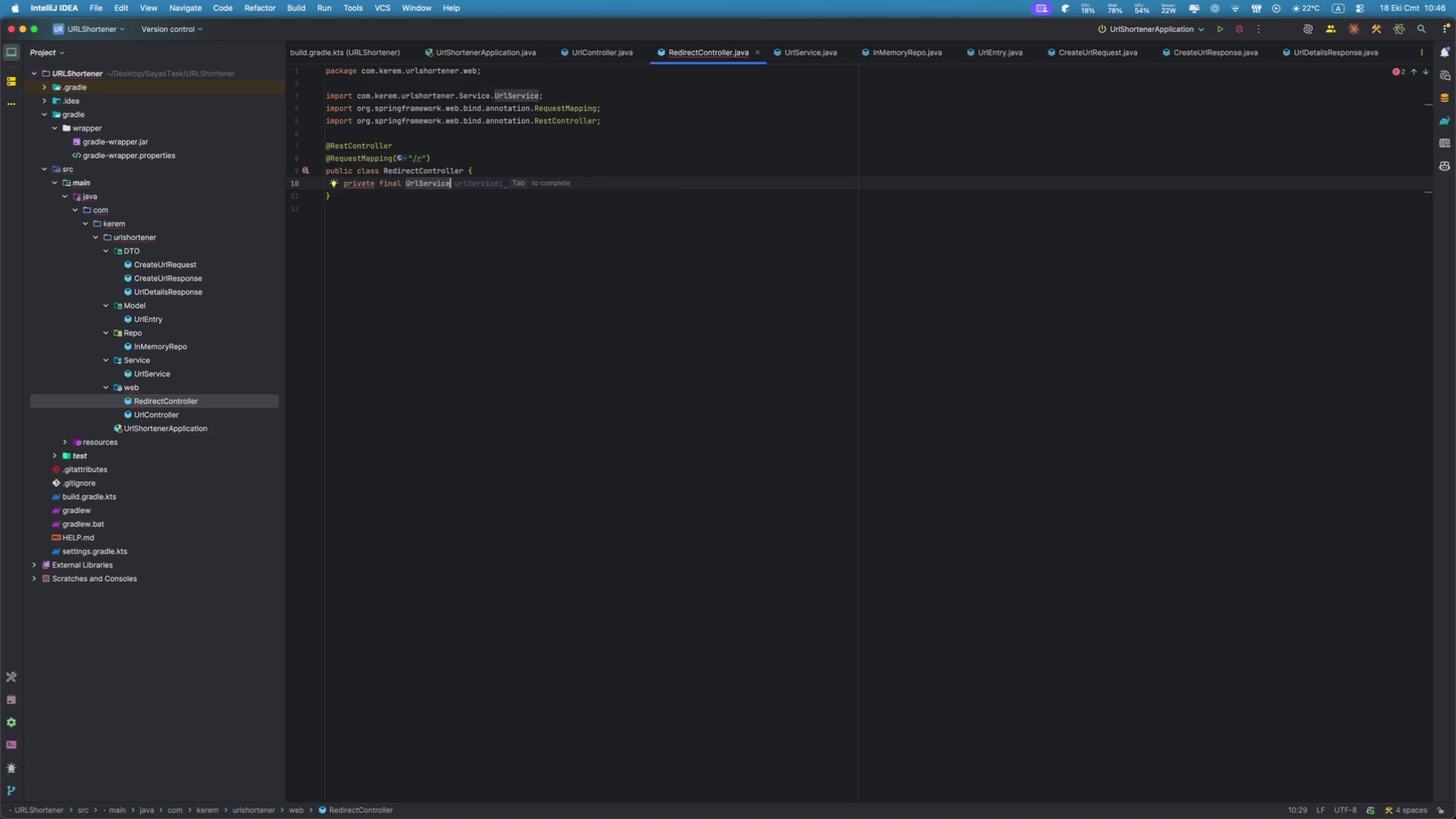 
key(S)
 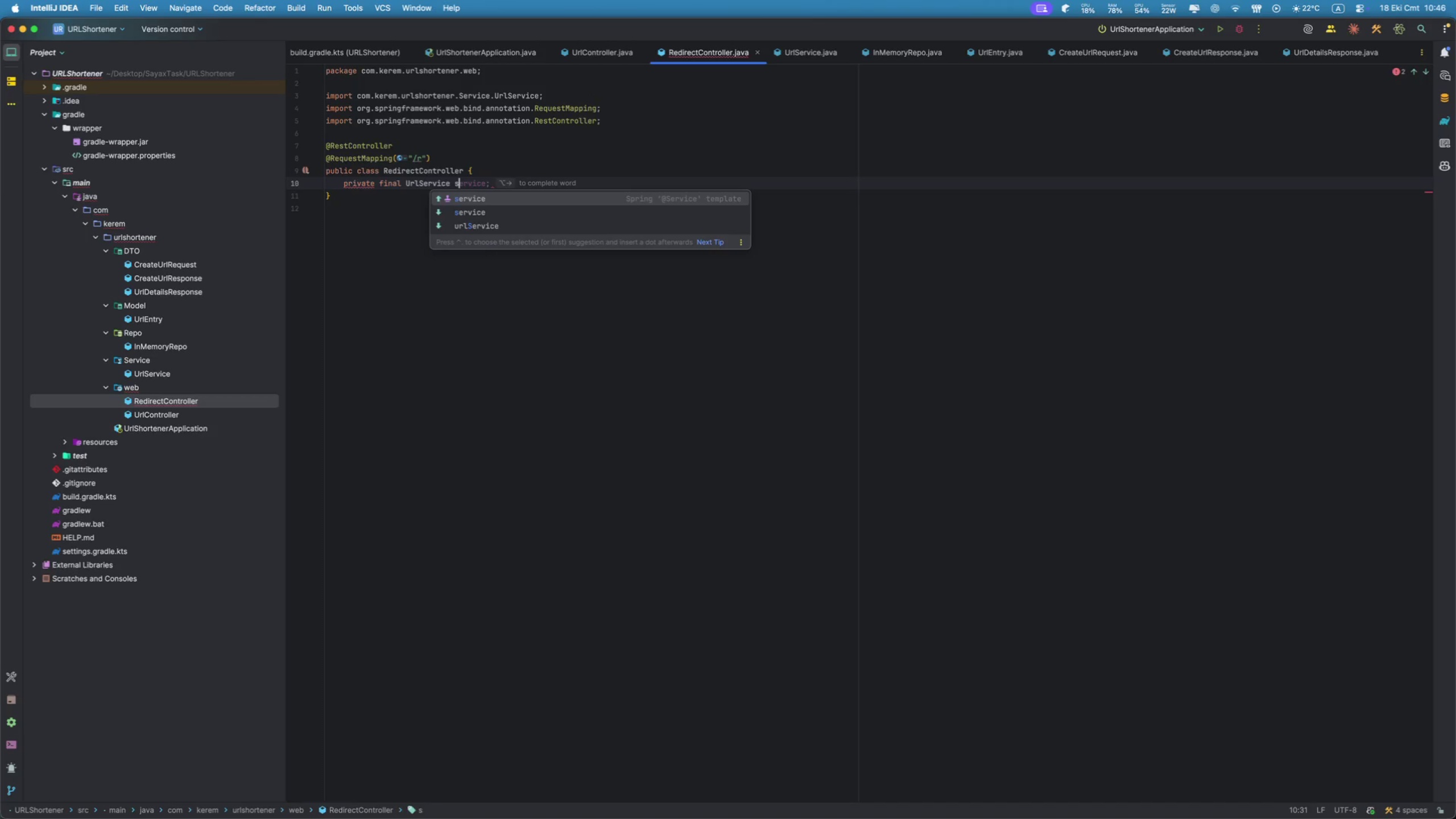 
key(Enter)
 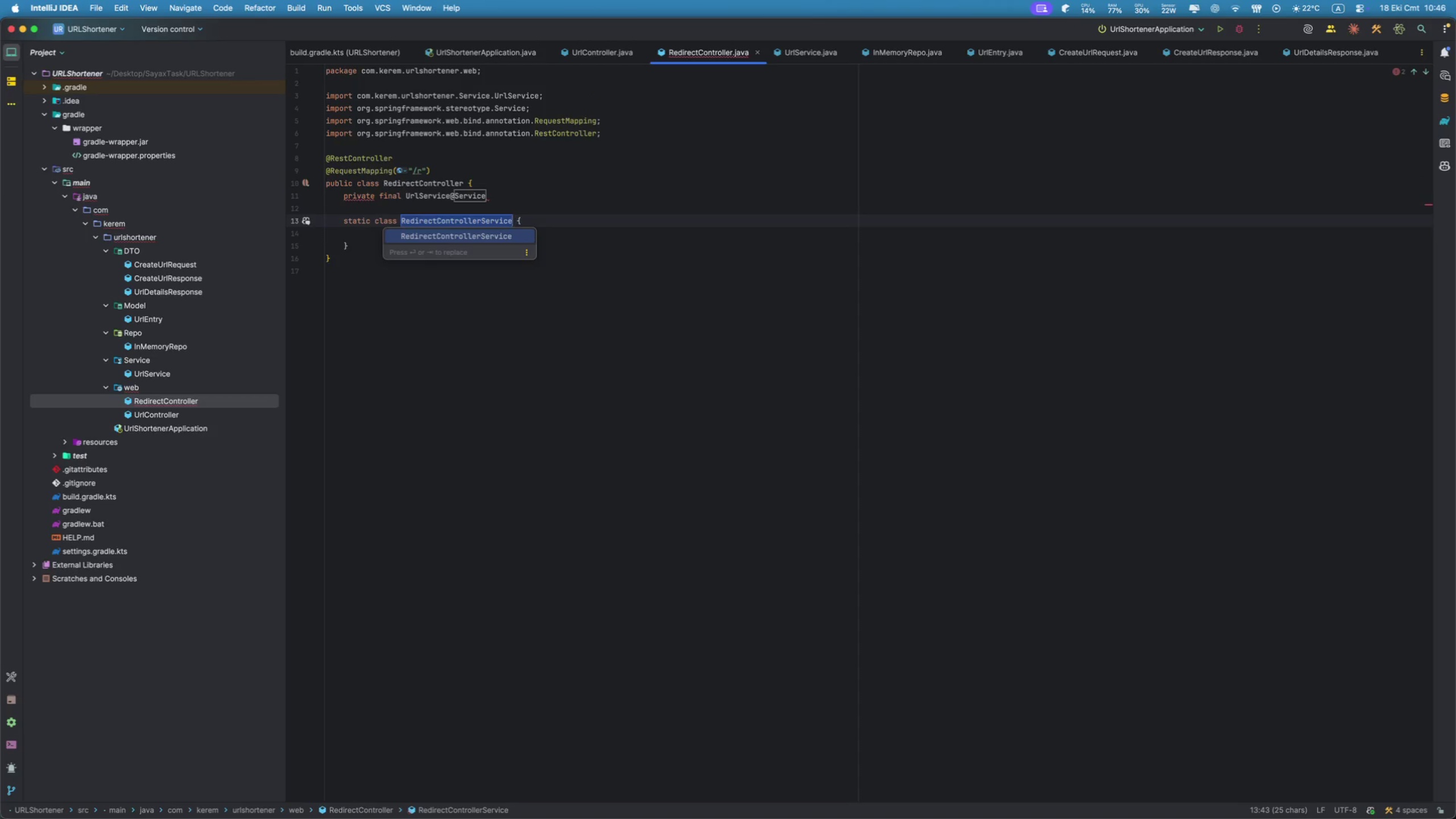 
key(Meta+Z)
 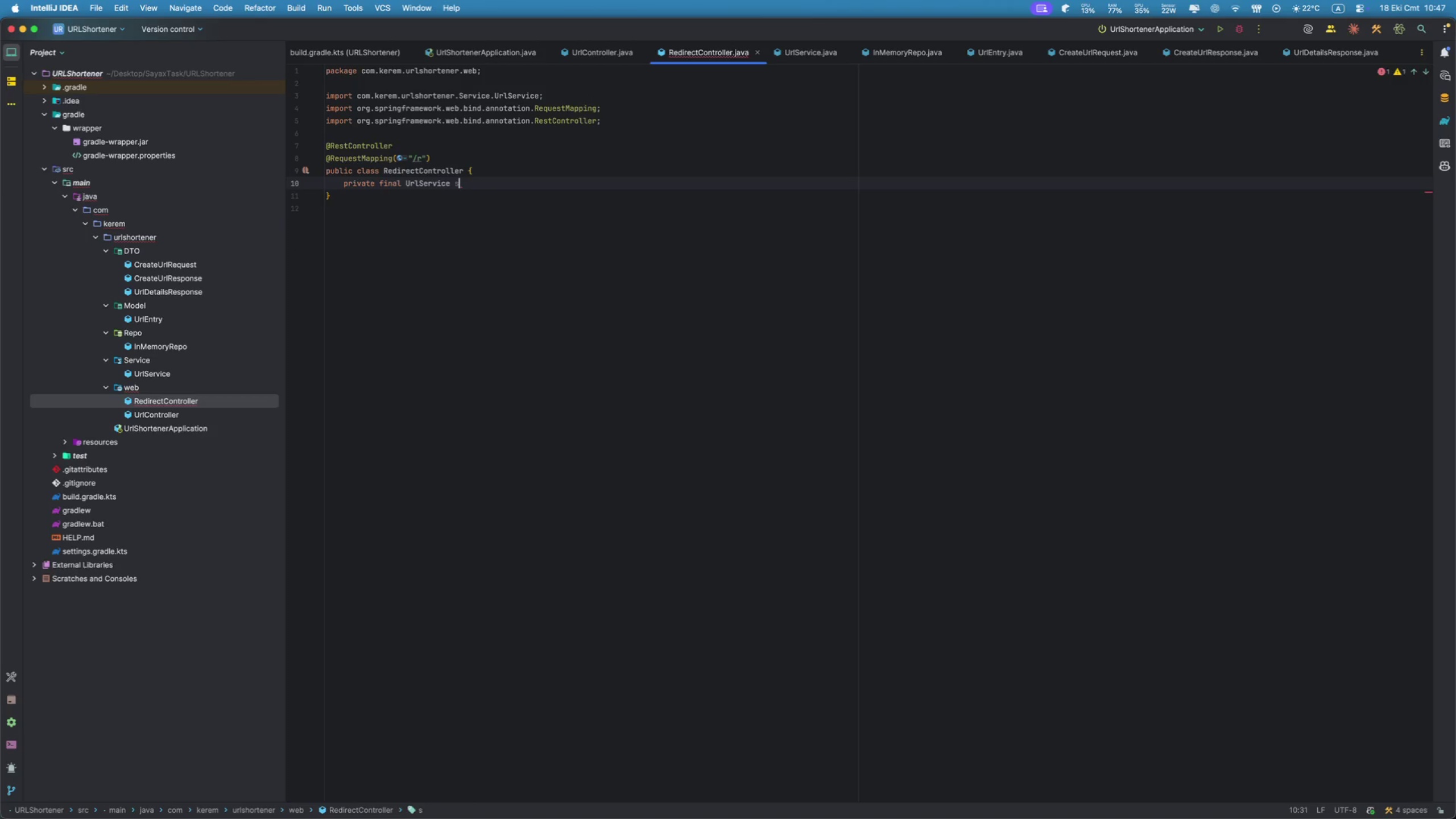 
type(er)
 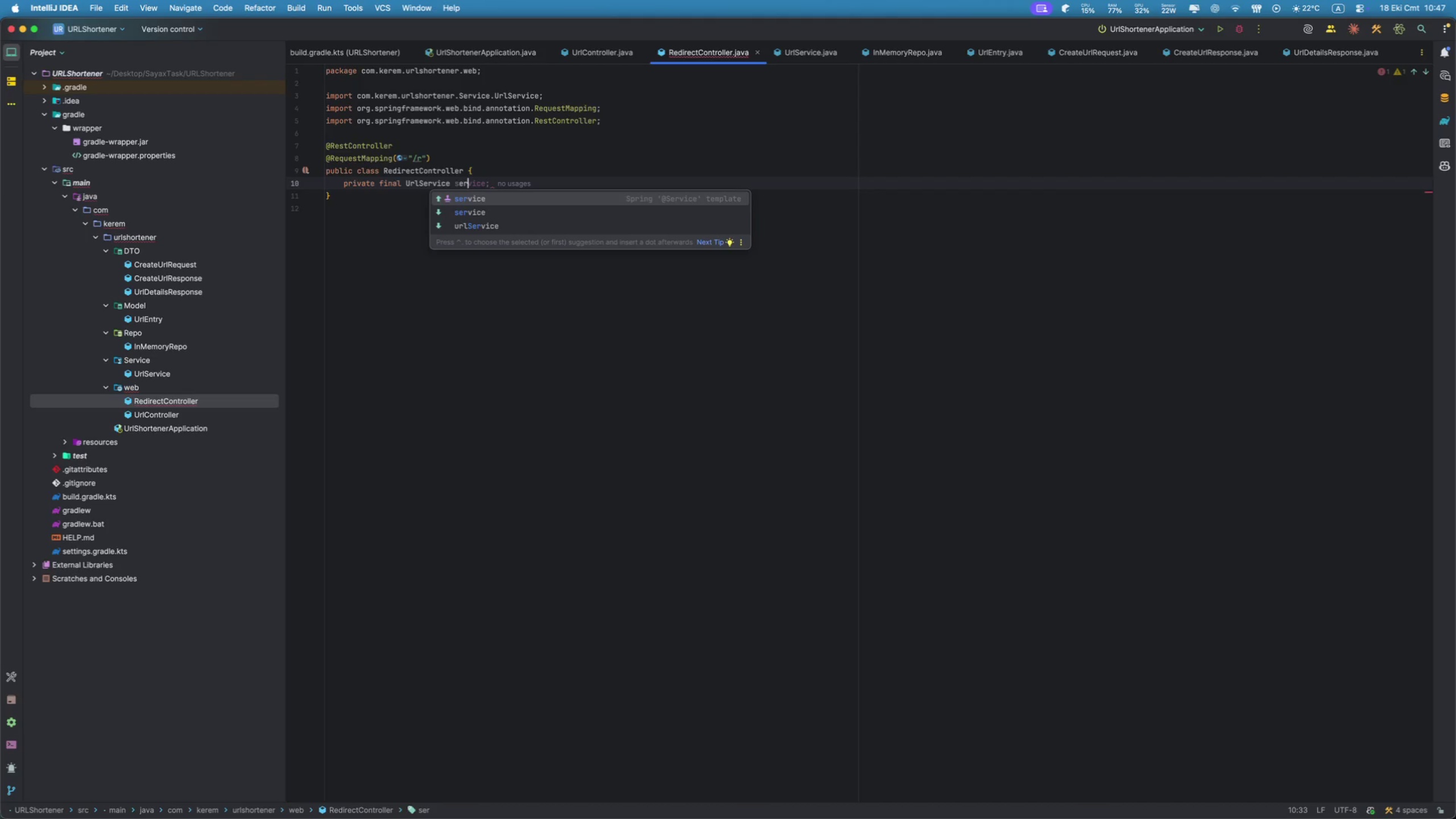 
type(vice;)
 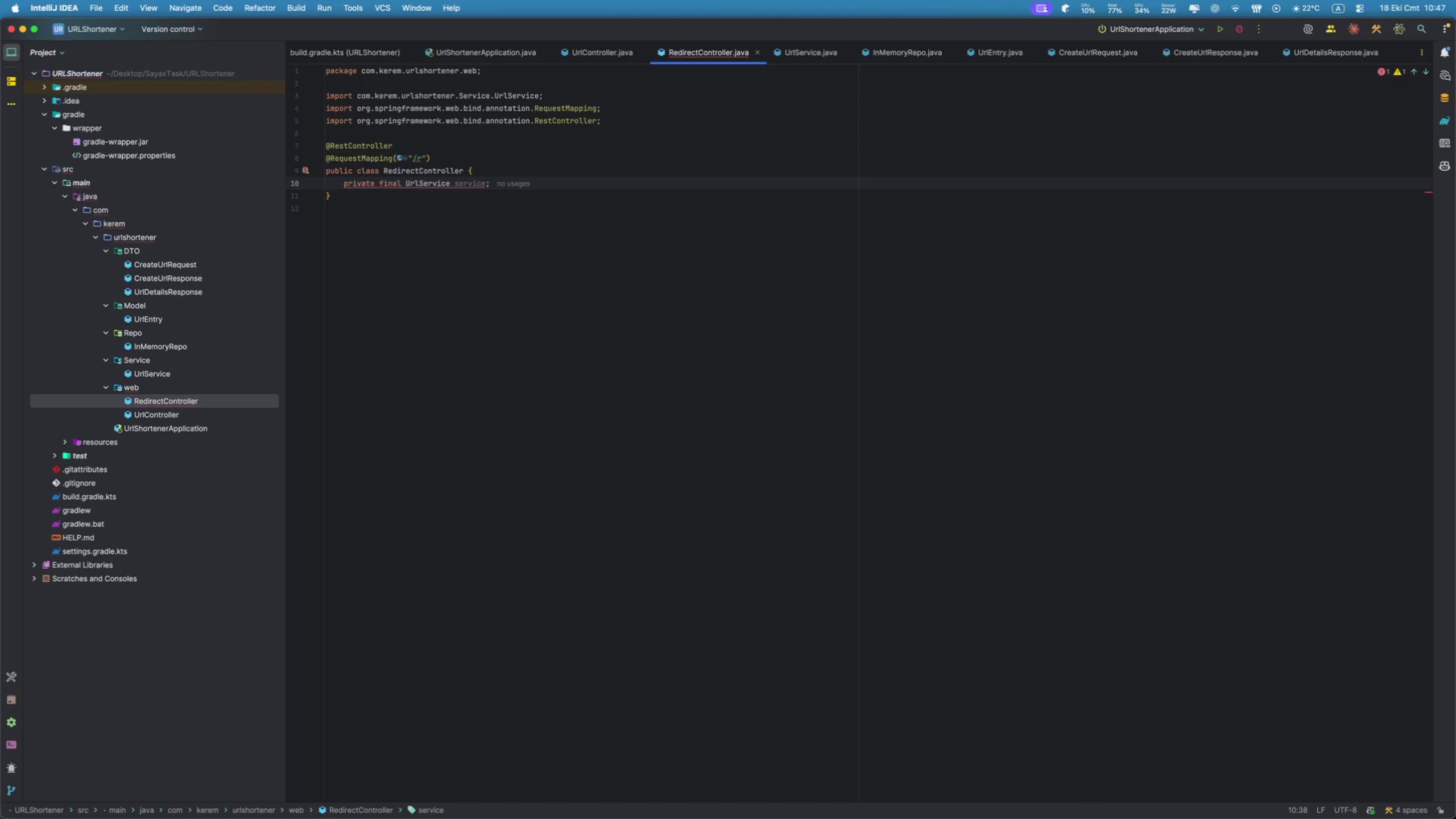 
key(Enter)
 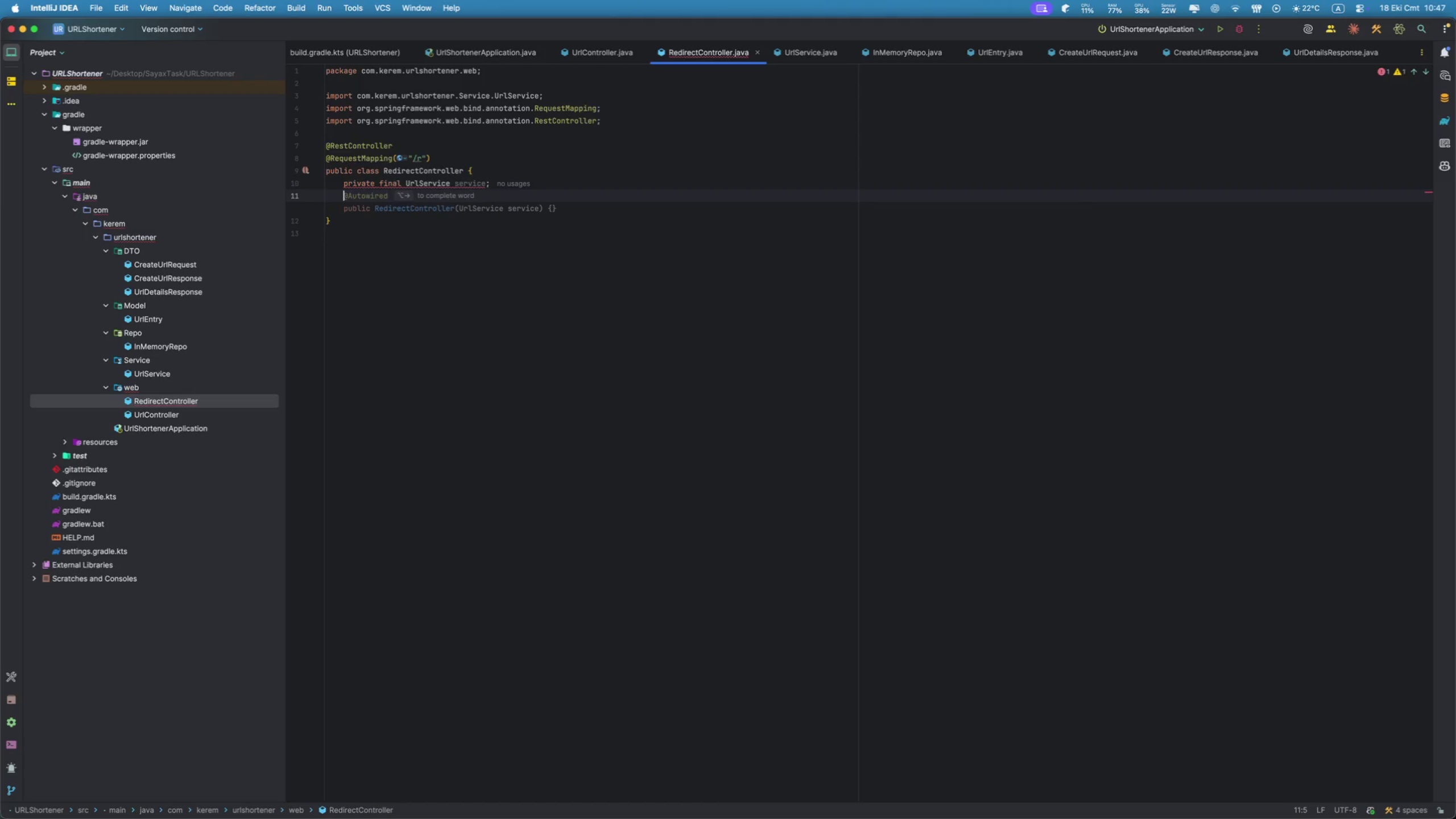 
type(publ)
key(Backspace)
key(Backspace)
key(Backspace)
key(Backspace)
 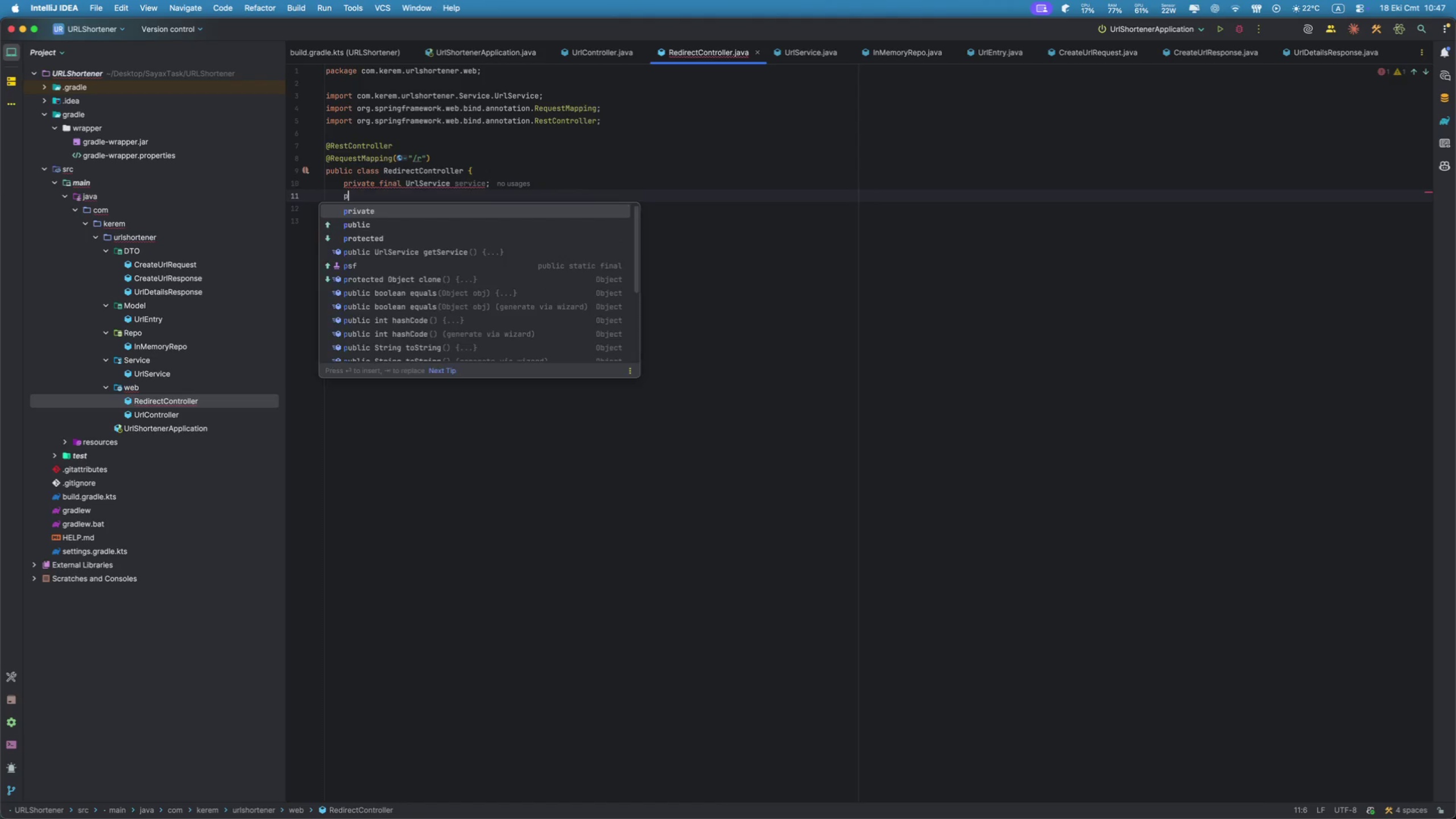 
key(Enter)
 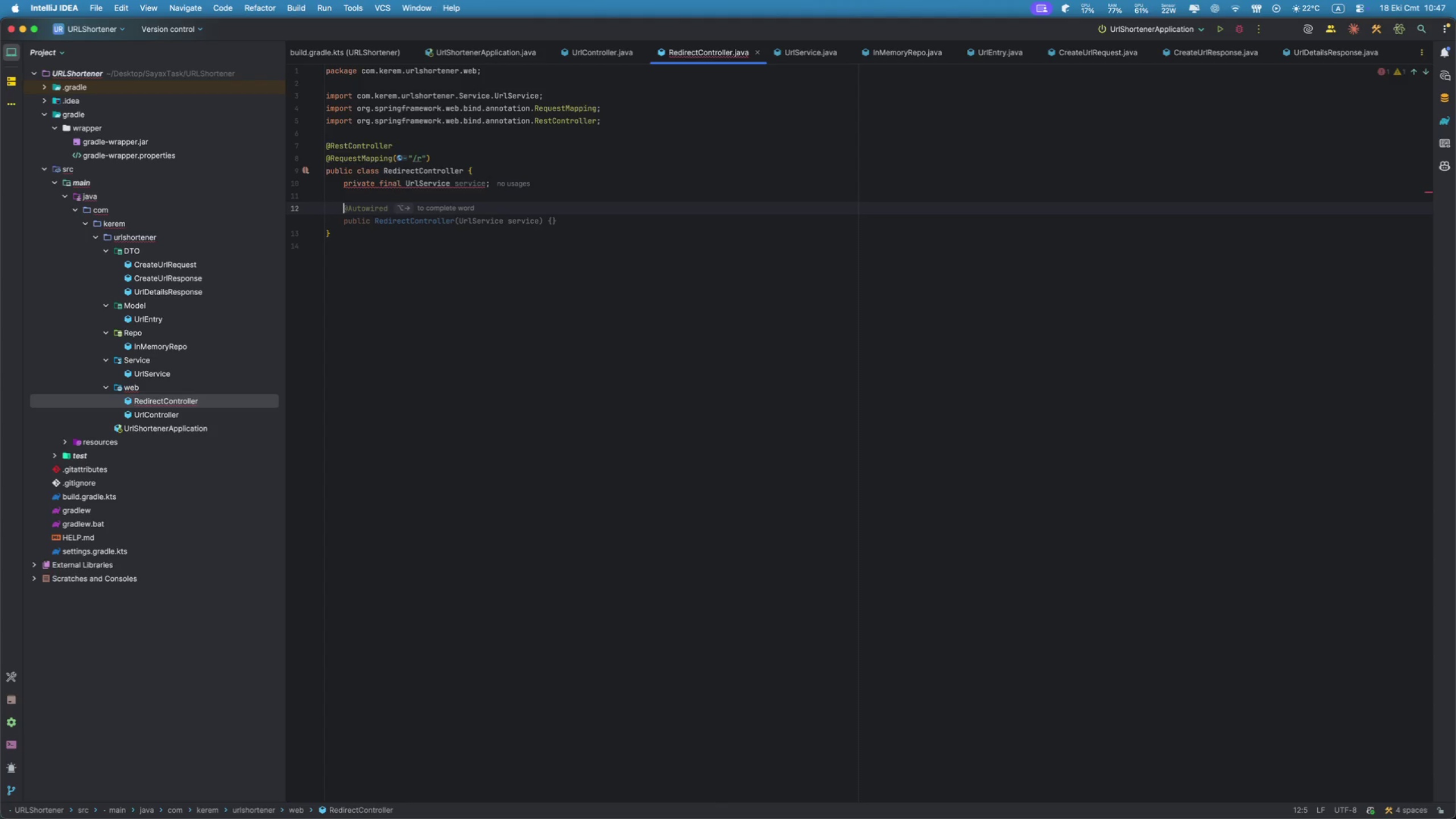 
key(Meta+N)
 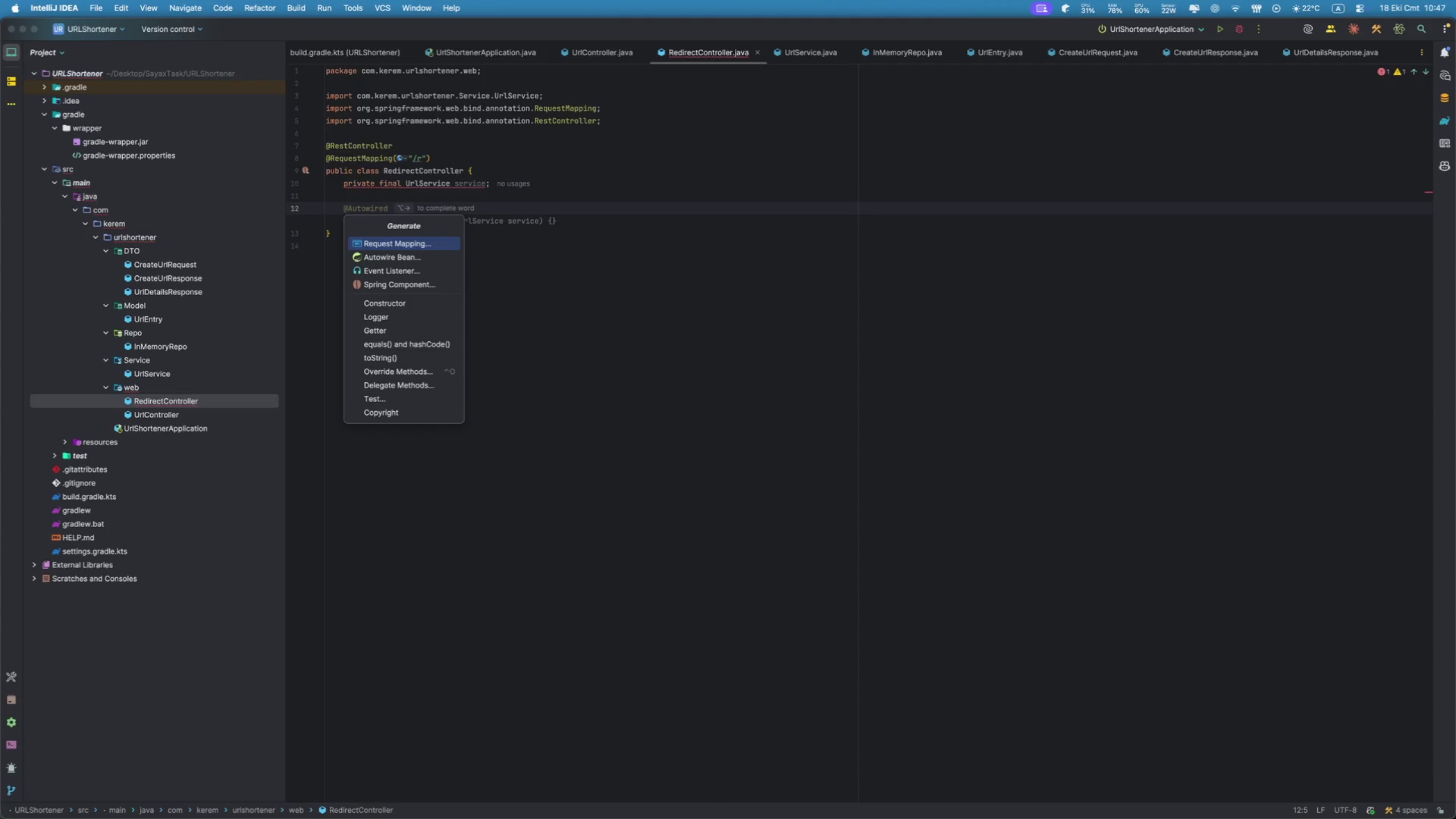 
key(ArrowDown)
 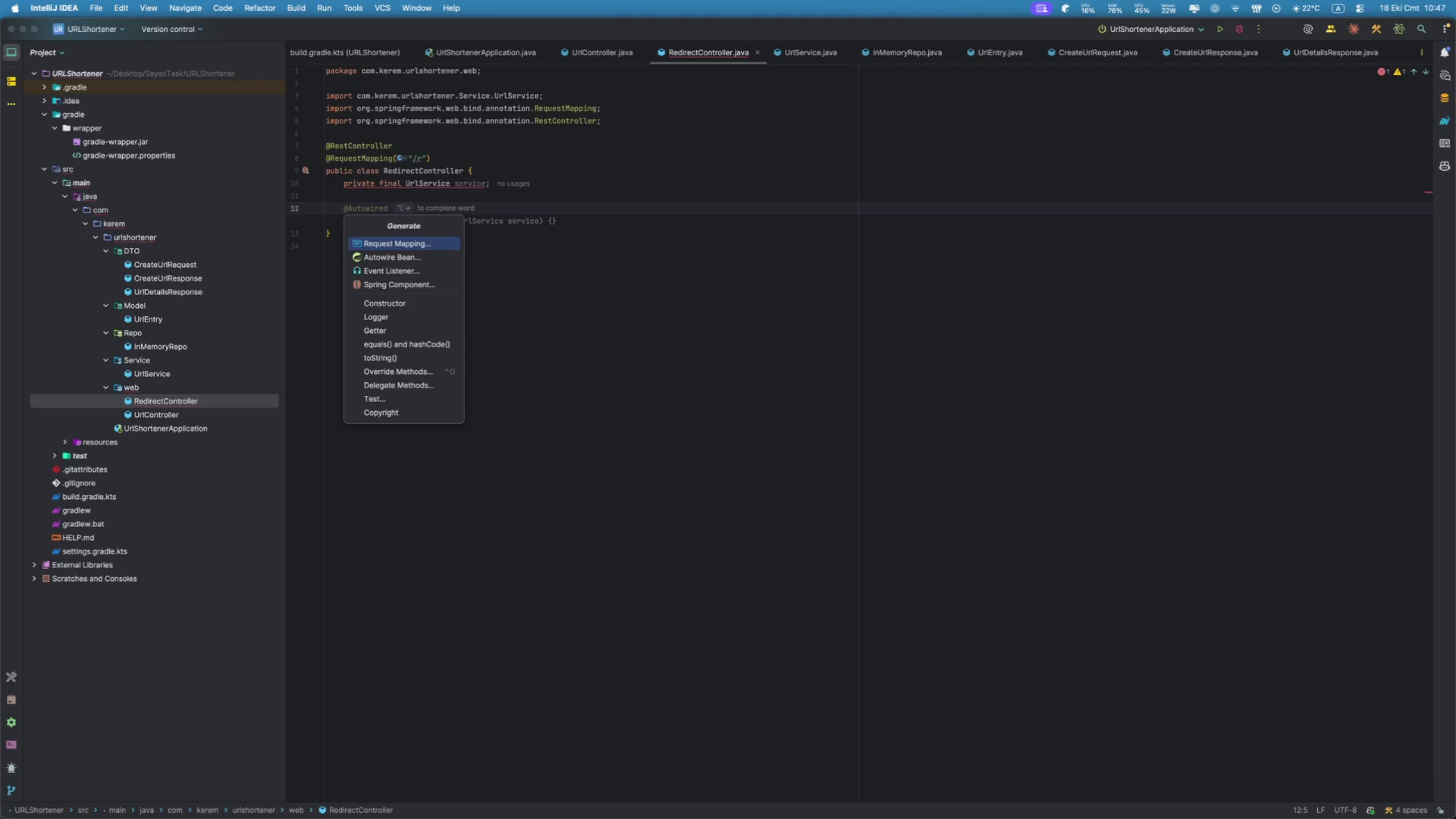 
key(ArrowDown)
 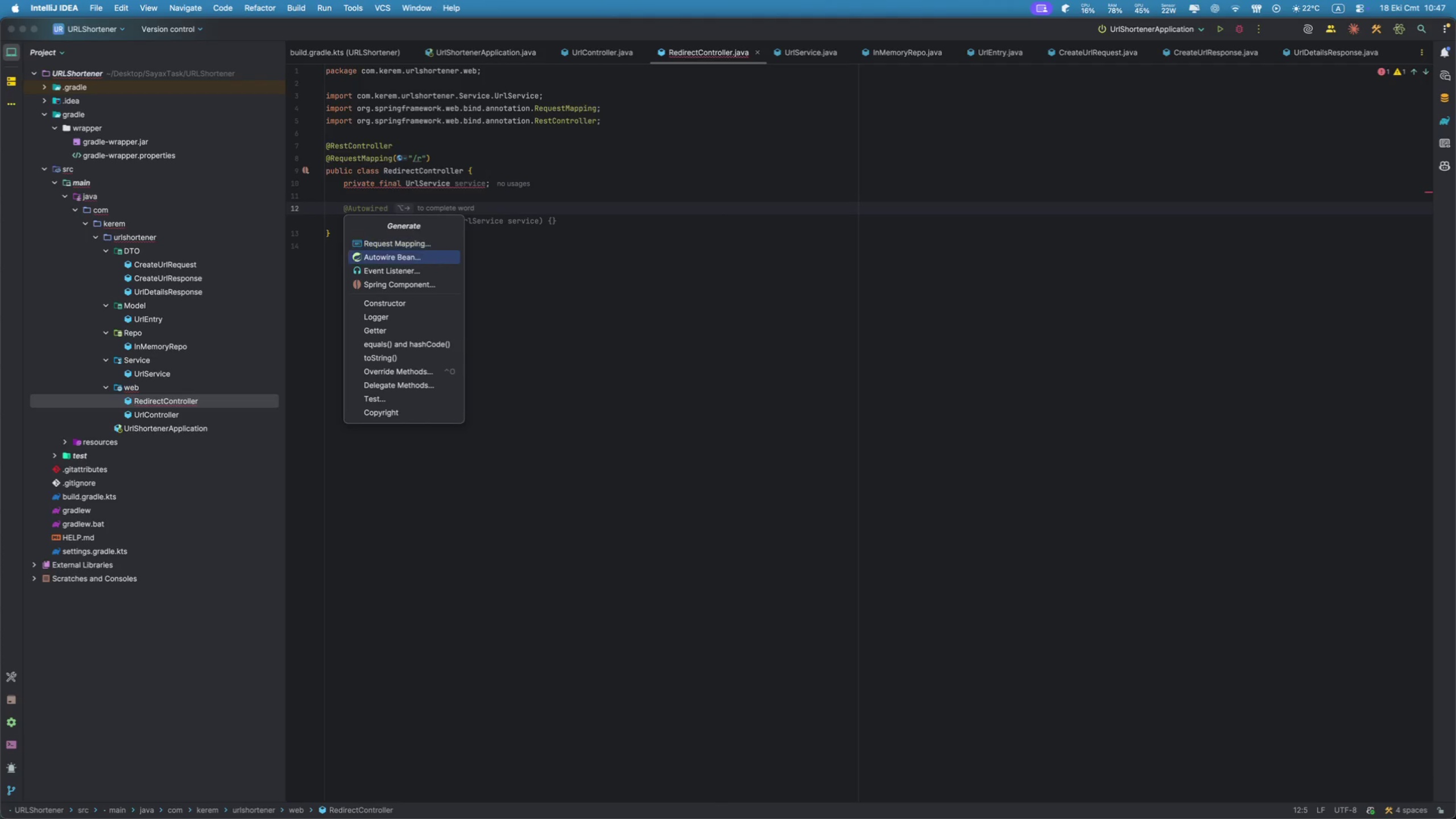 
key(ArrowDown)
 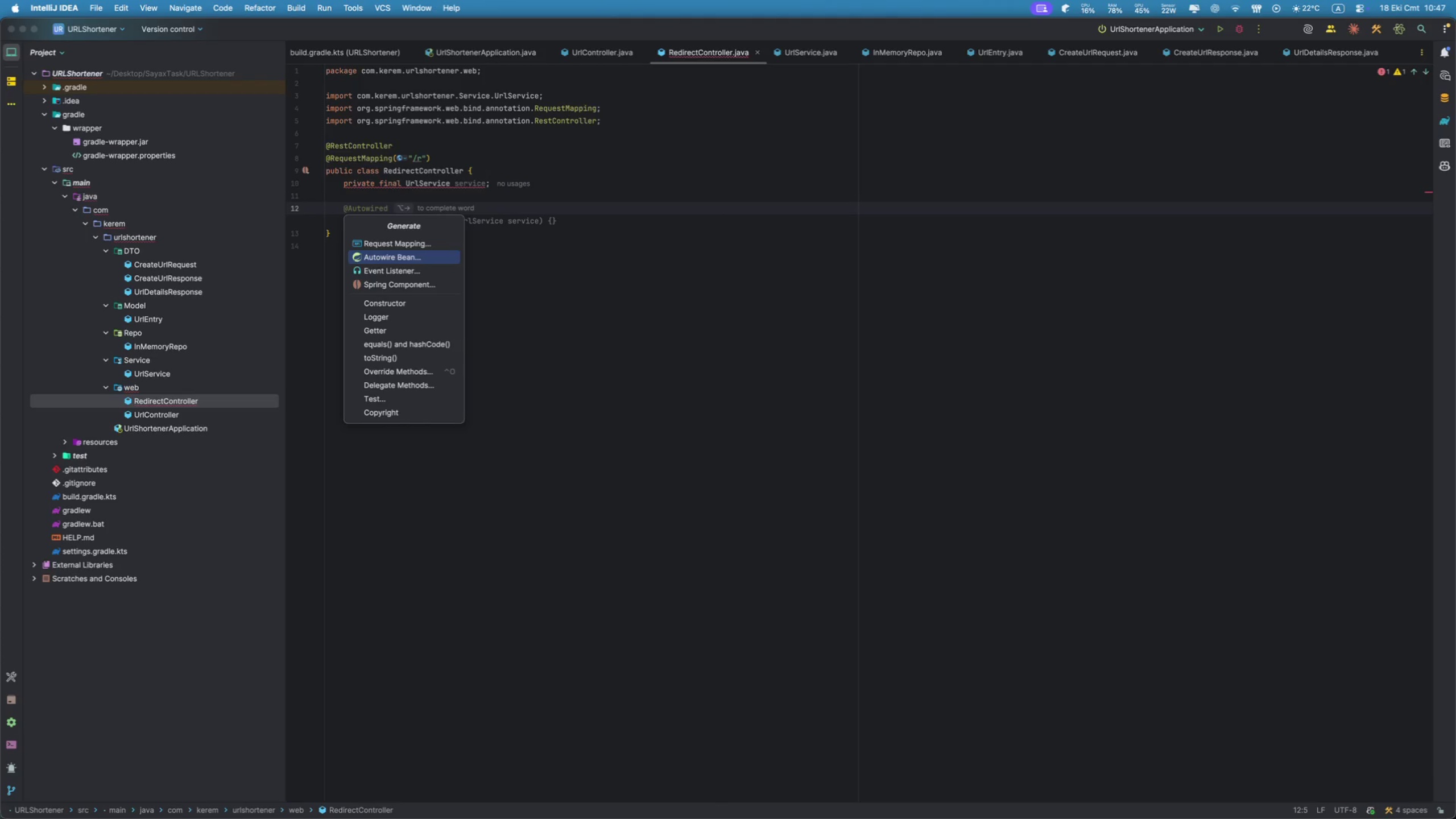 
key(ArrowDown)
 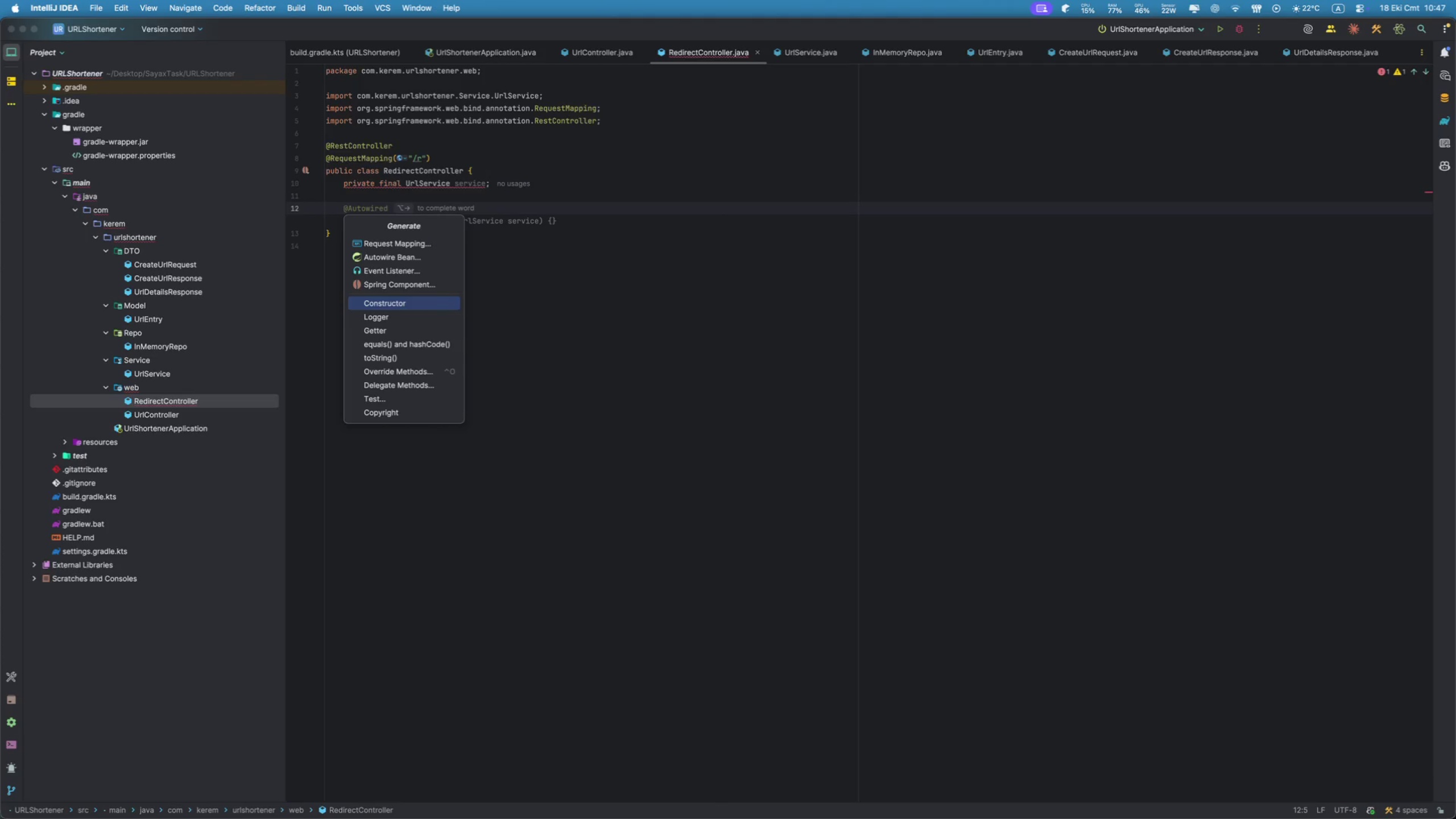 
key(Enter)
 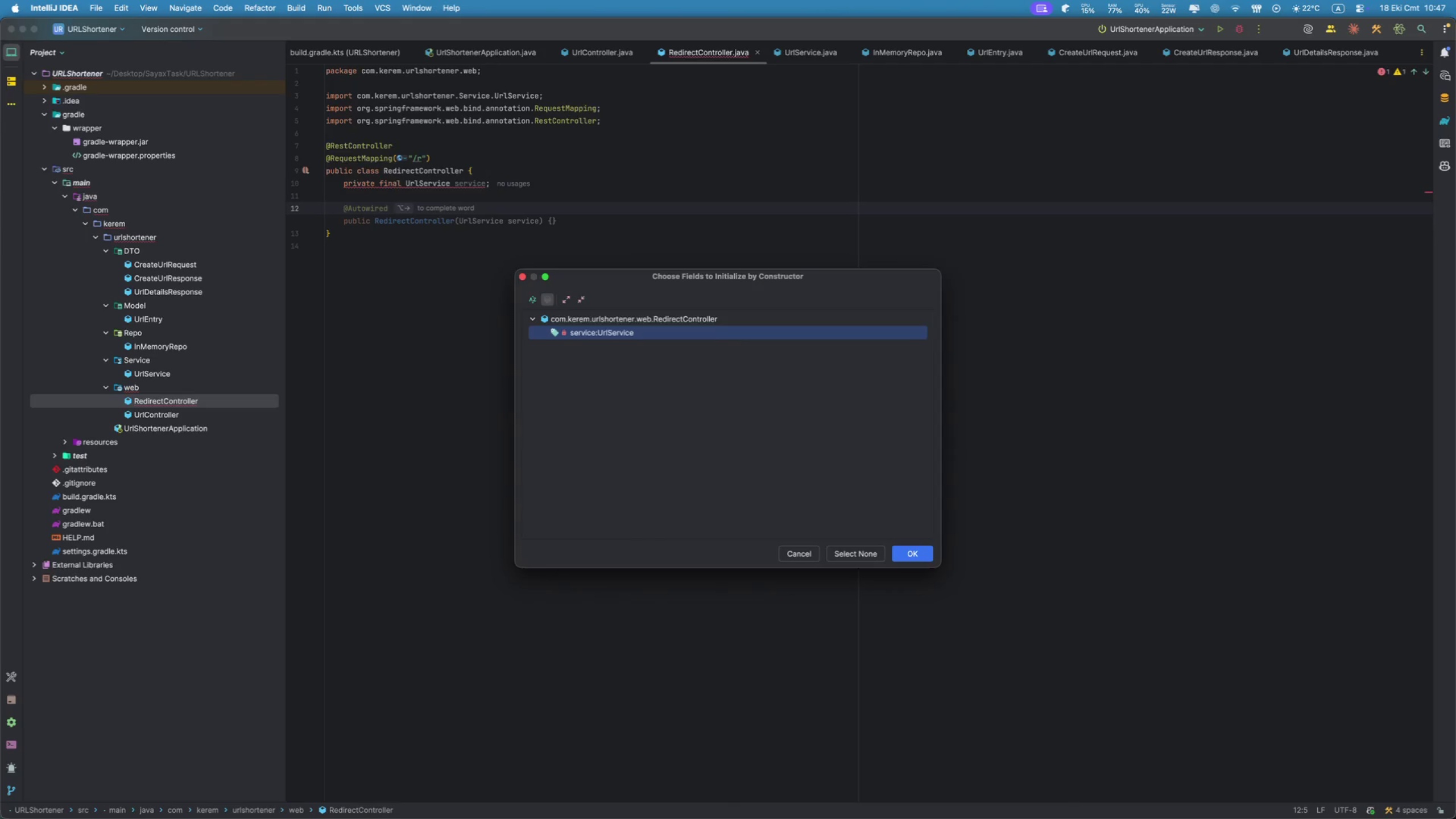 
key(Enter)
 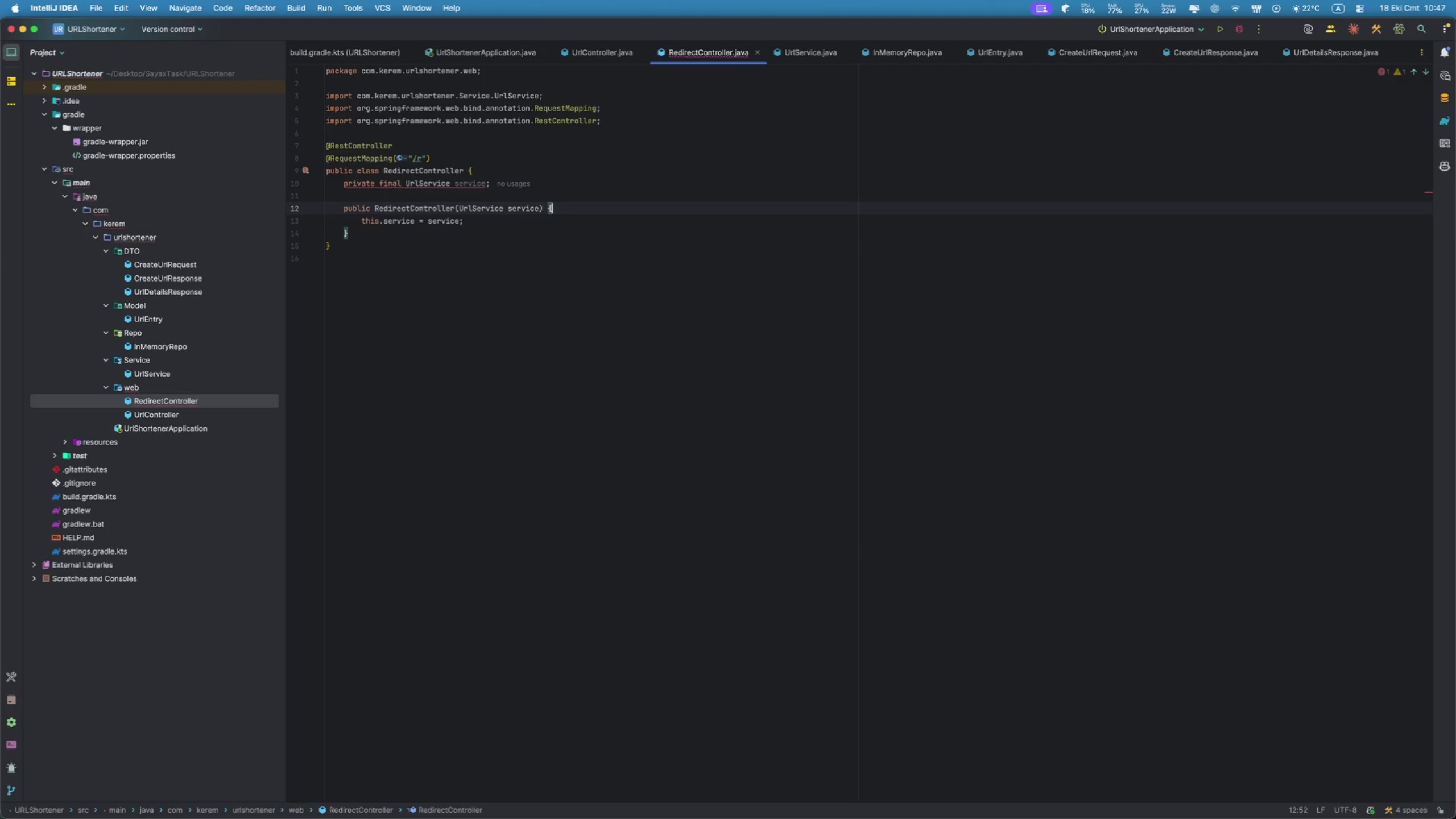 
key(ArrowDown)
 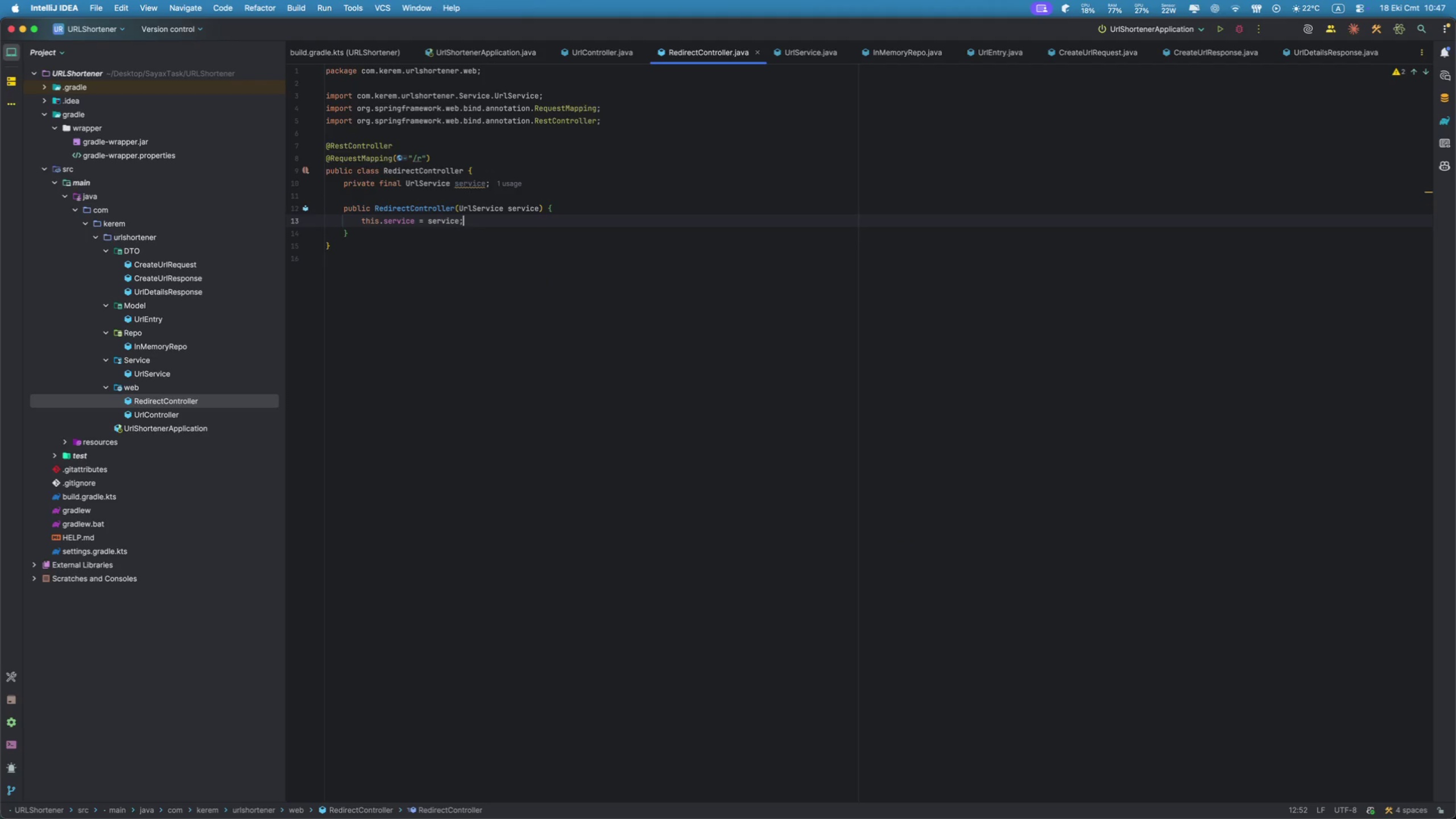 
key(ArrowDown)
 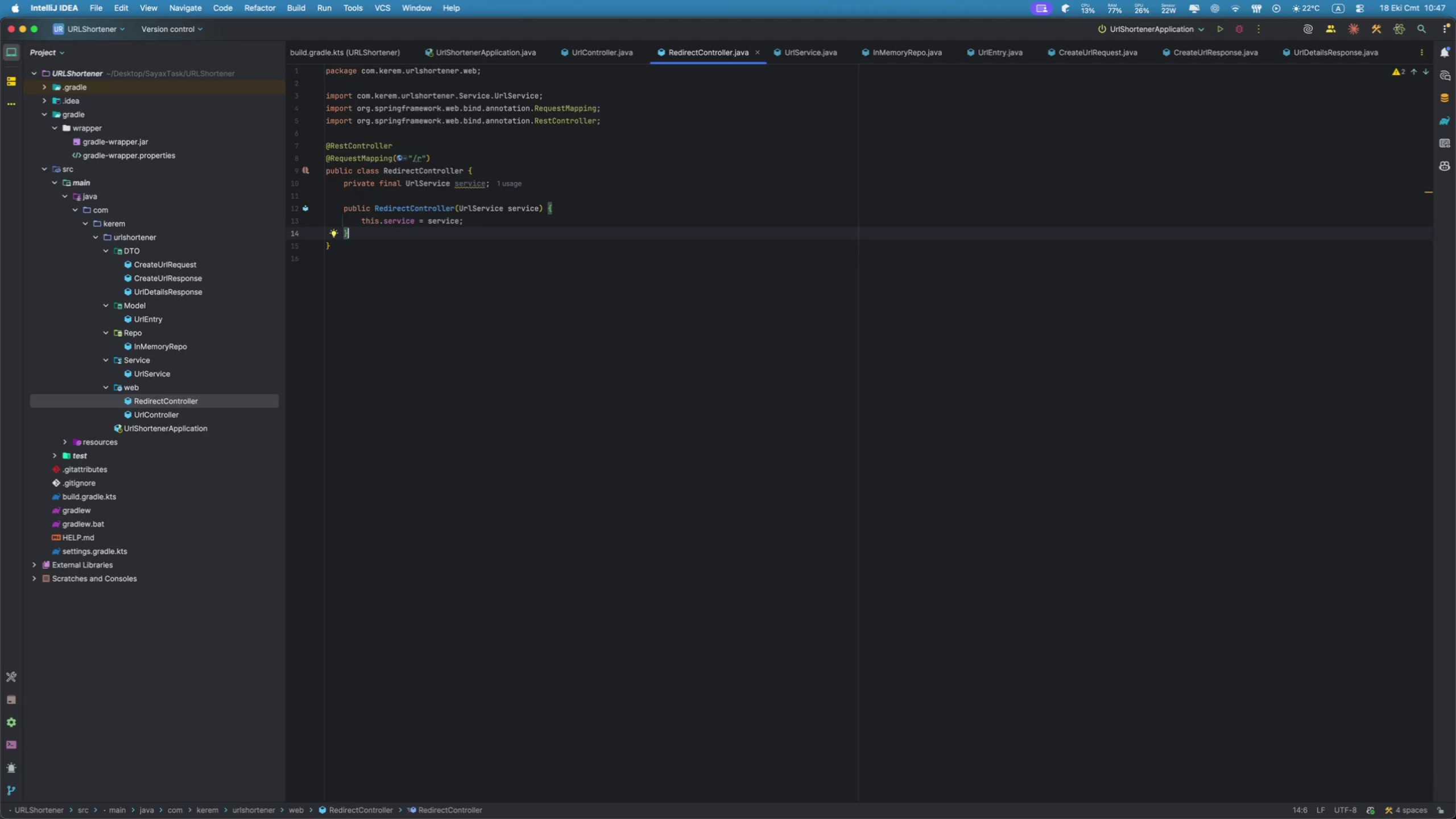 
key(Enter)
 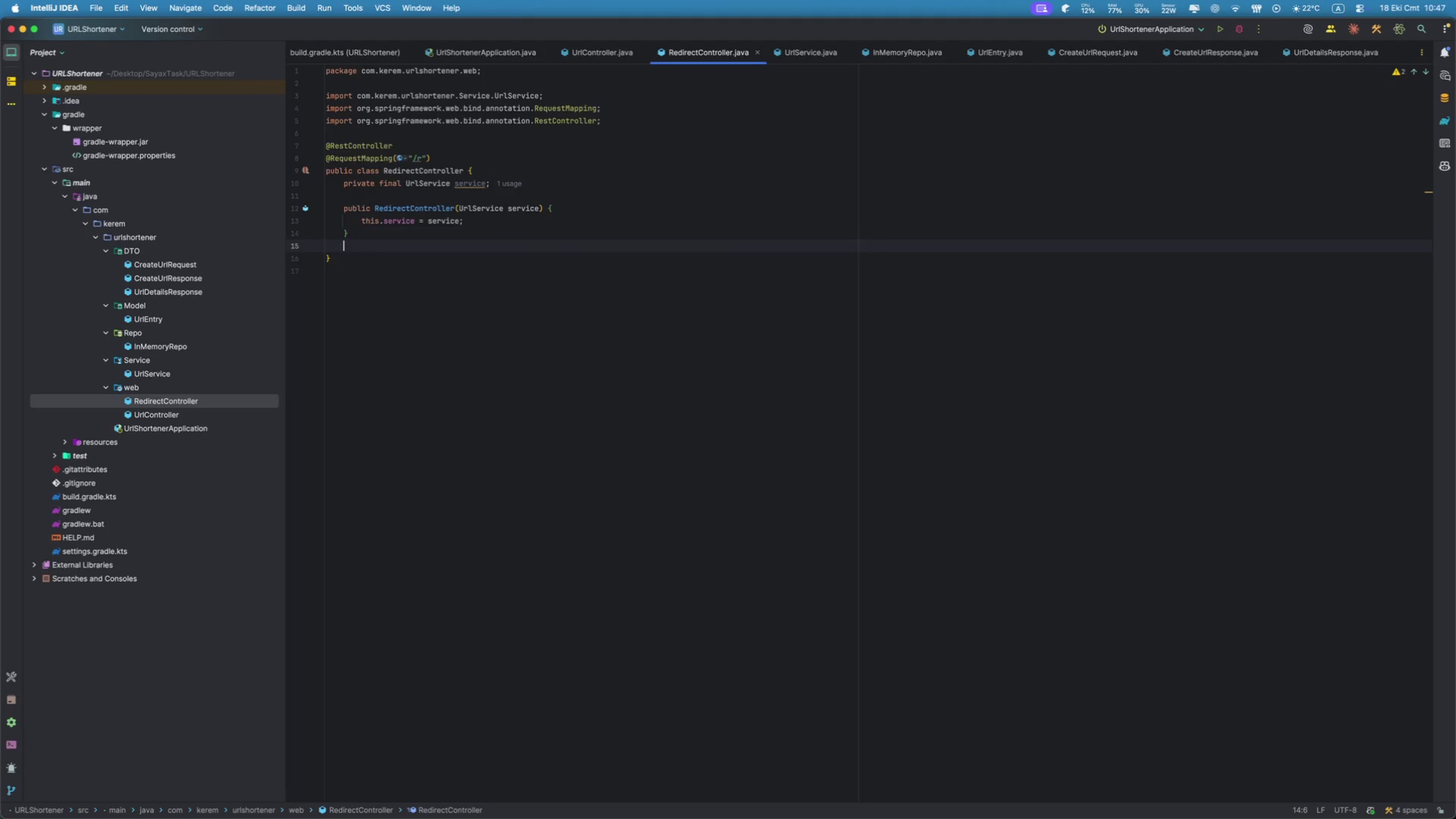 
key(Enter)
 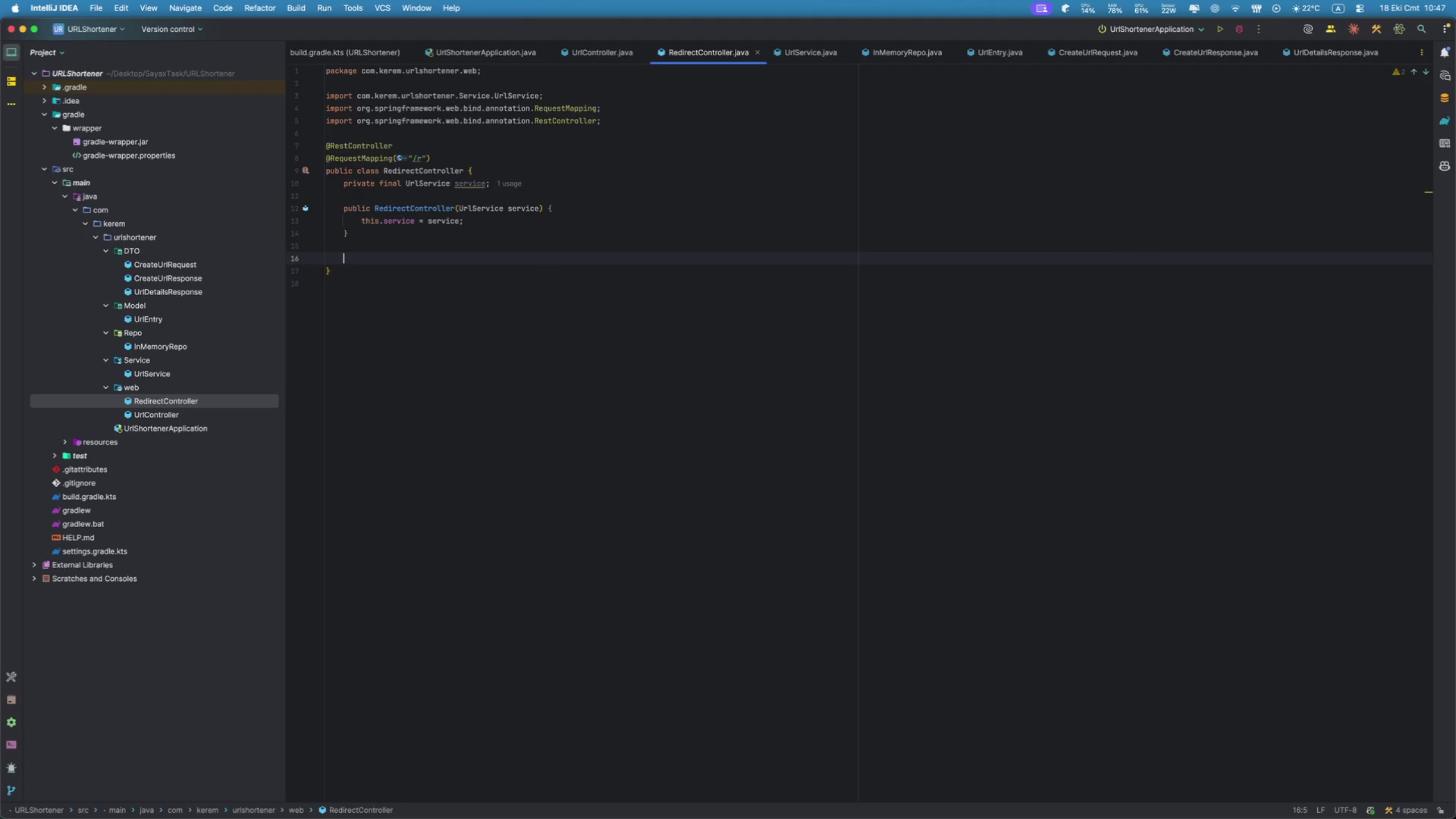 
type(@GH)
key(Backspace)
type(et)
 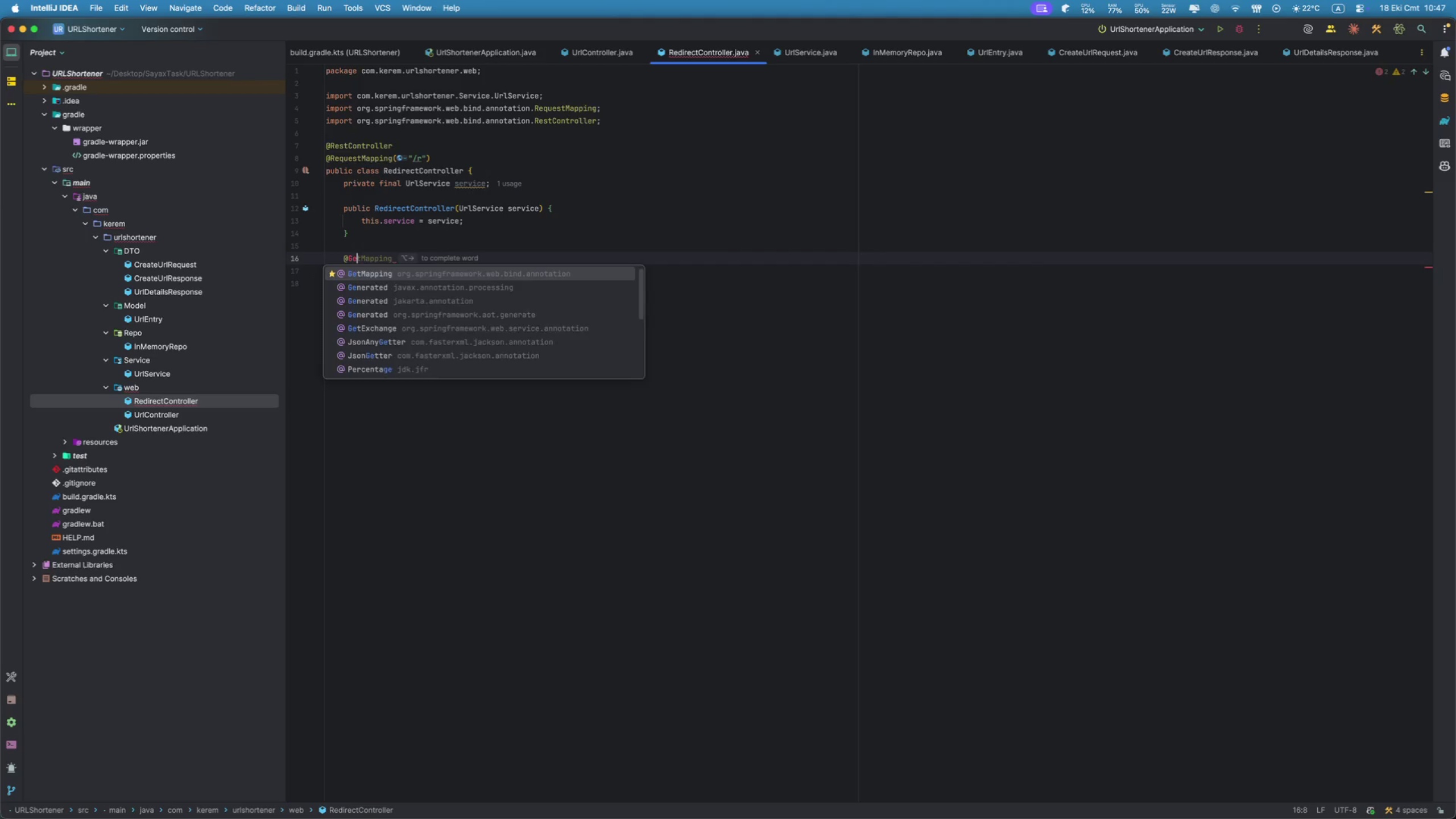 
key(Enter)
 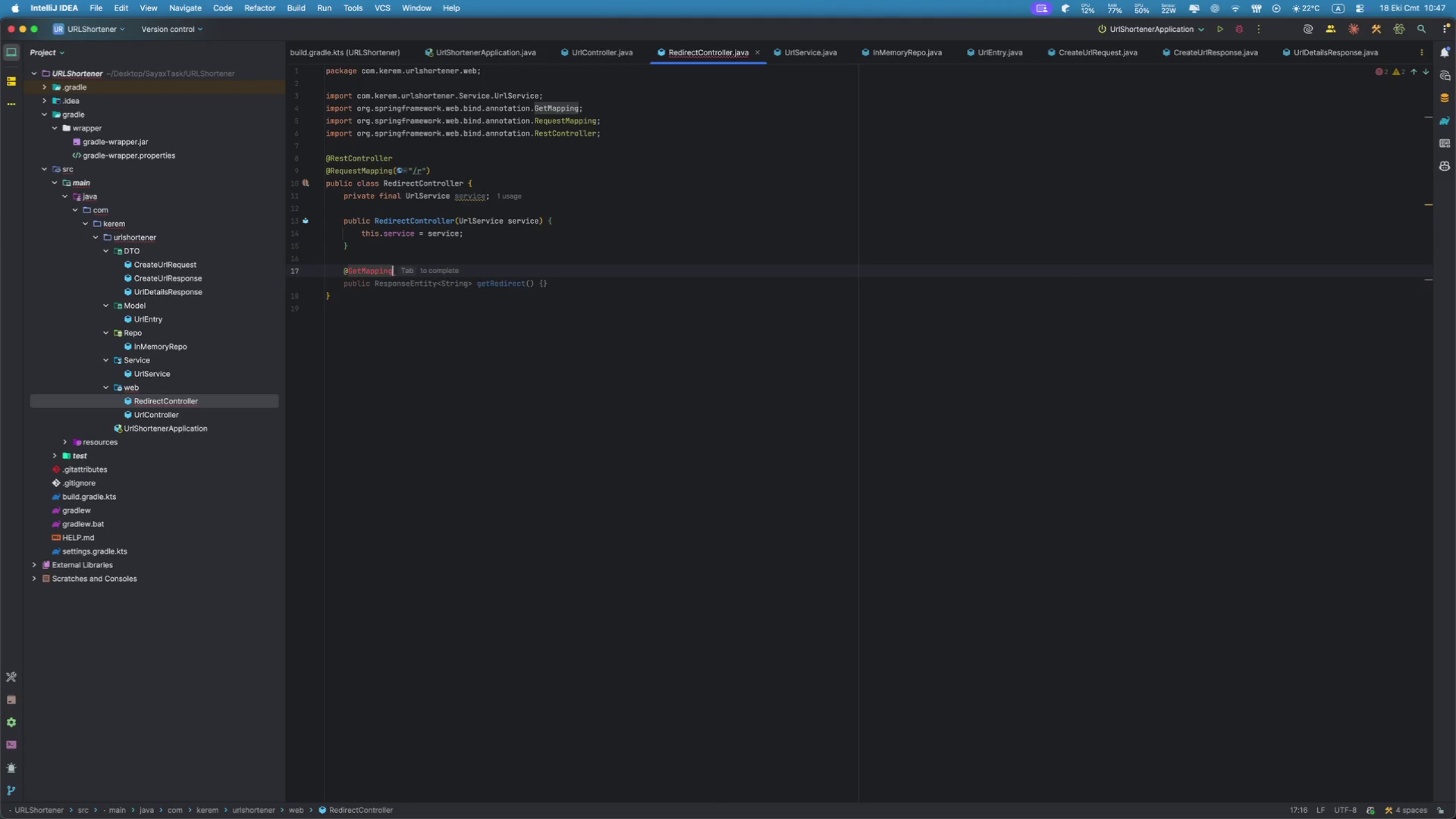 
key(Shift+9)
 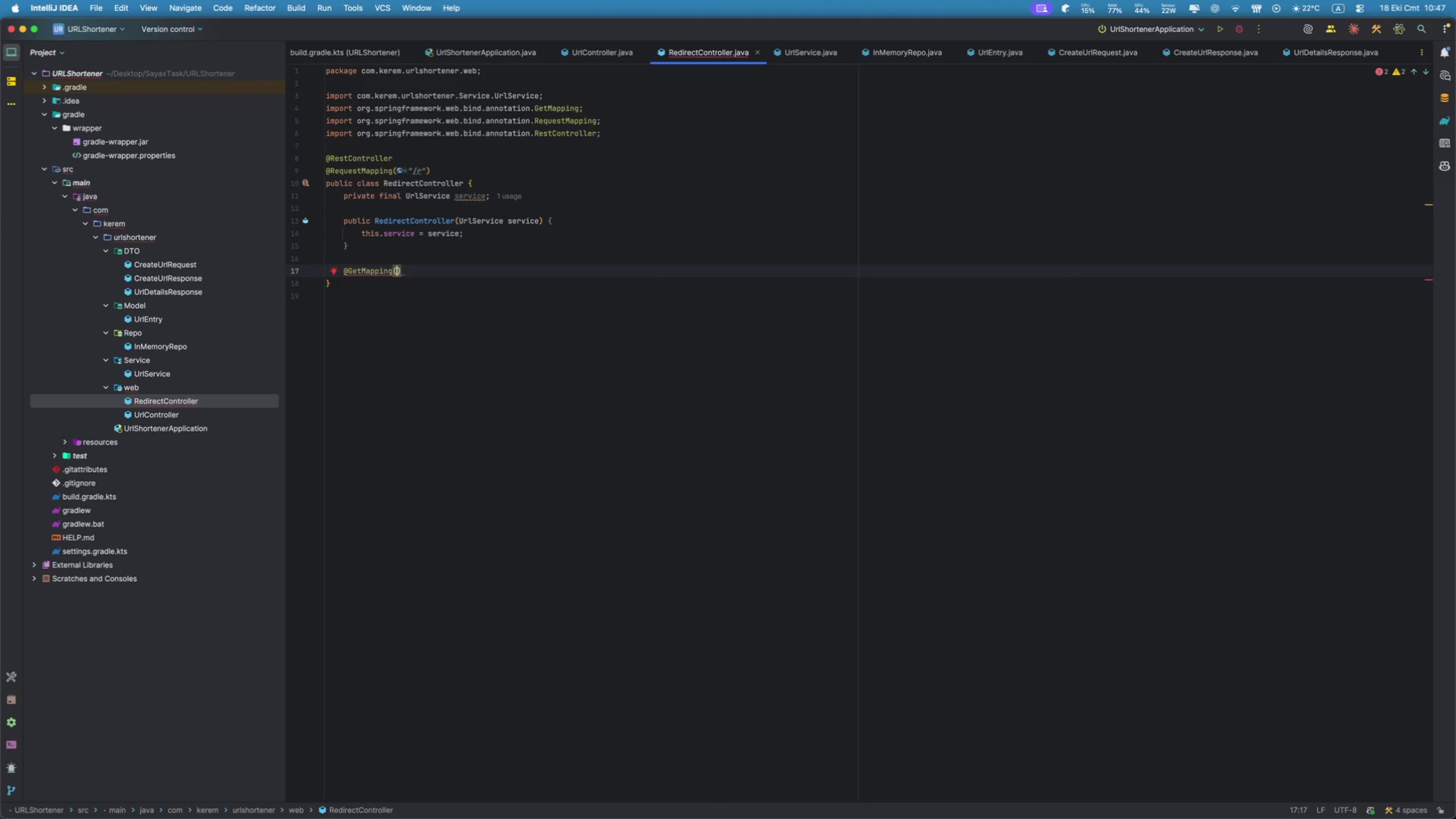 
key(Backspace)
 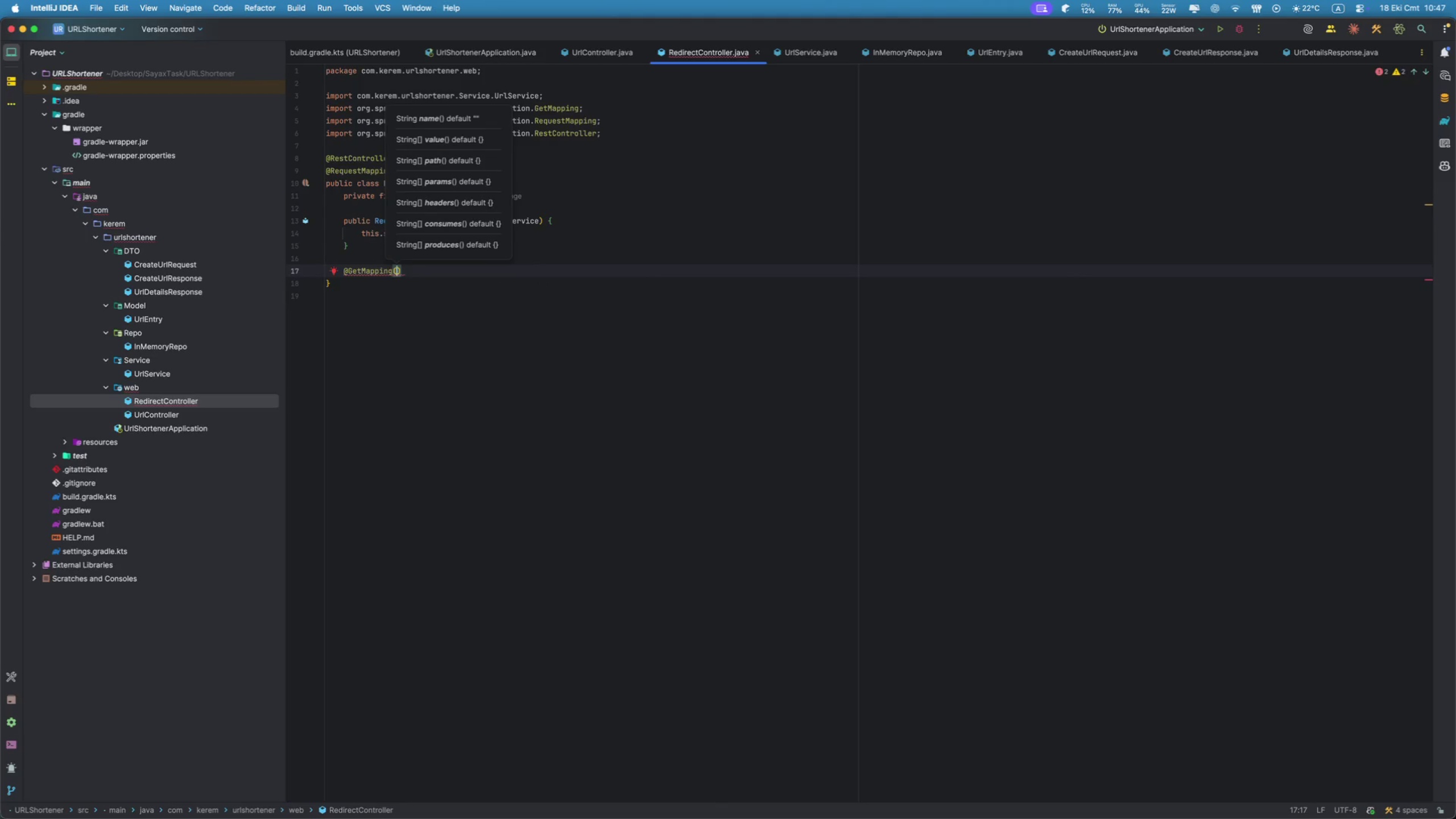 
key(Meta+V)
 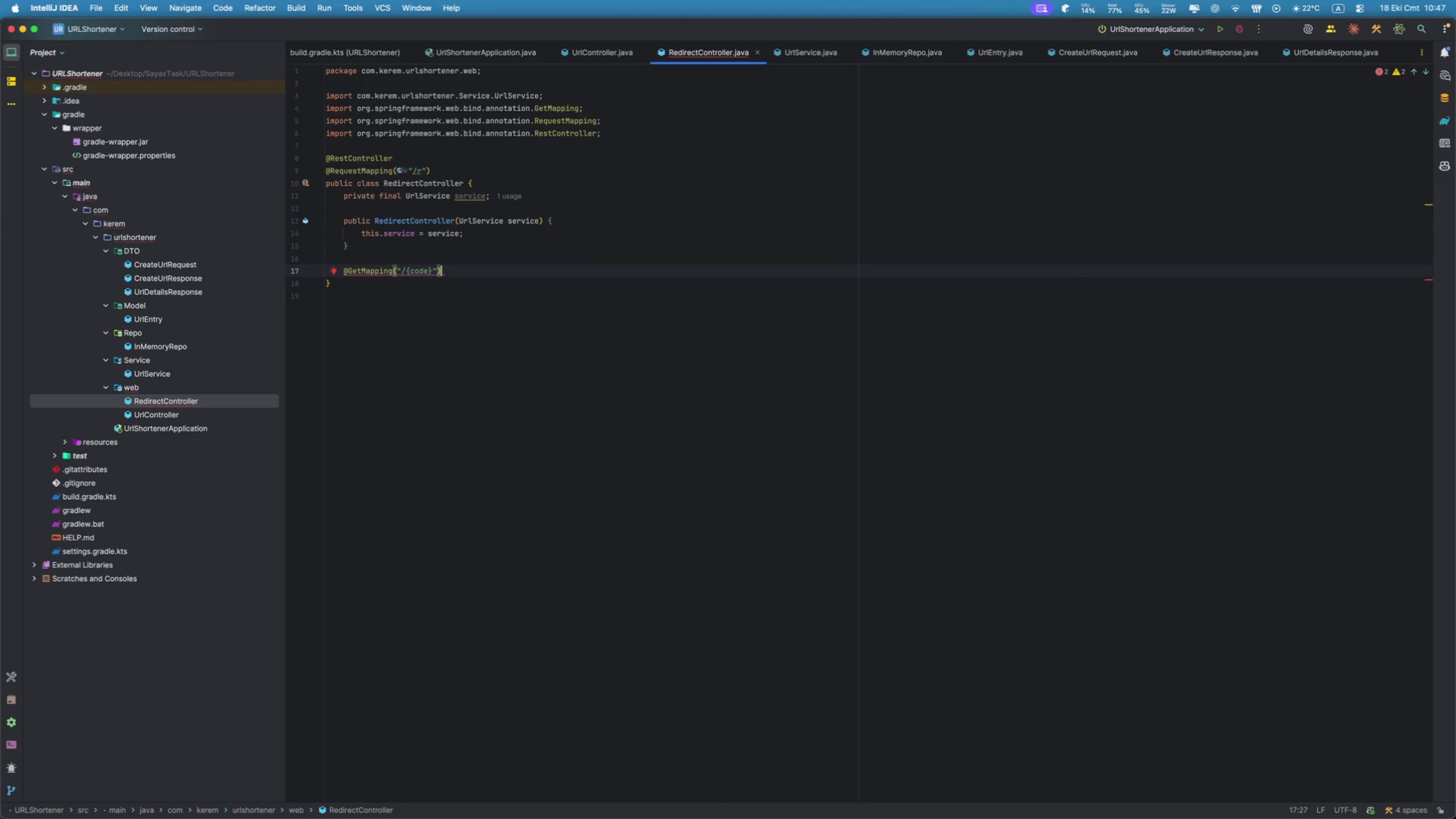 
key(Enter)
 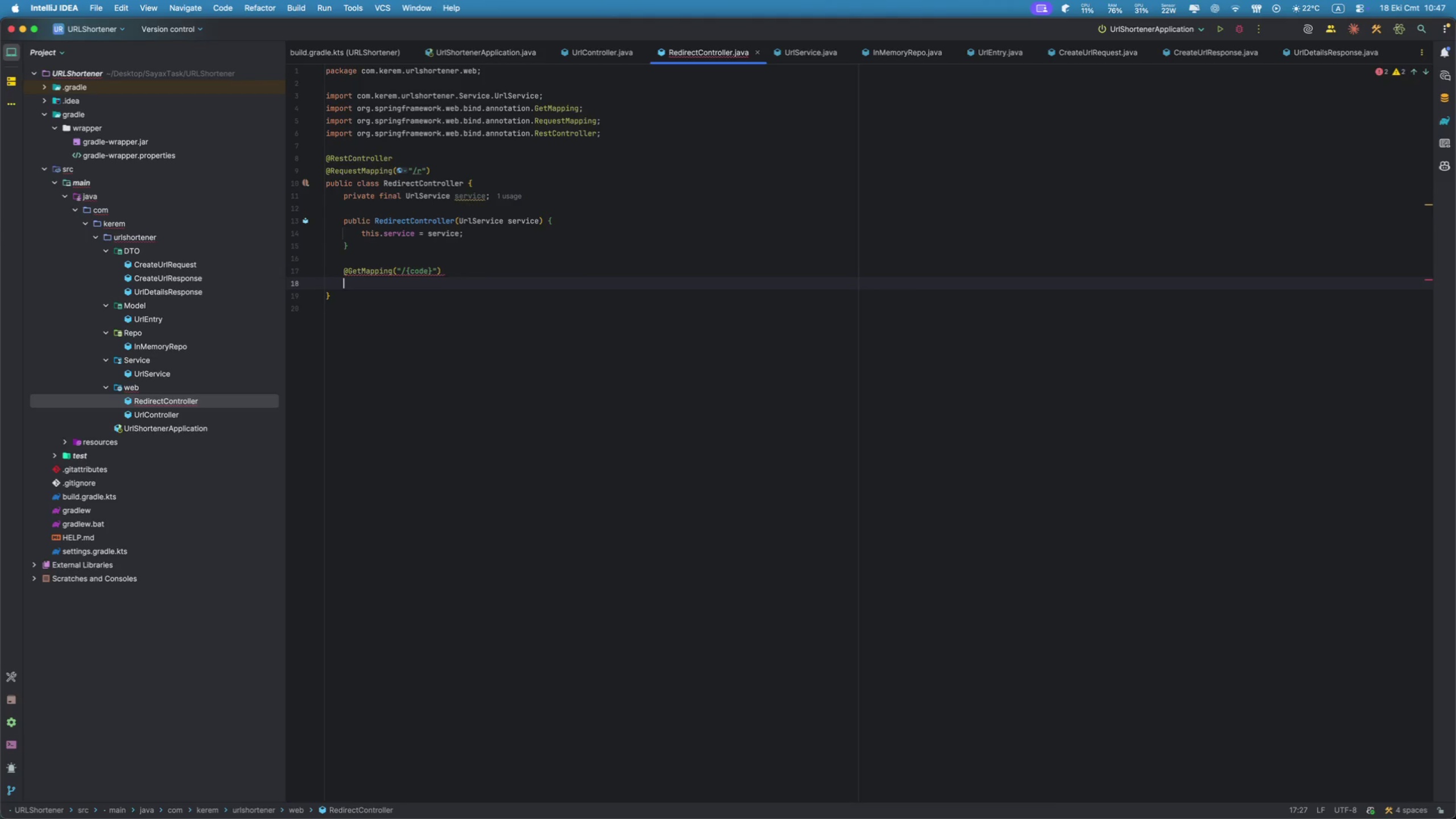 
type(pub)
 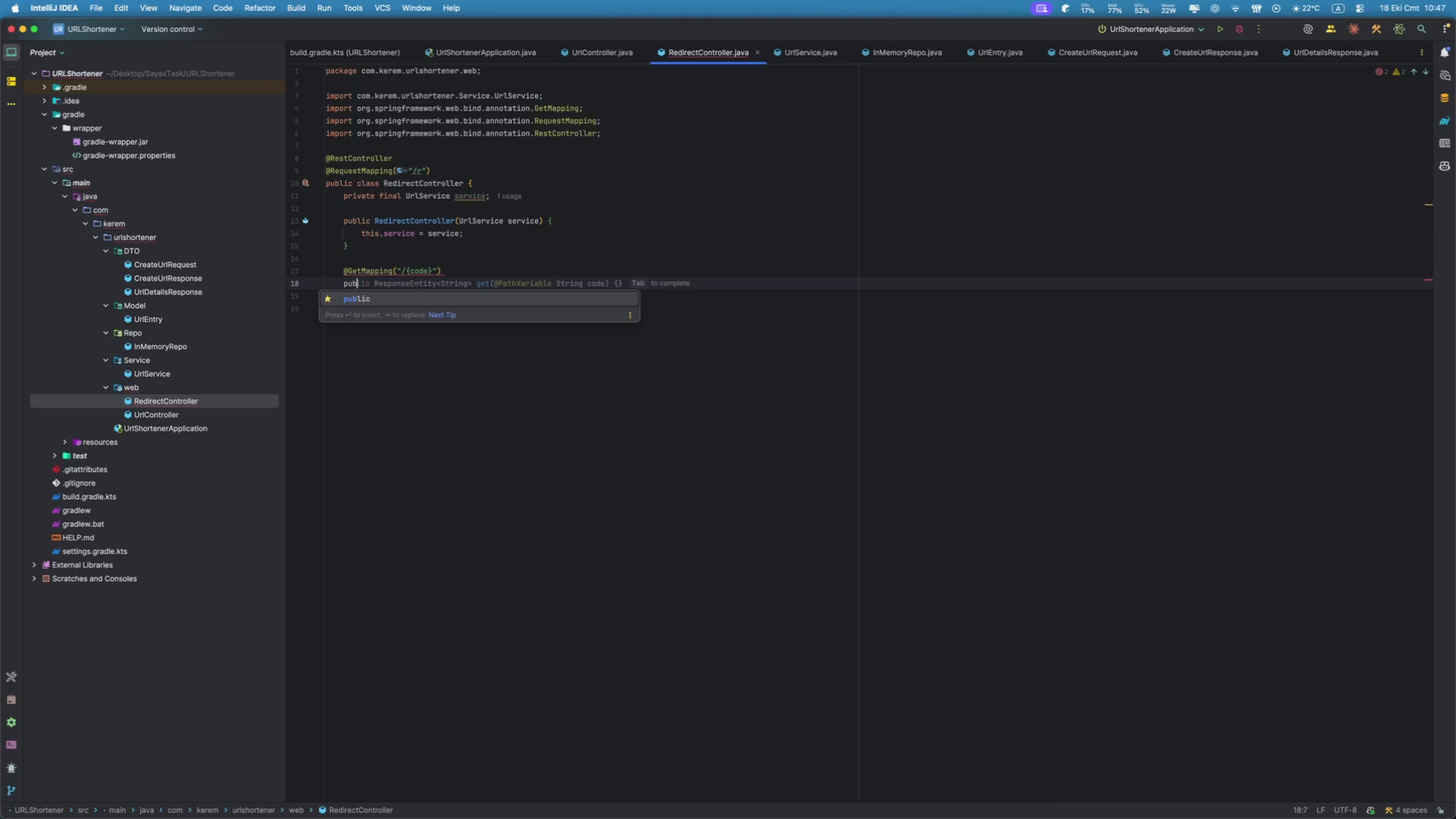 
key(Enter)
 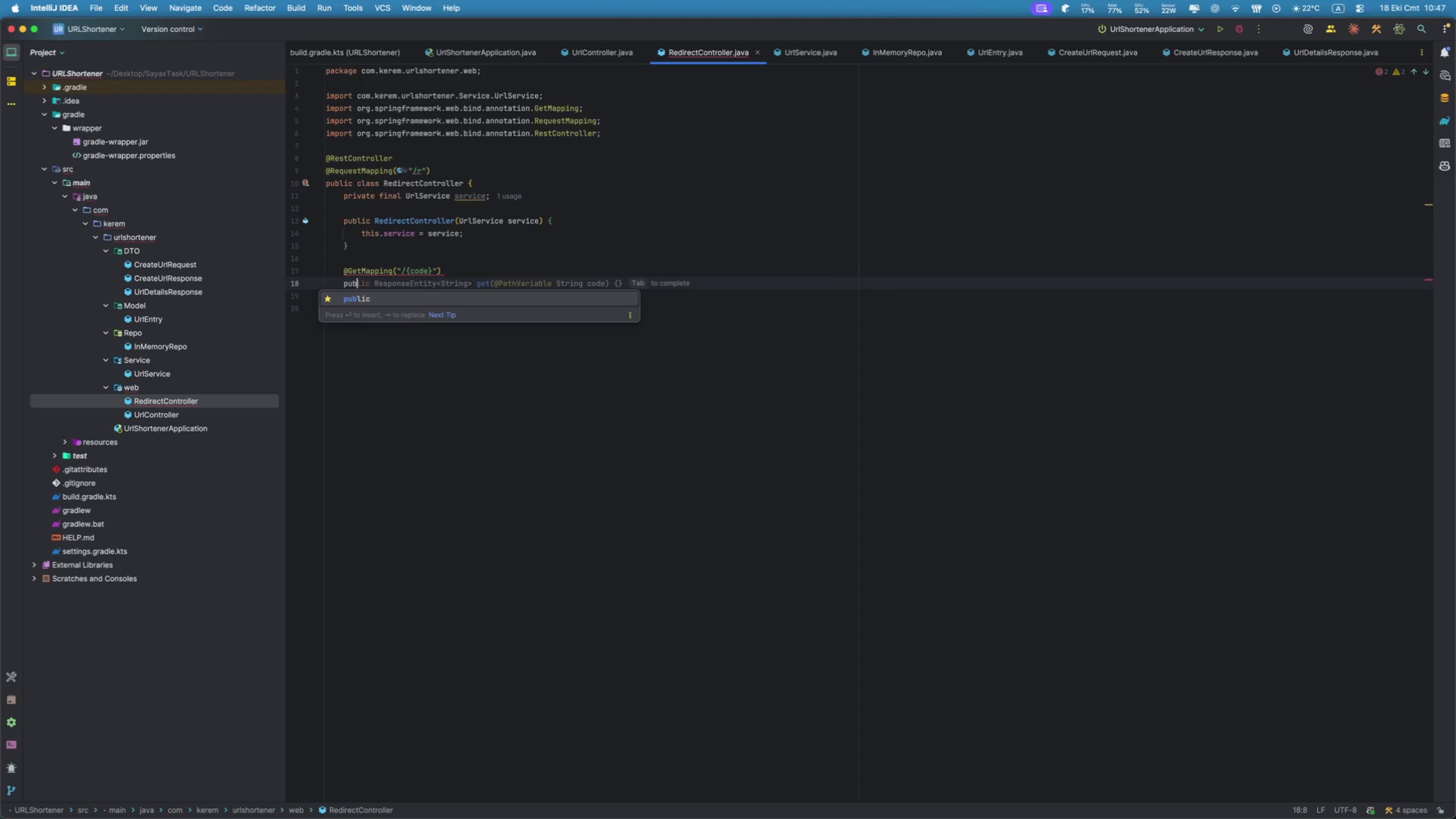 
type(Resp)
 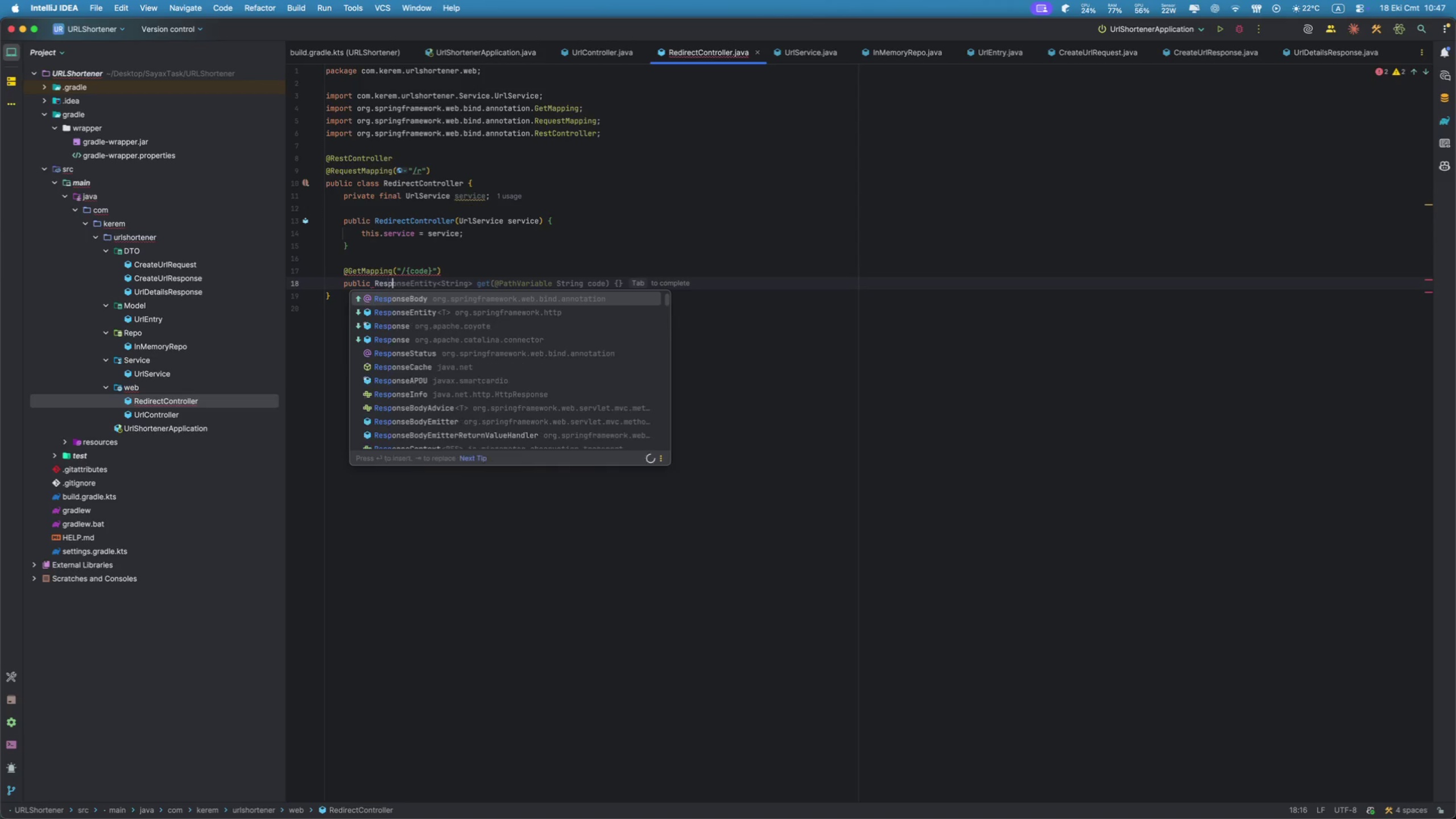 
key(ArrowDown)
 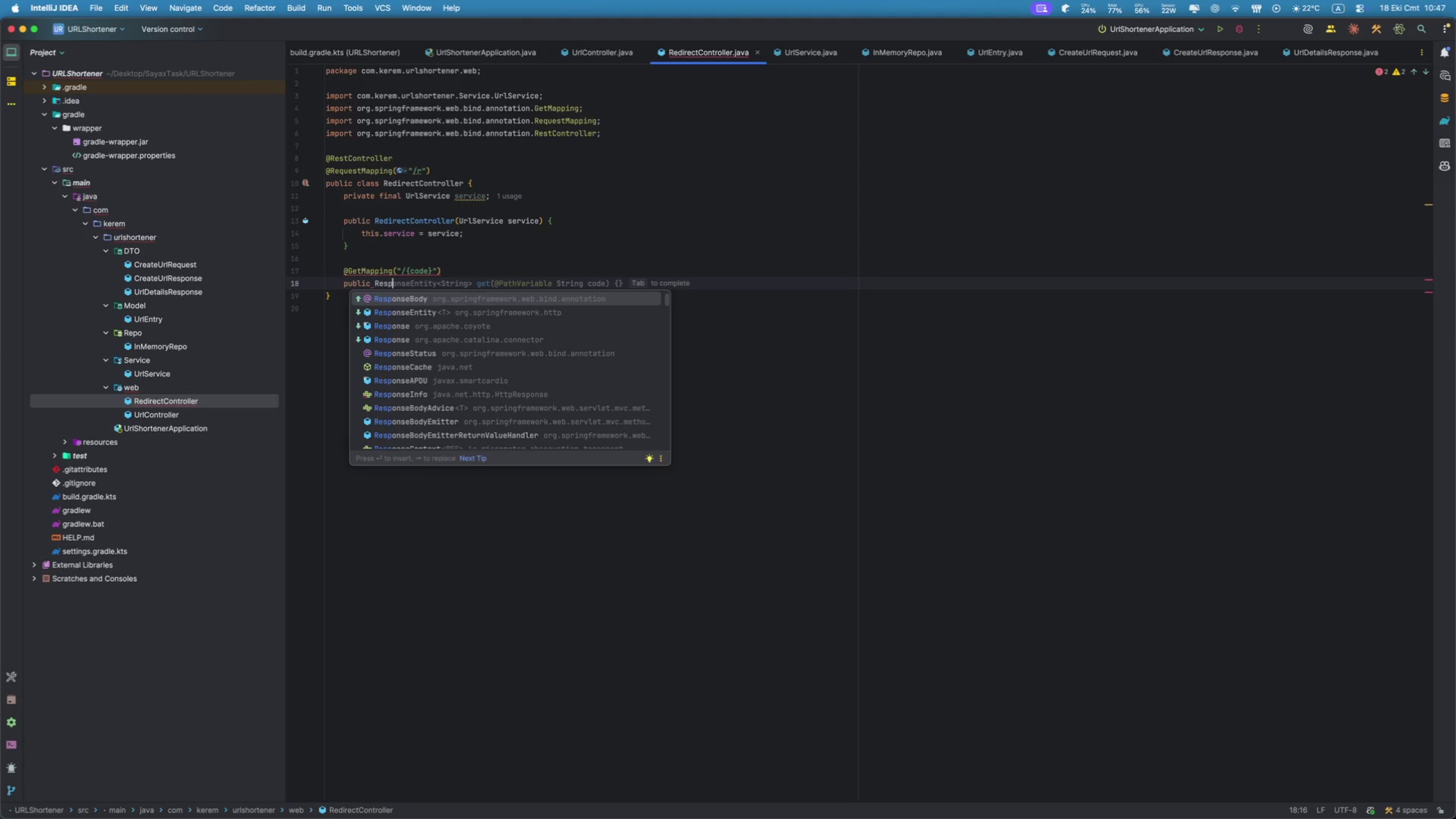 
key(Enter)
 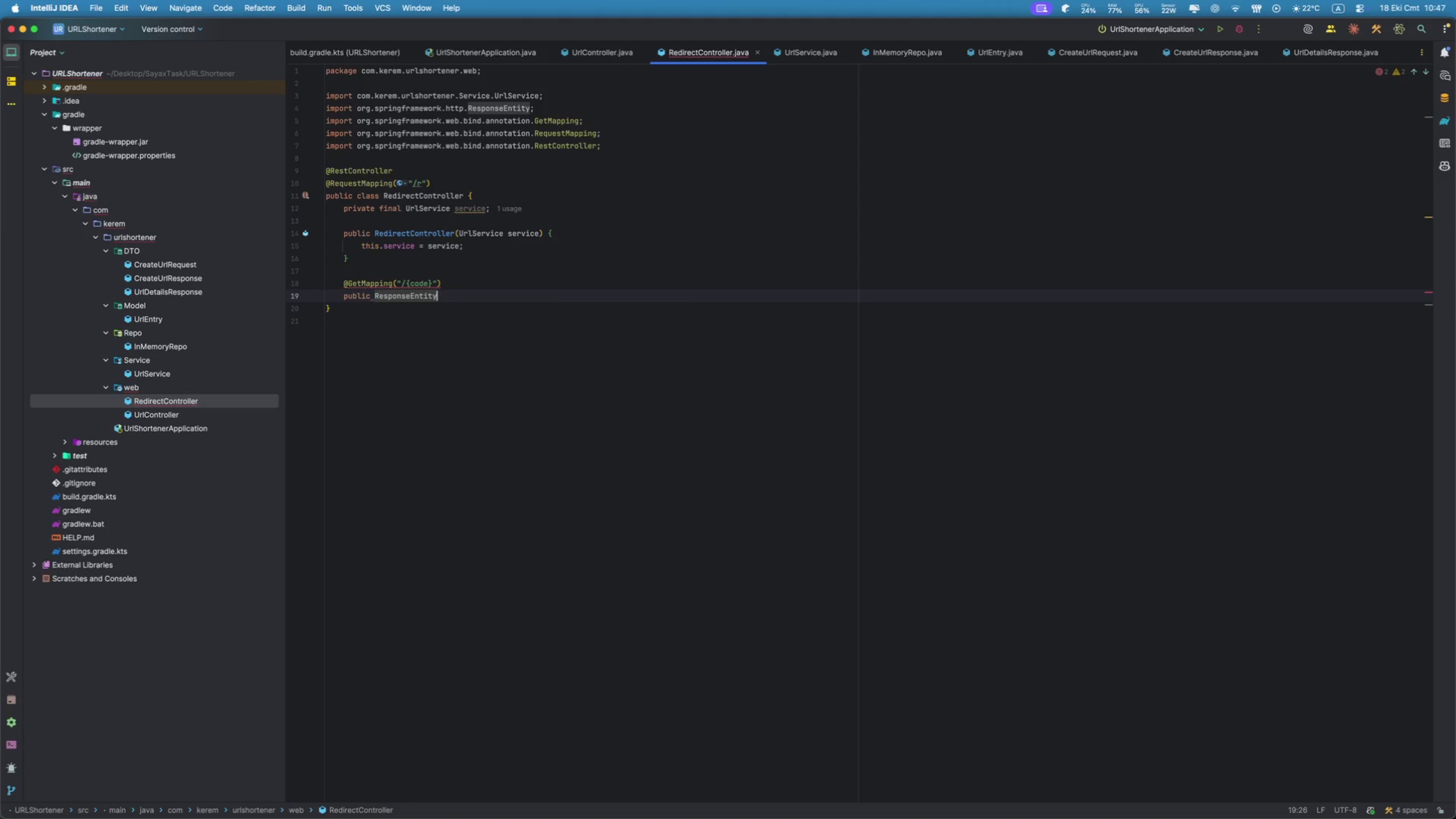 
type(<Void)
 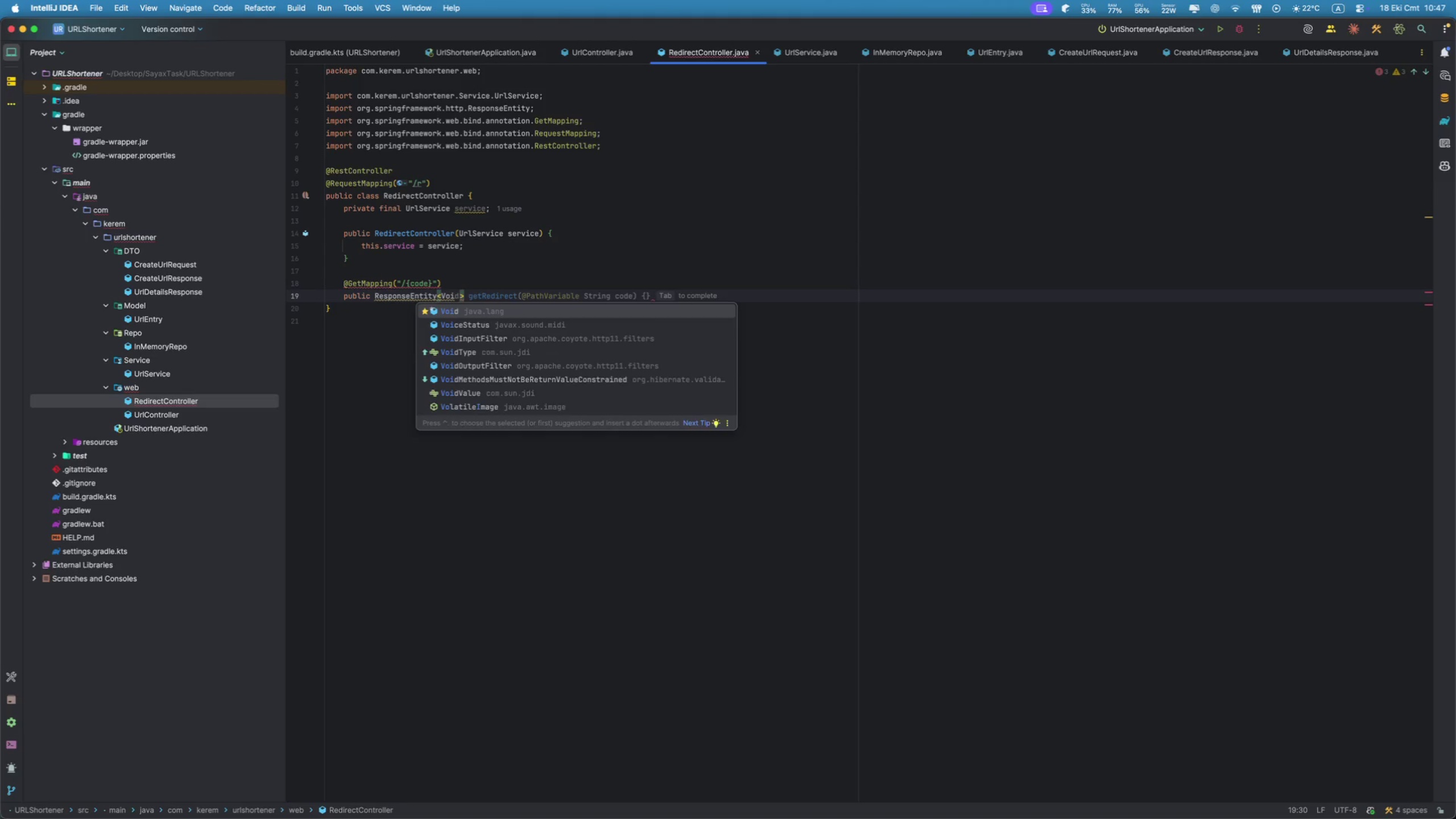 
key(ArrowRight)
 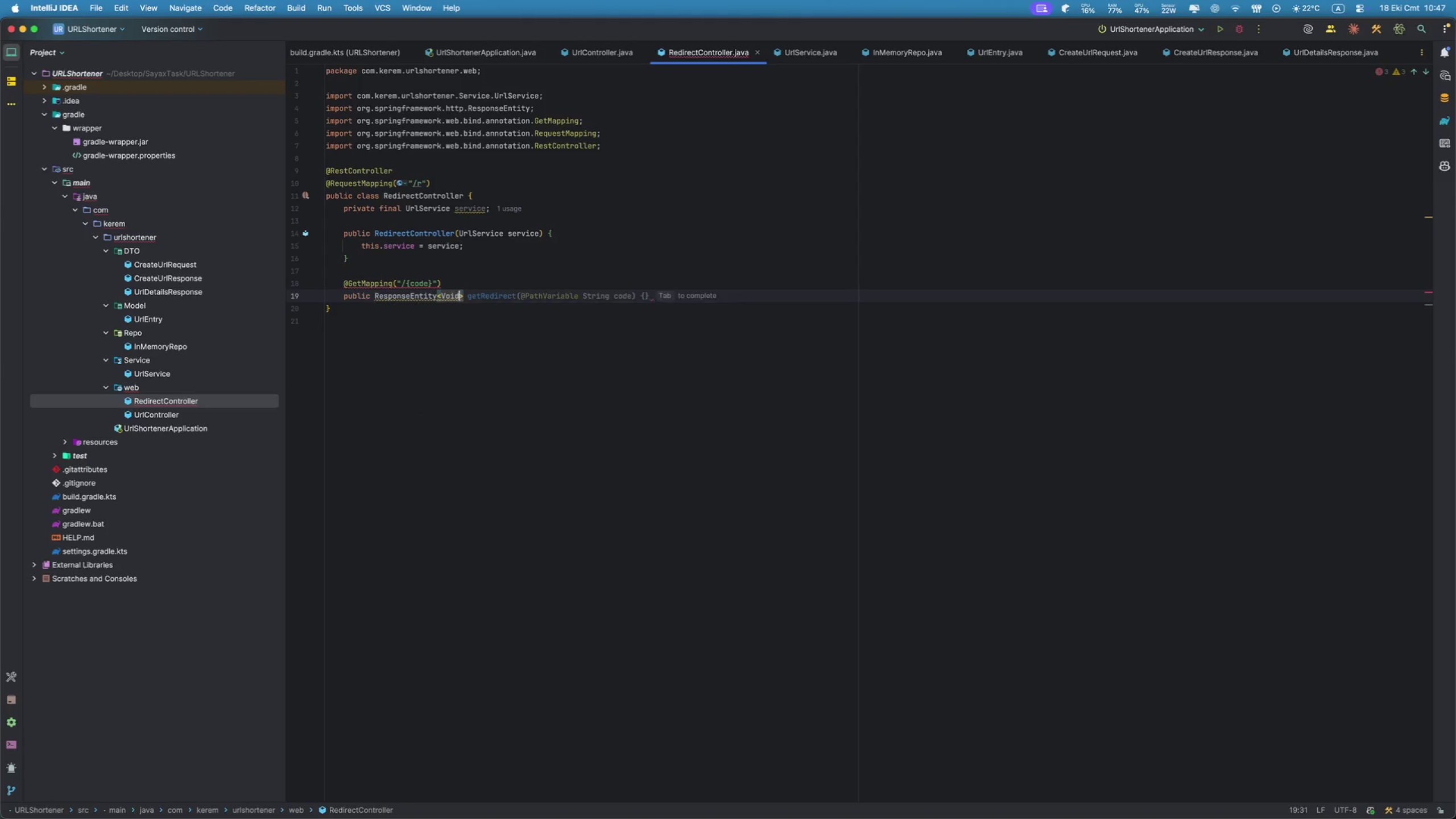 
type( go )
key(Backspace)
 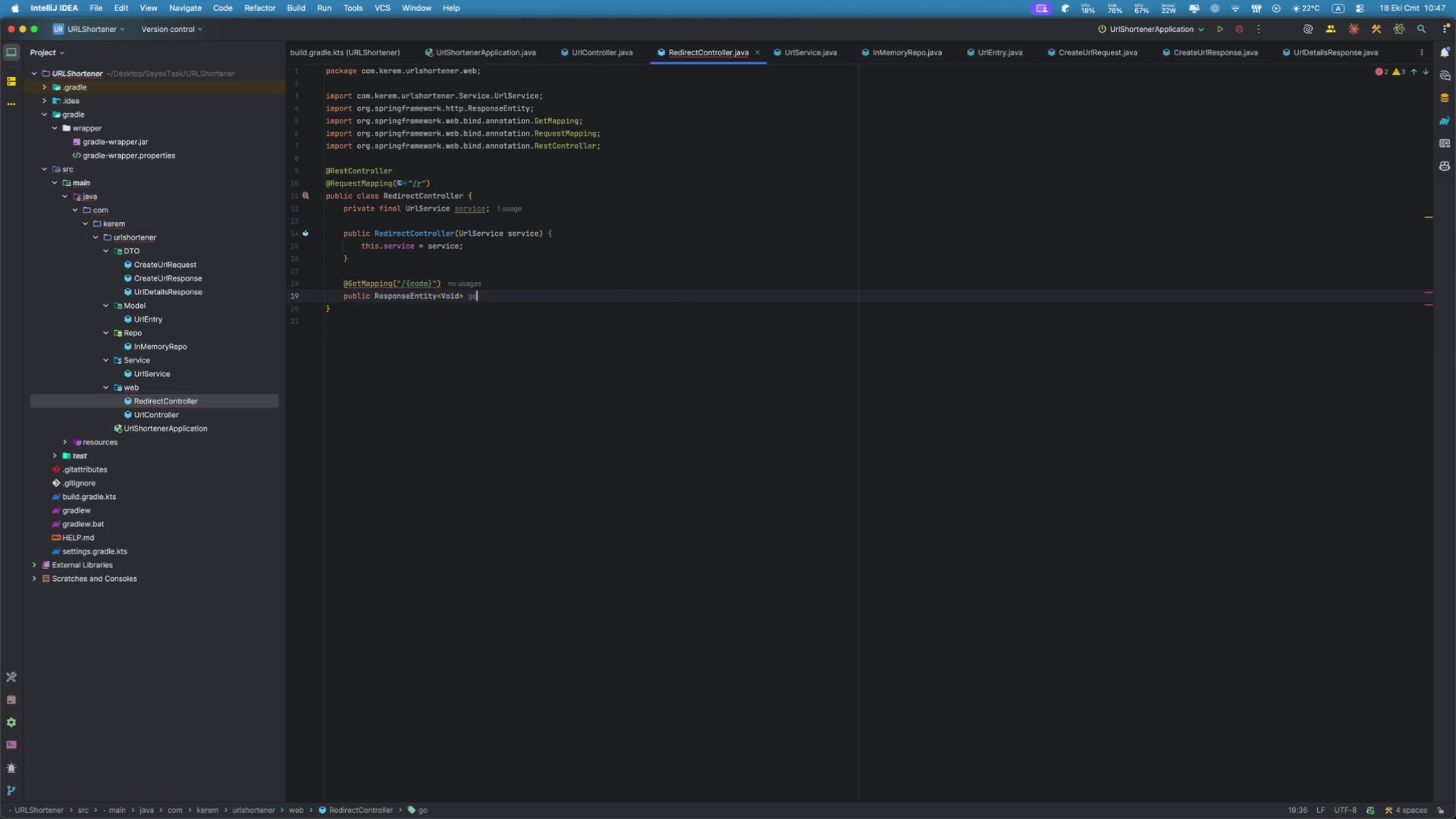 
key(Shift+Enter)
 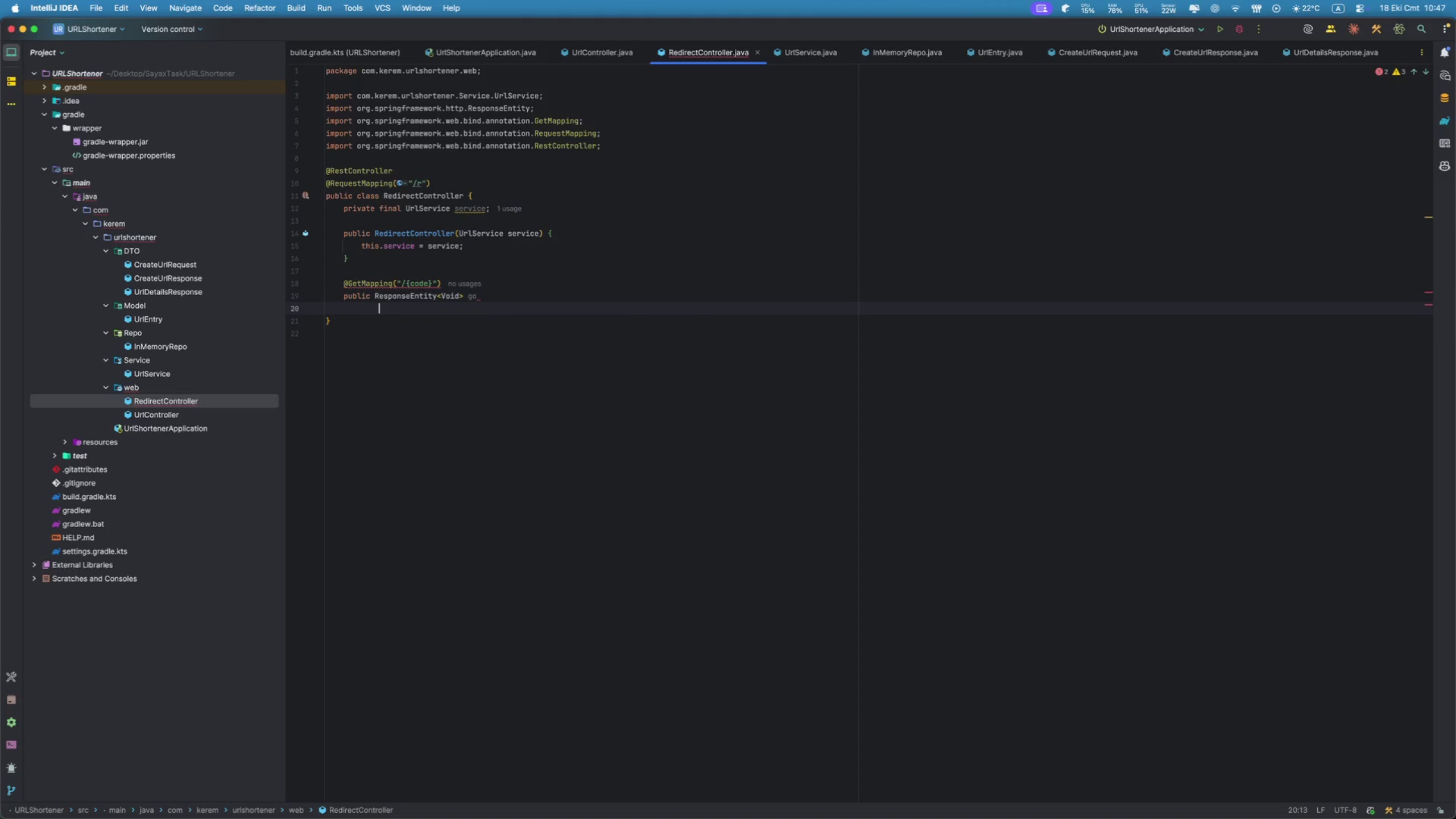 
key(Backspace)
type((@Pa)
 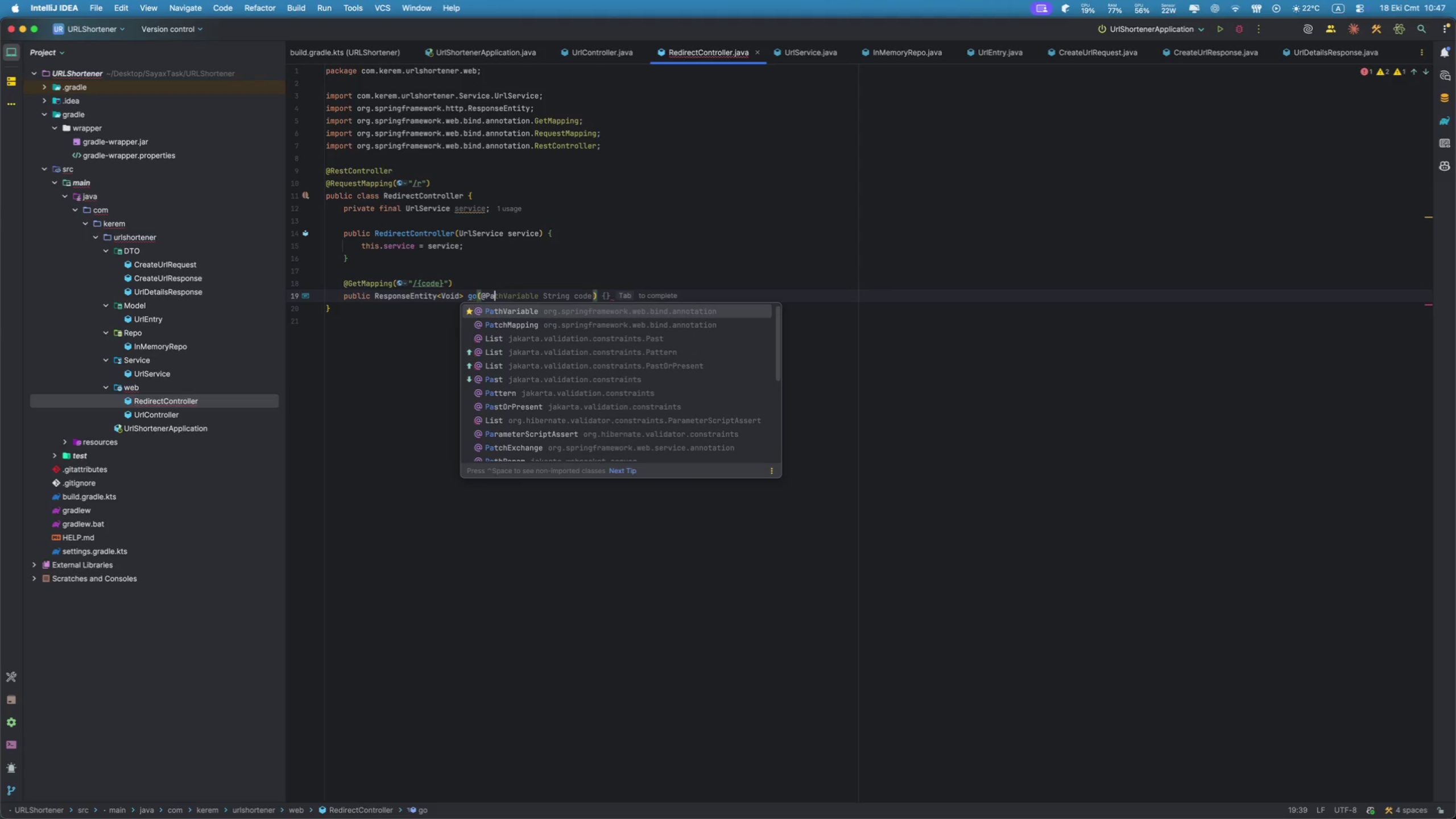 
 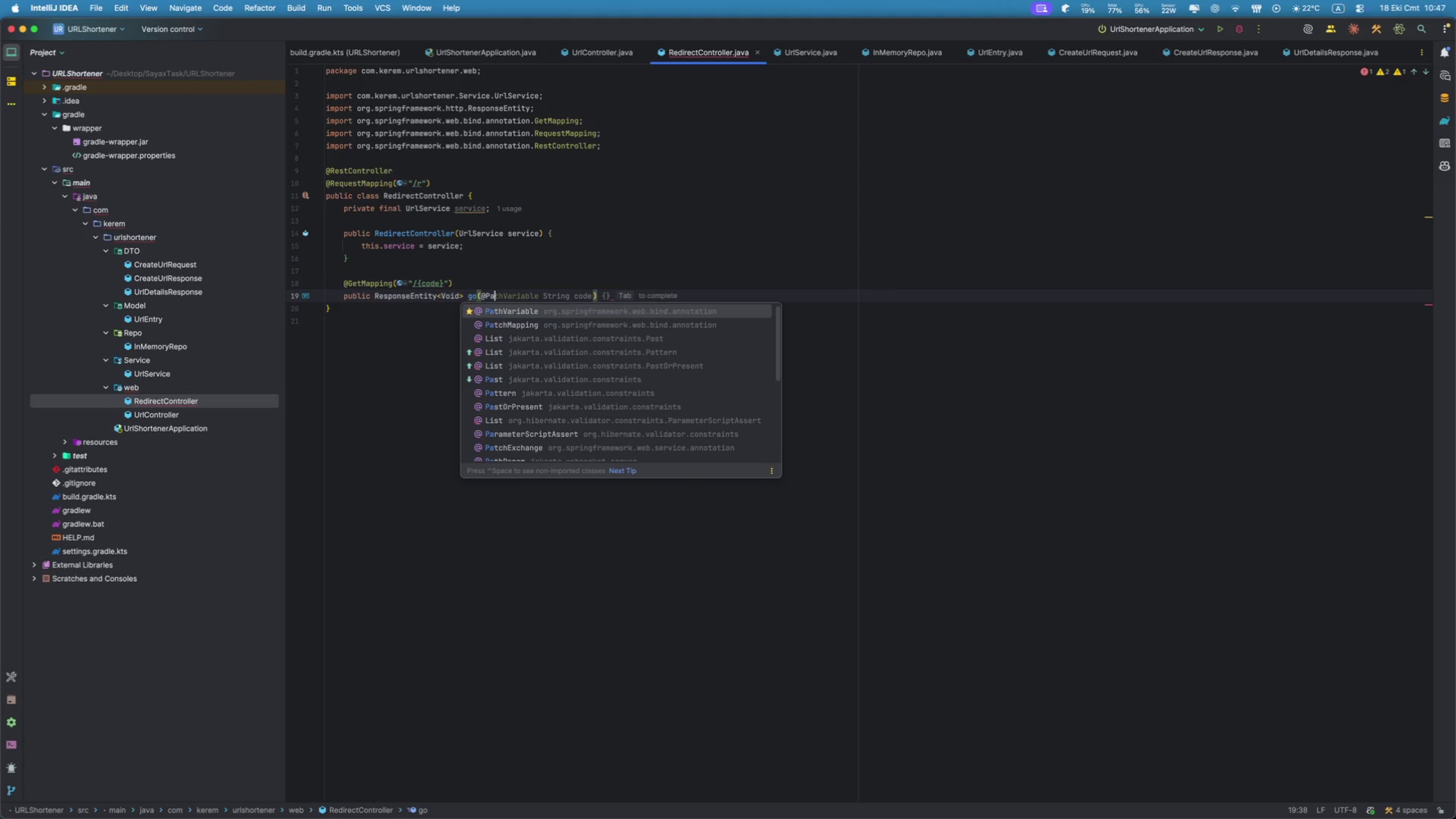 
key(ArrowDown)
 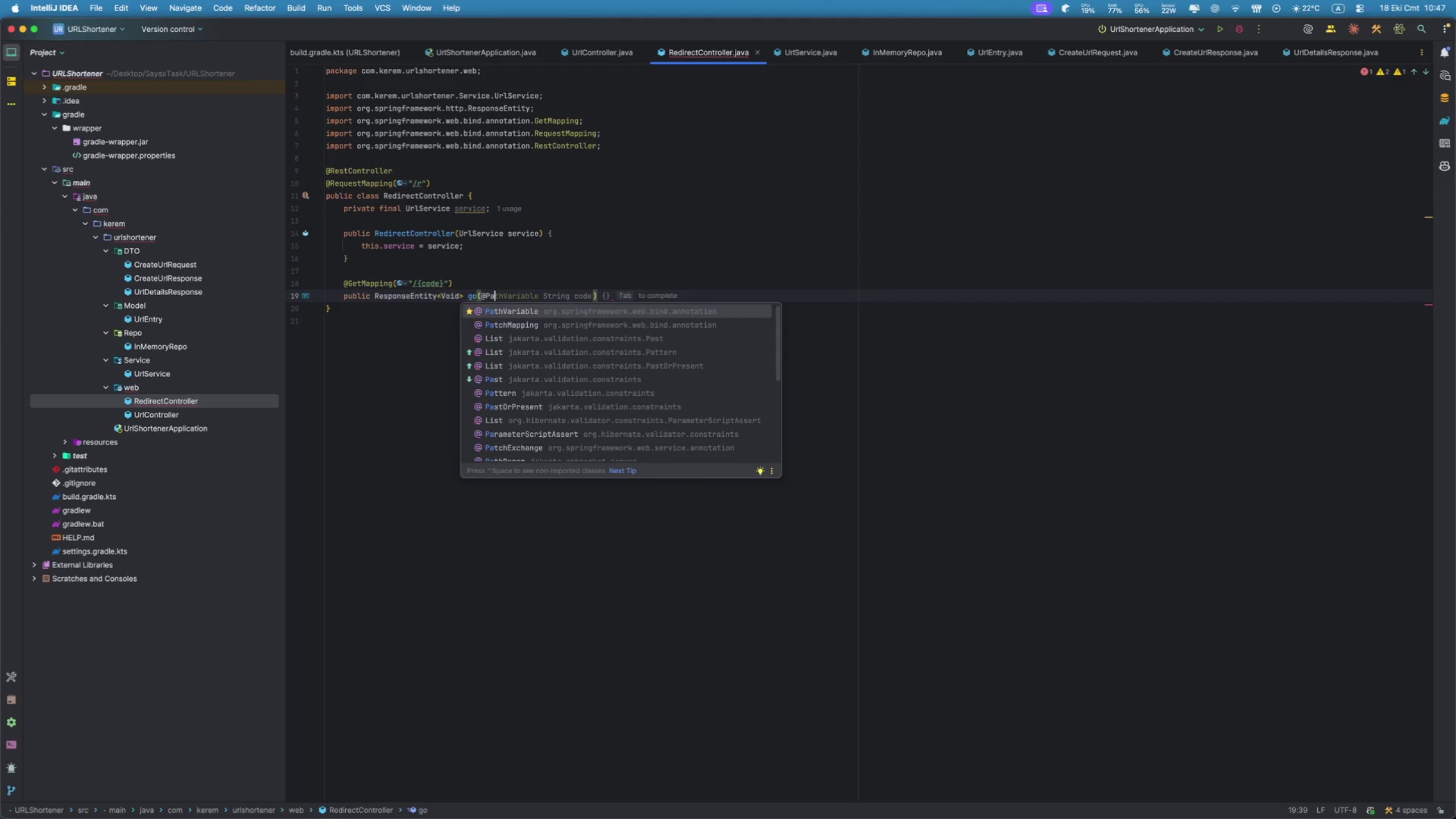 
key(ArrowUp)
 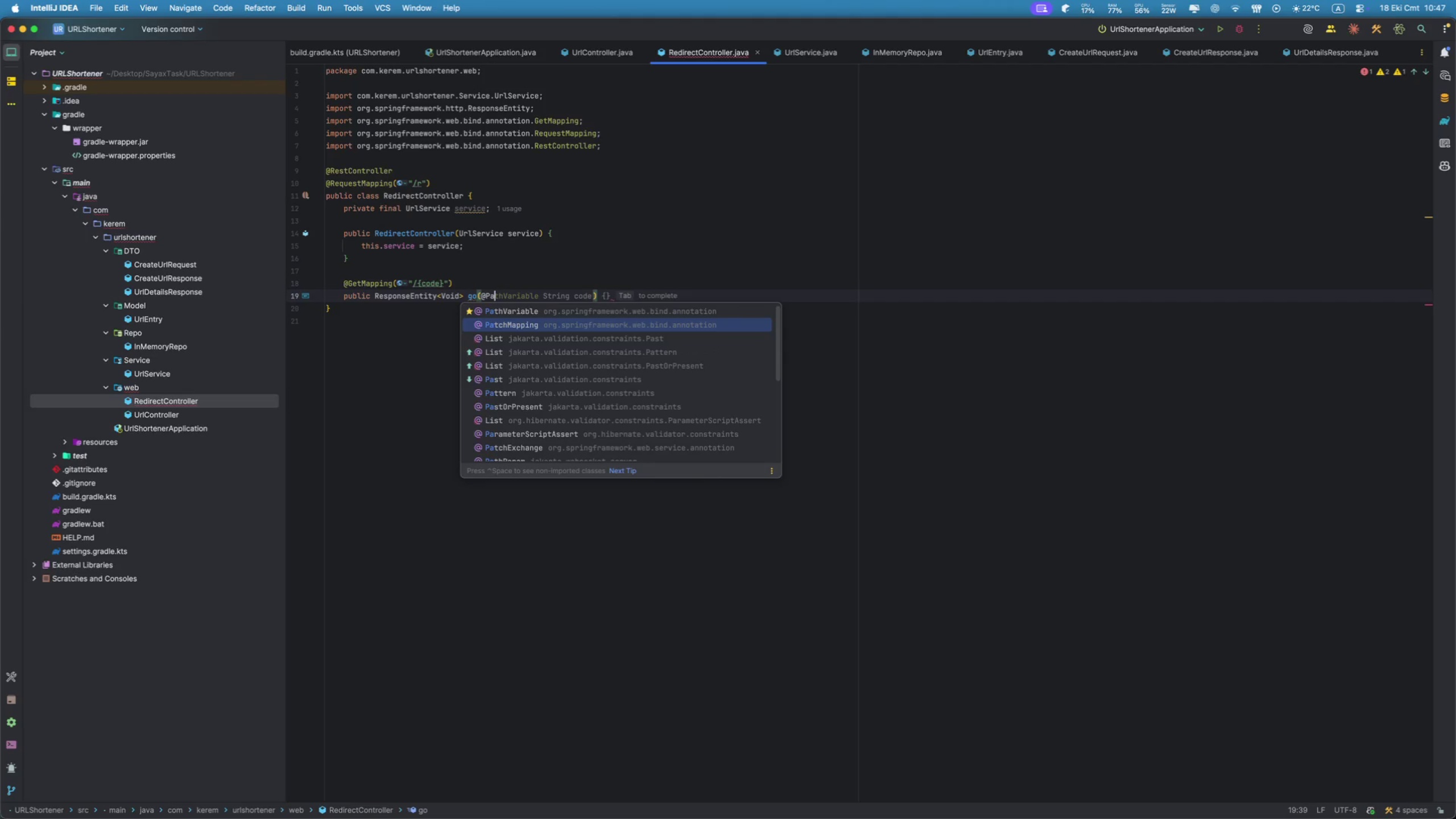 
key(Enter)
 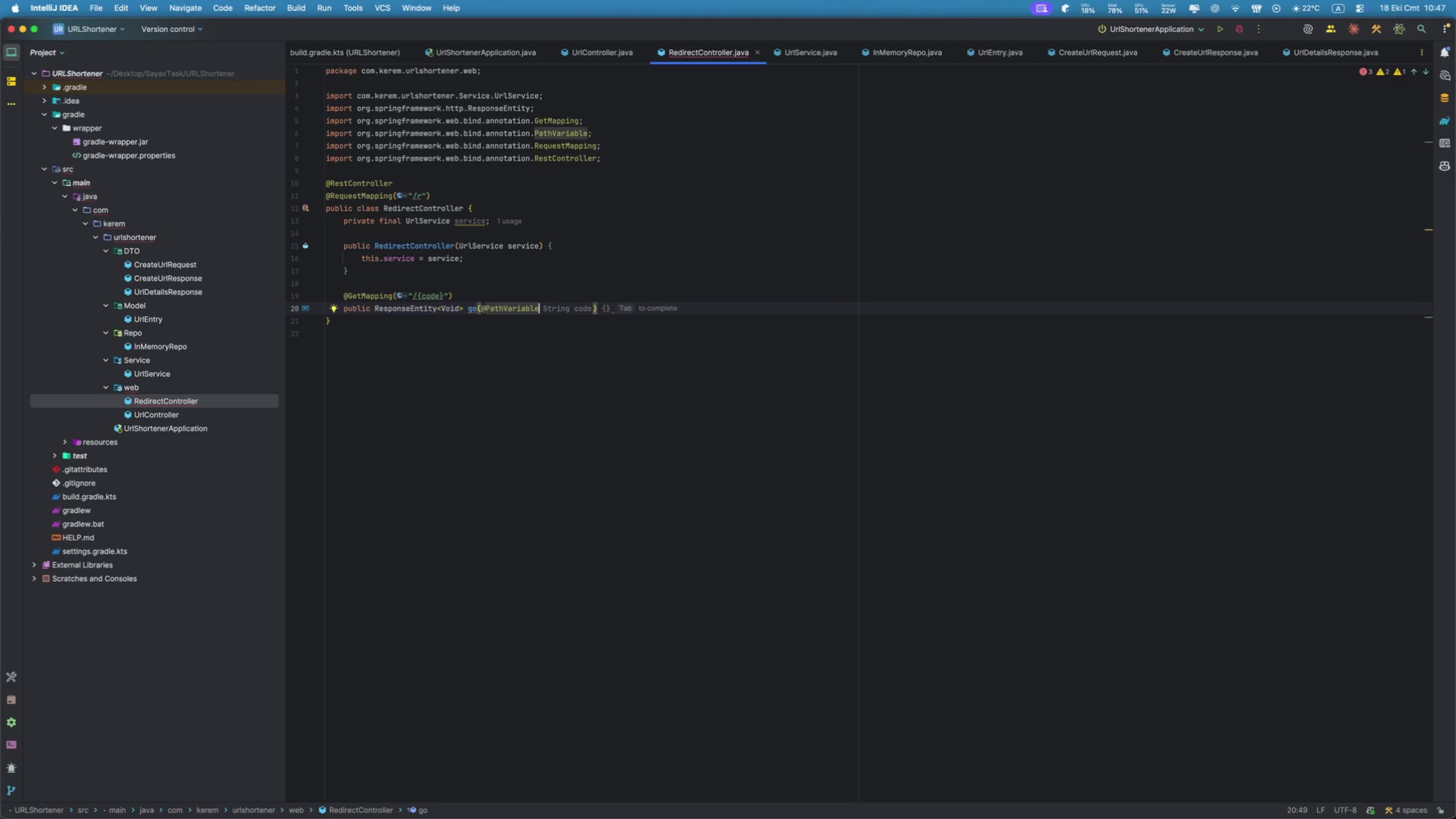 
key(Tab)
 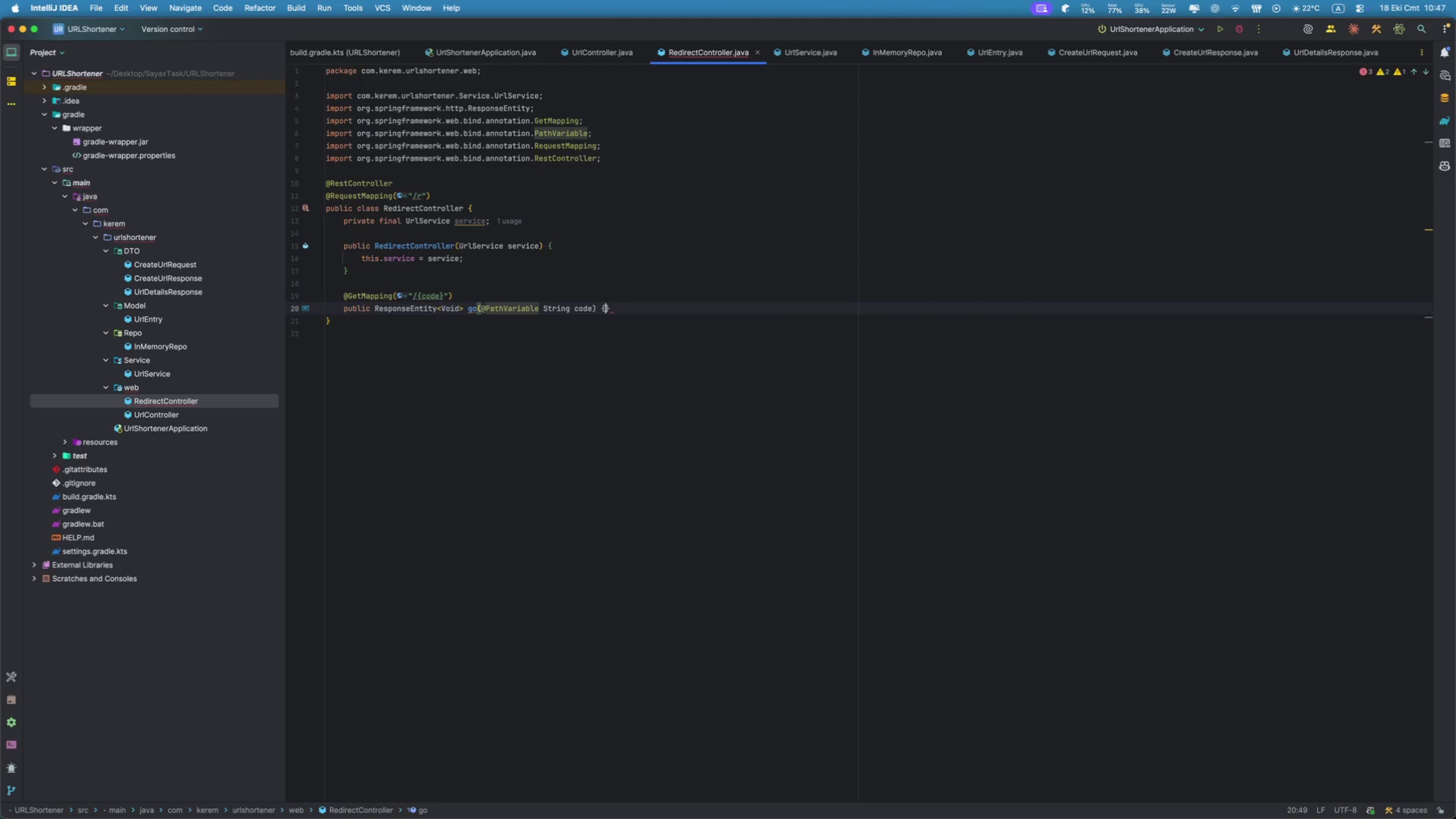 
key(Enter)
 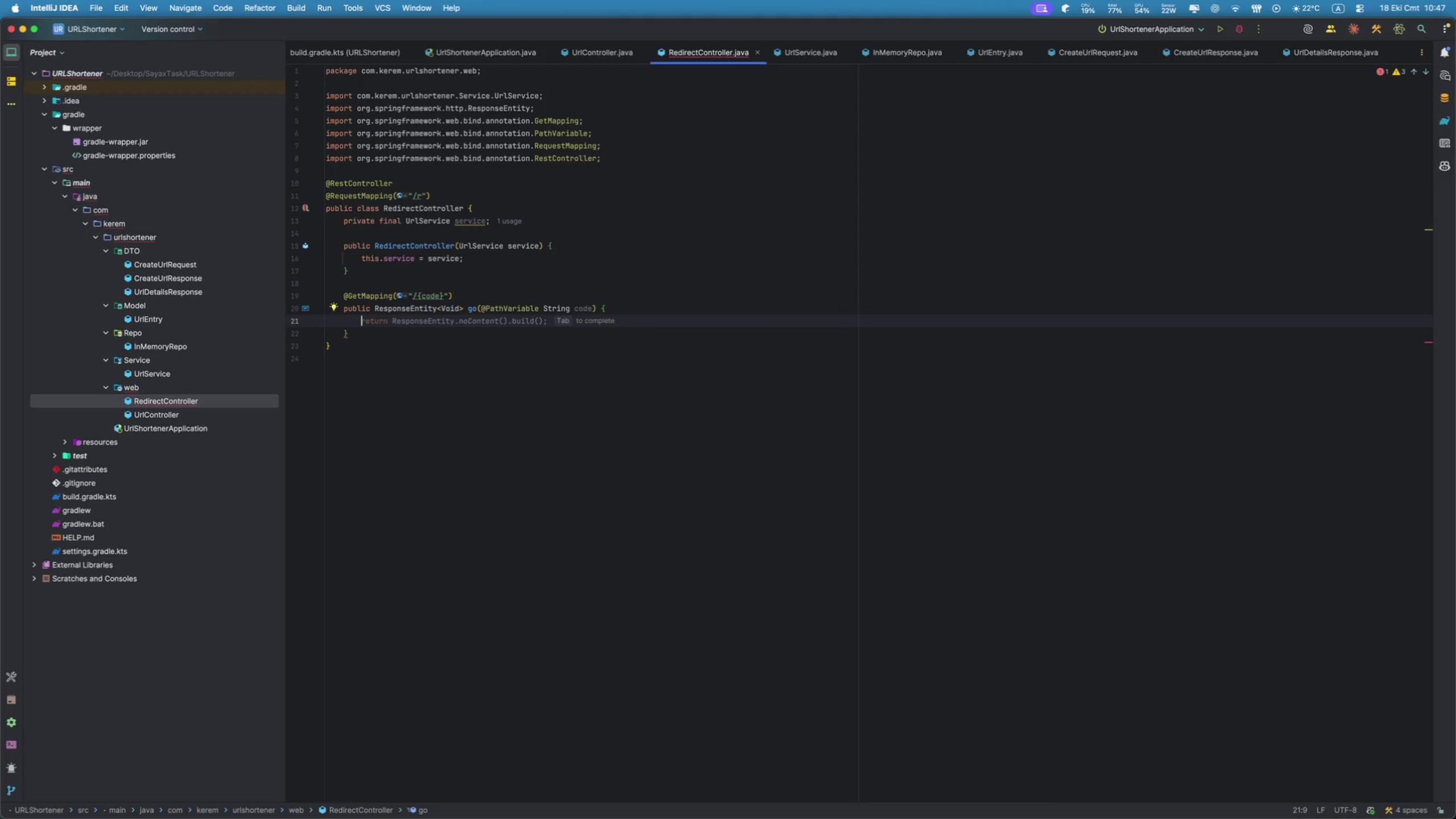 
type(ret)
 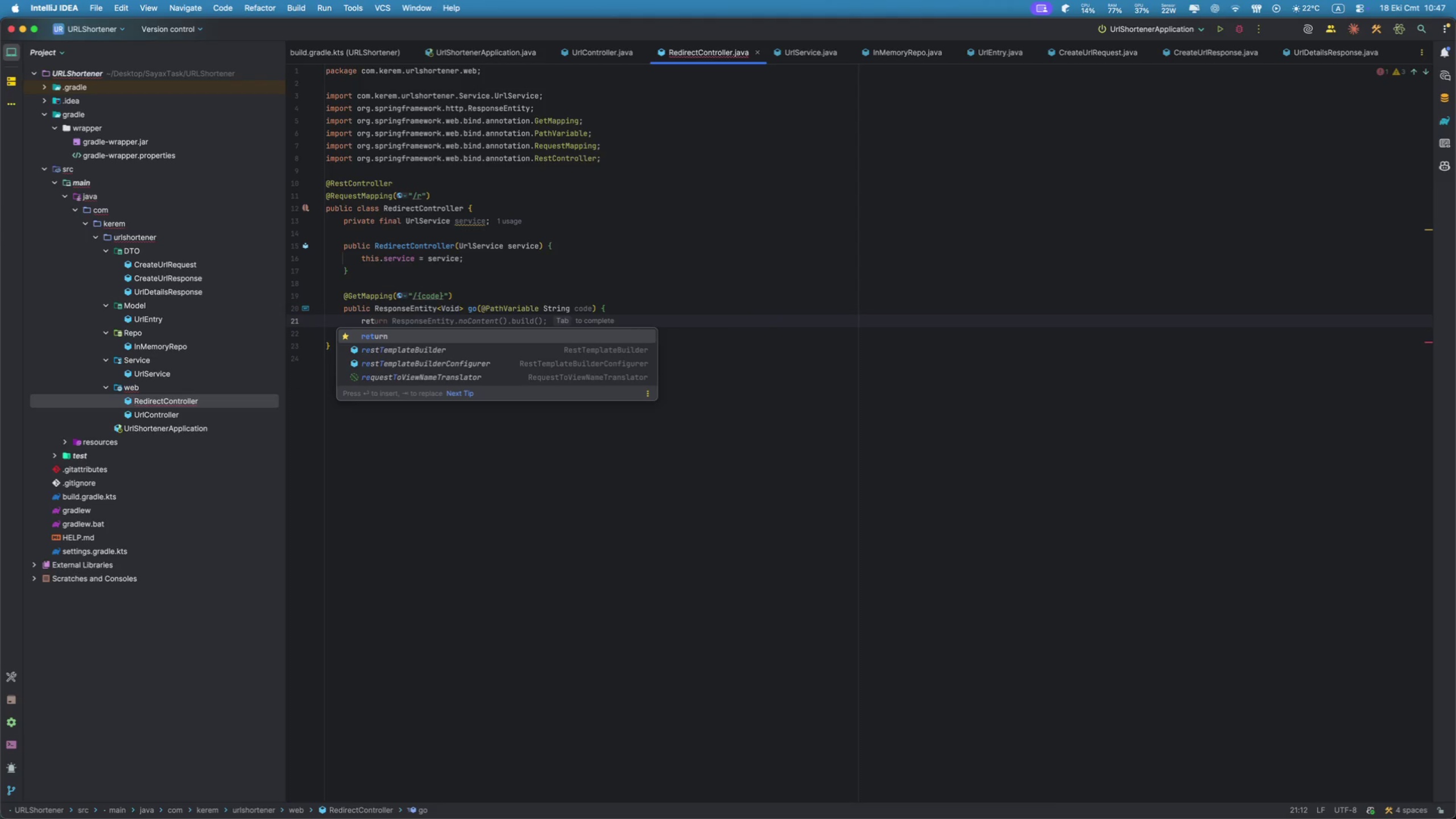 
key(Enter)
 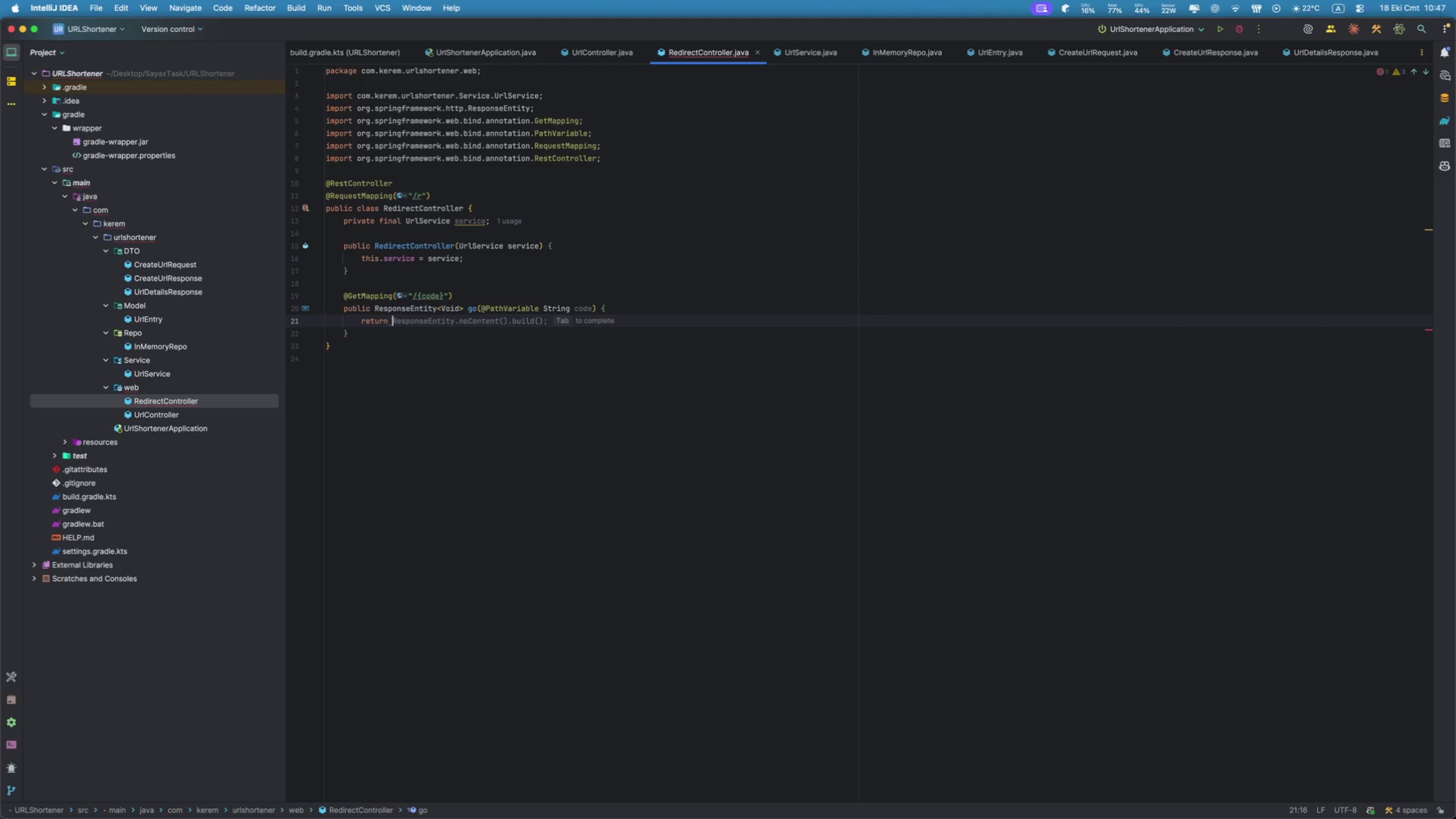 
type(ser)
 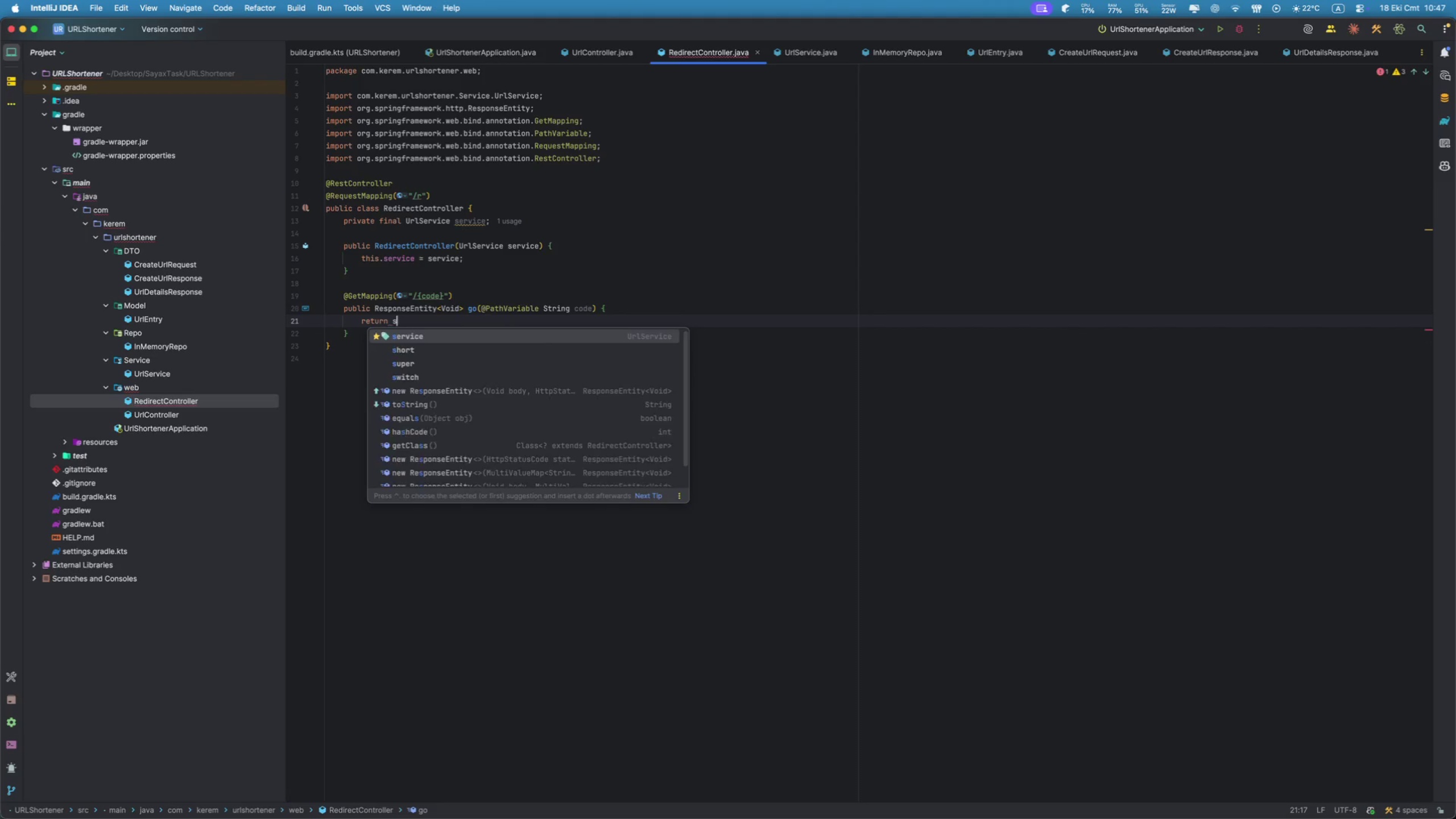 
key(Enter)
 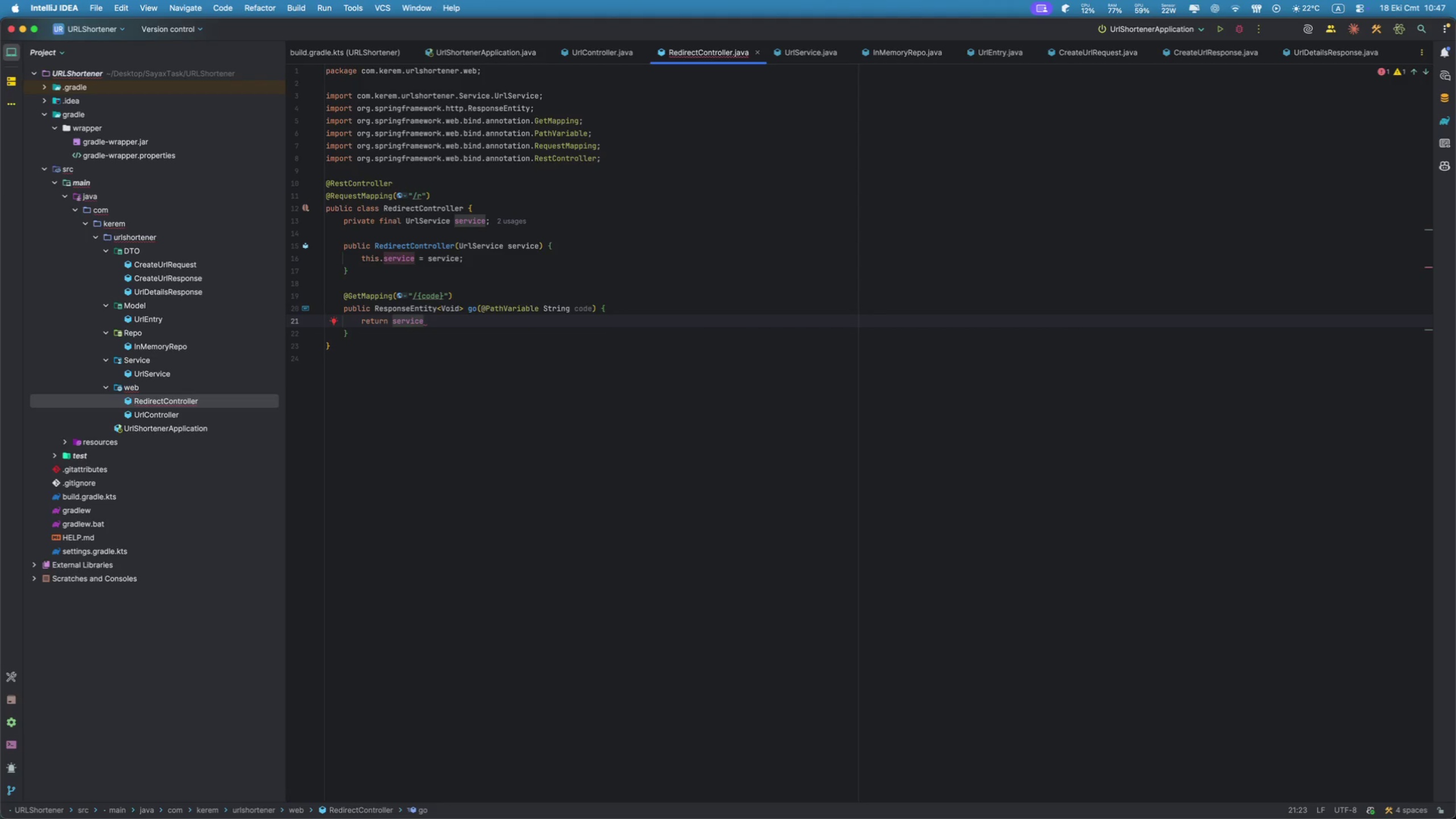 
key(Period)
 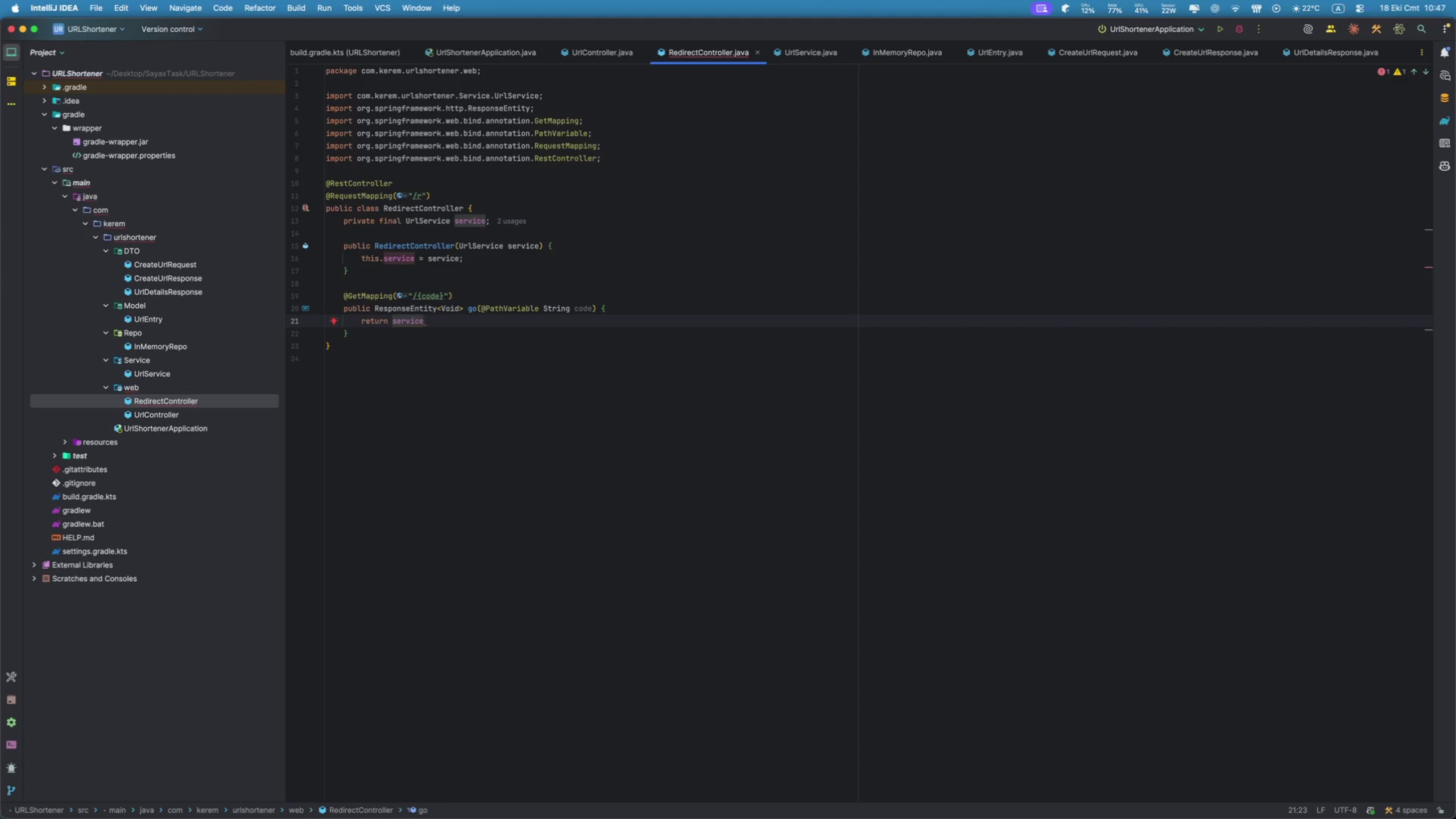 
key(F)
 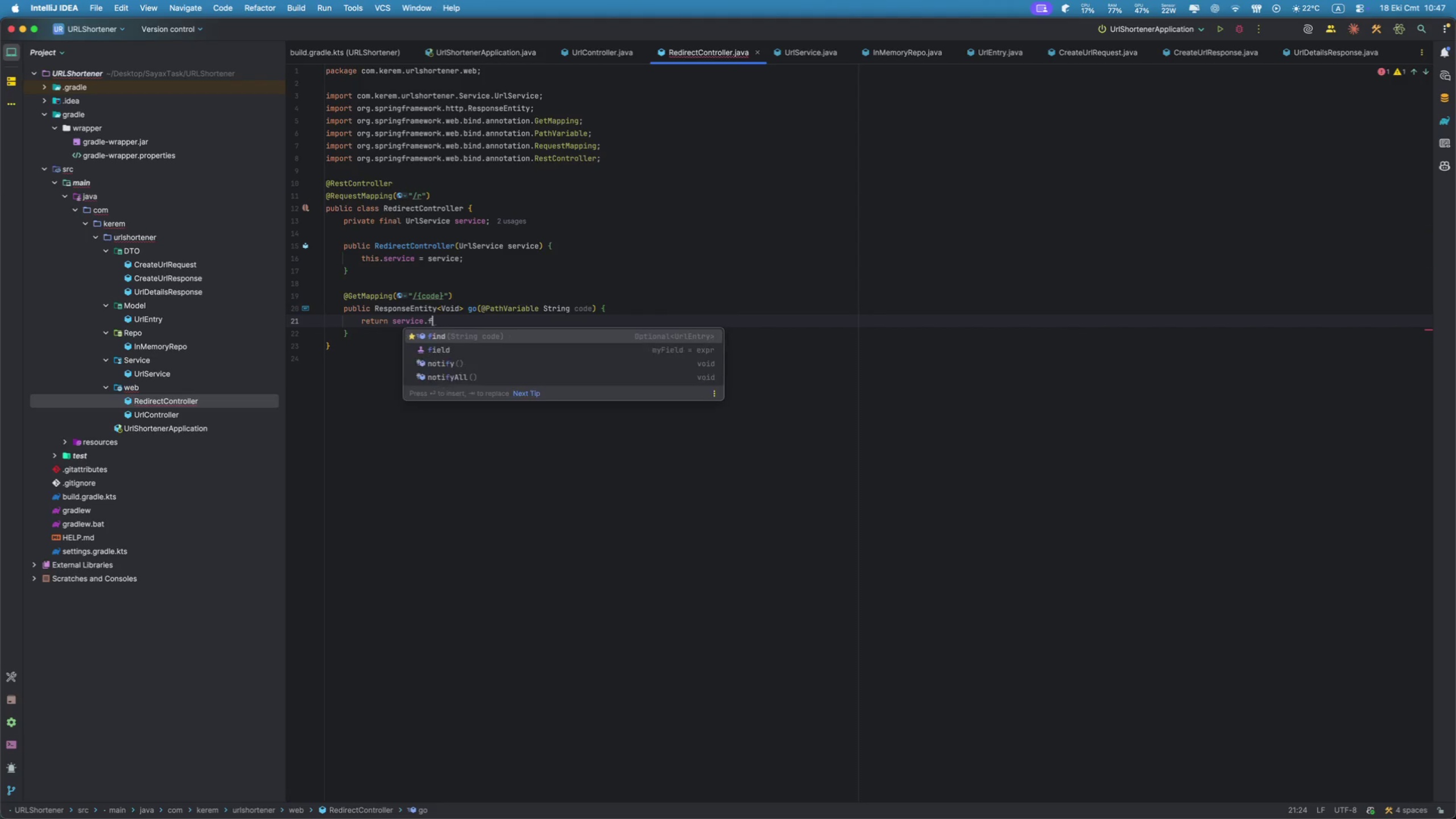 
key(Enter)
 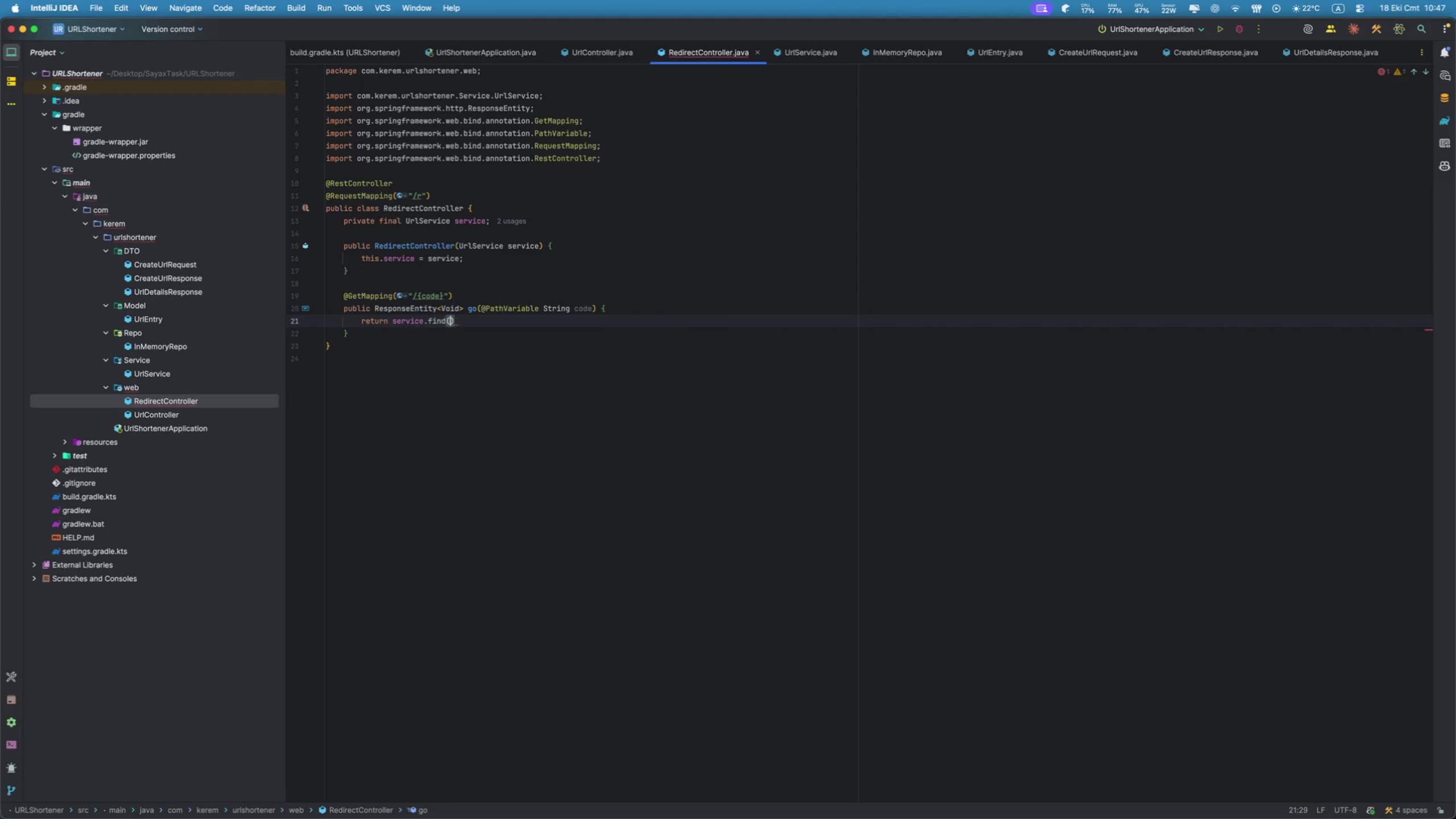 
type(code)
 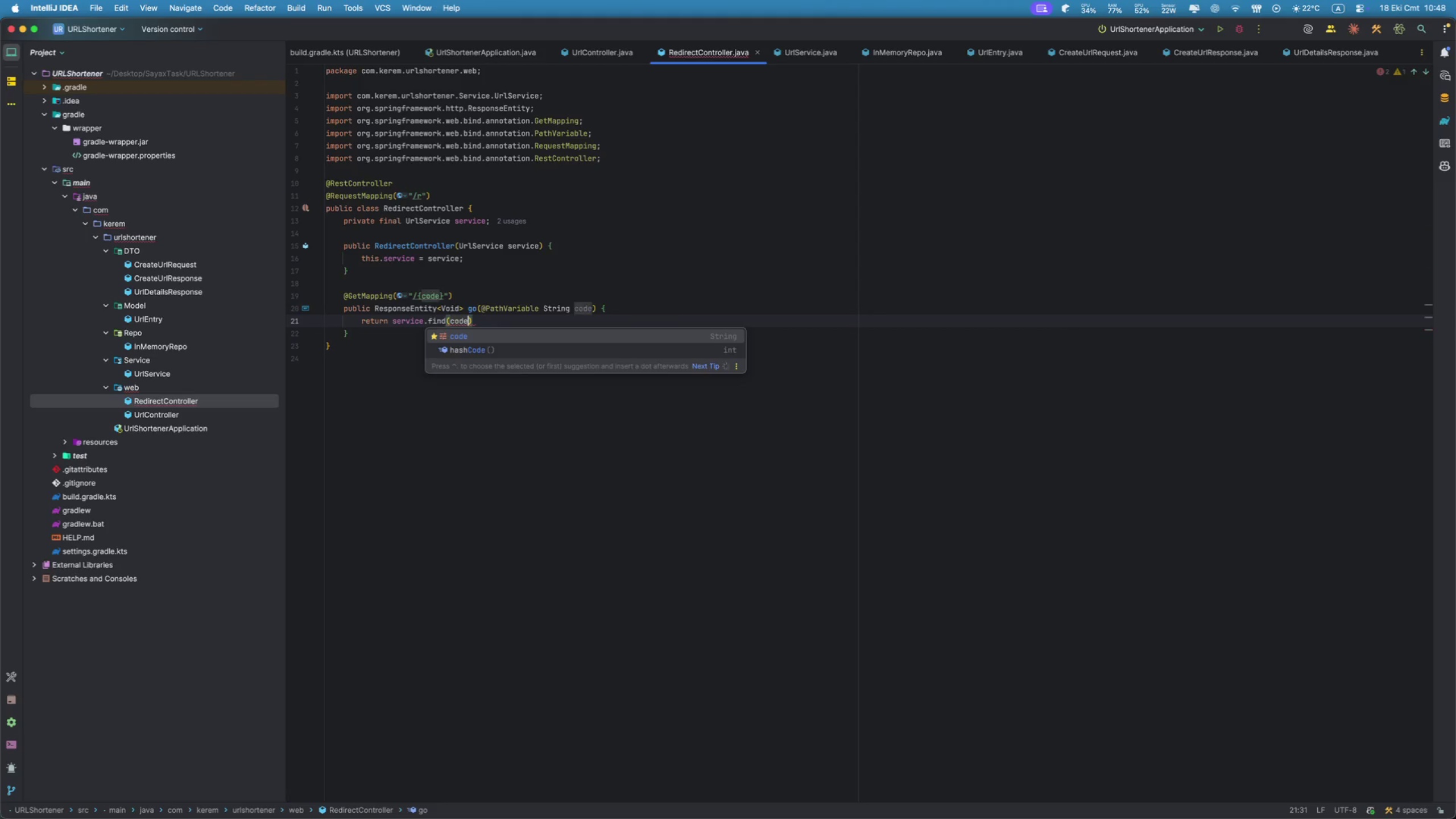 
key(ArrowRight)
 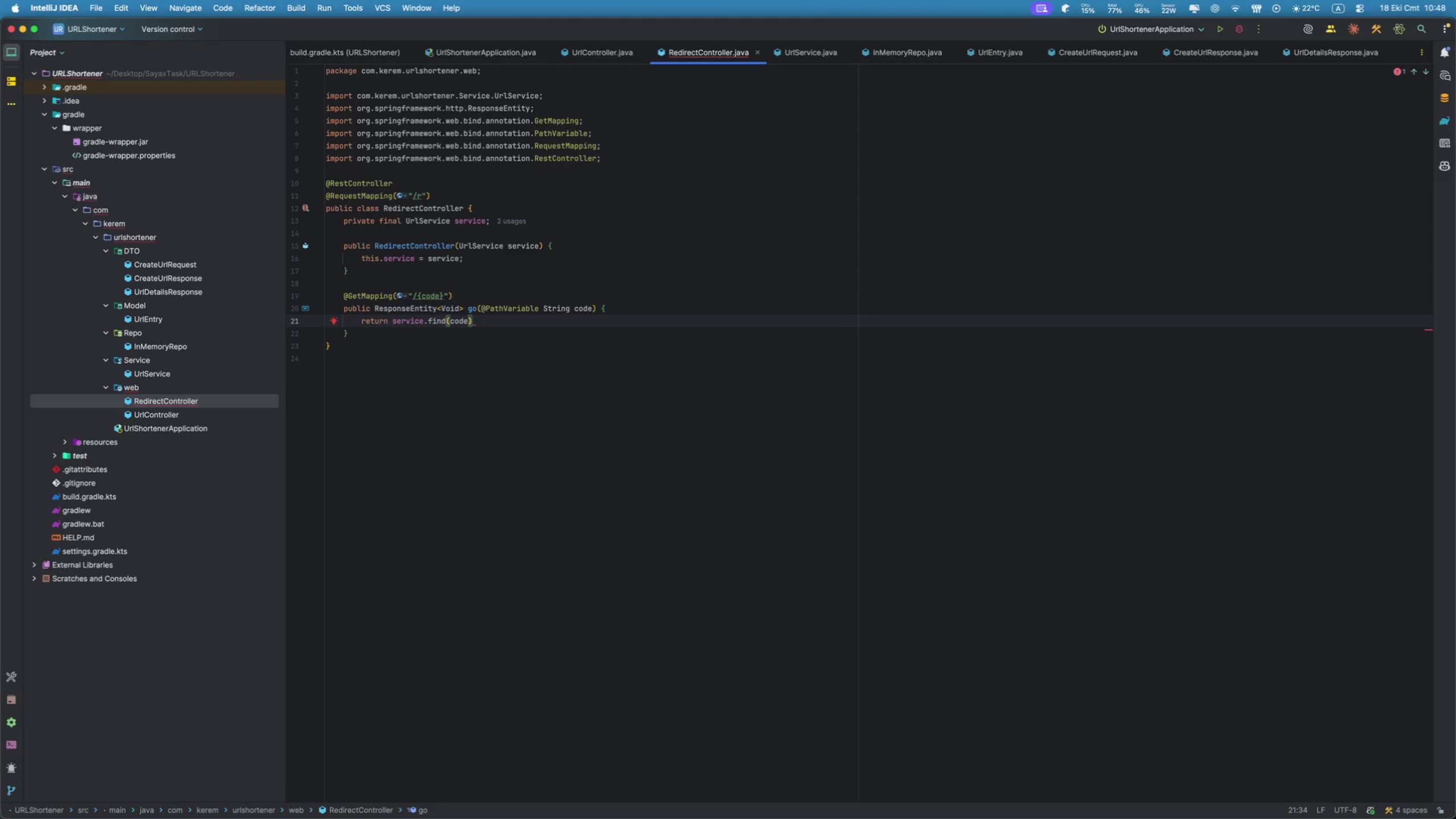 
key(Enter)
 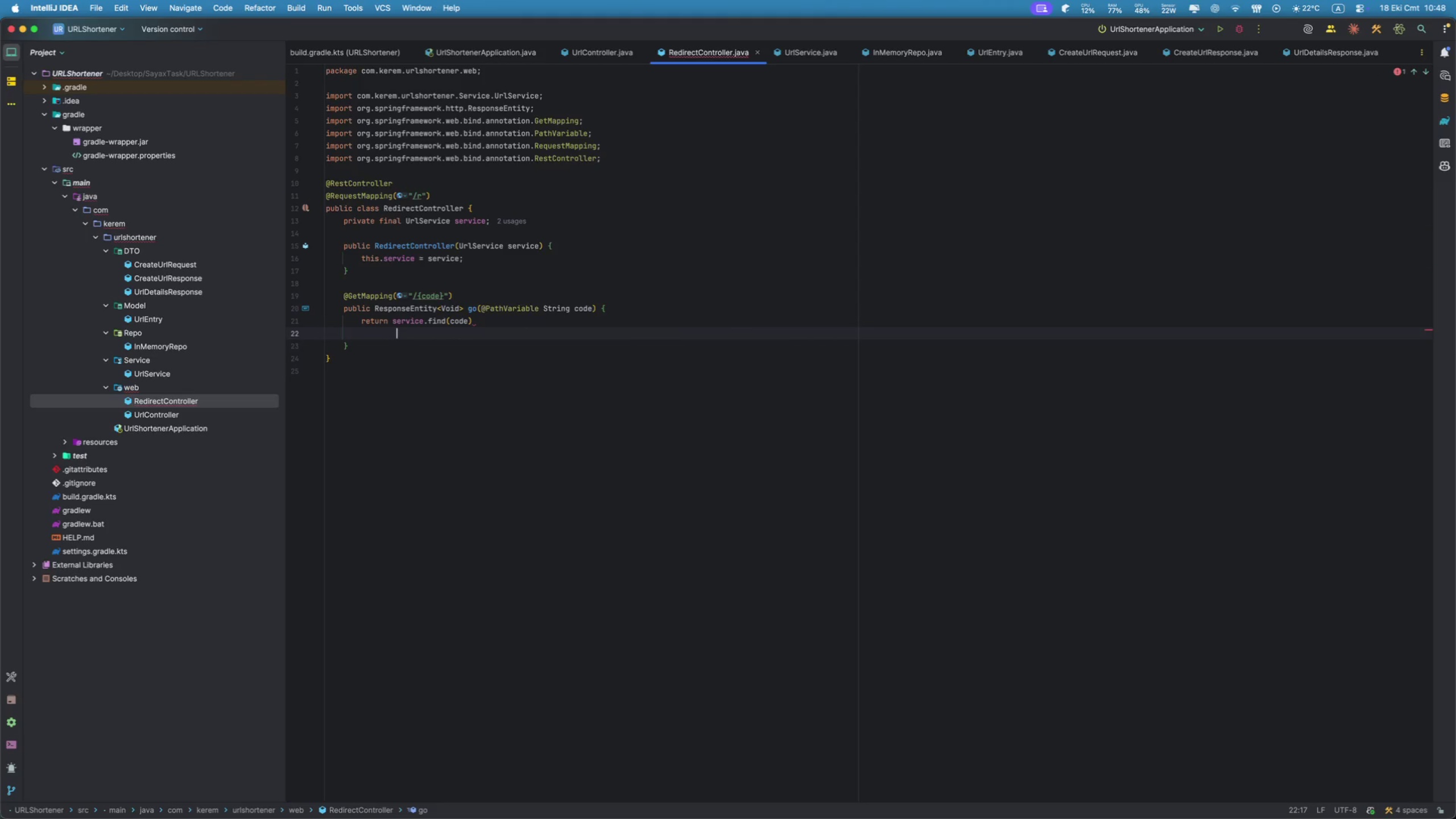 
type(.map(Url)
 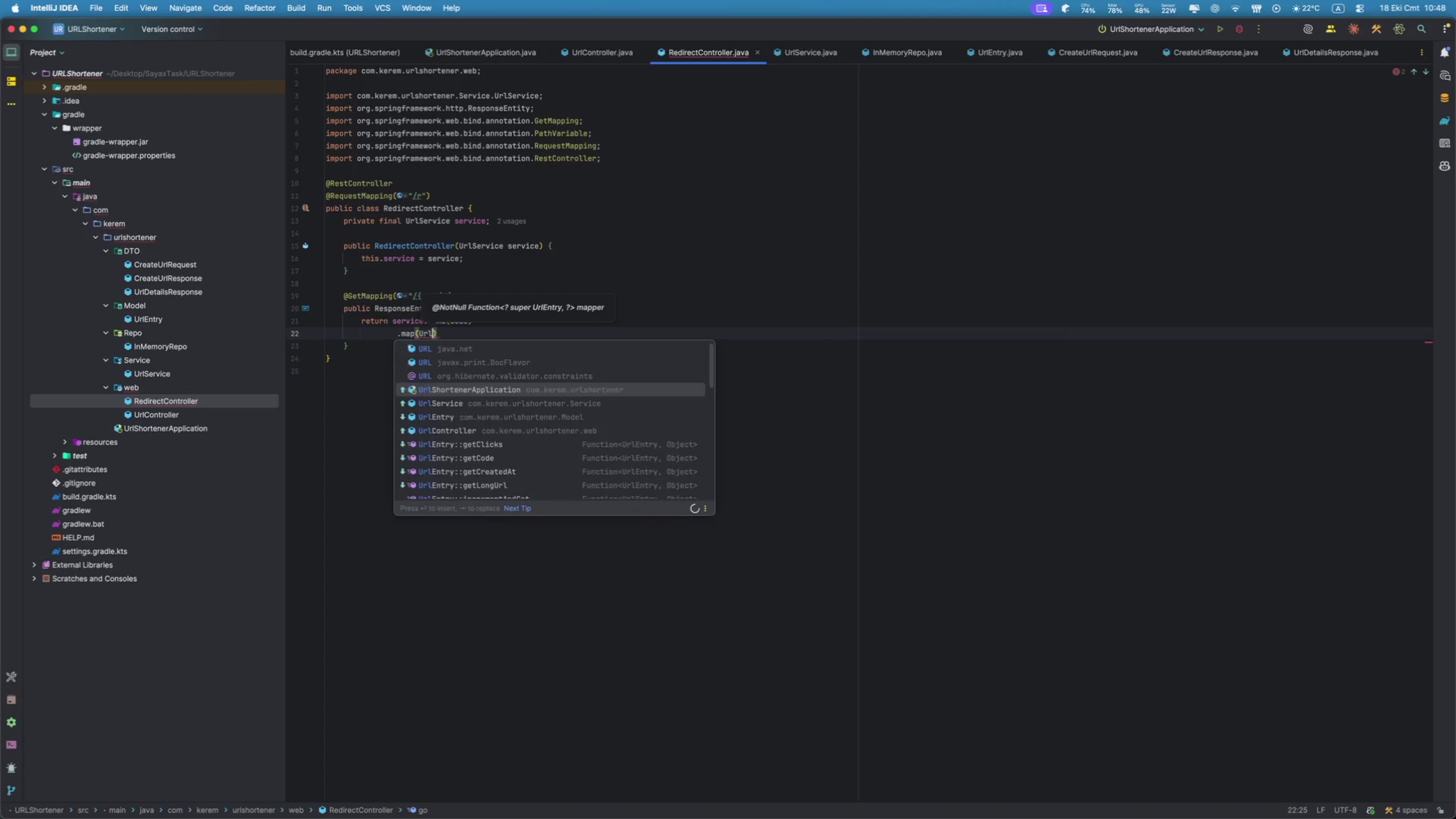 
 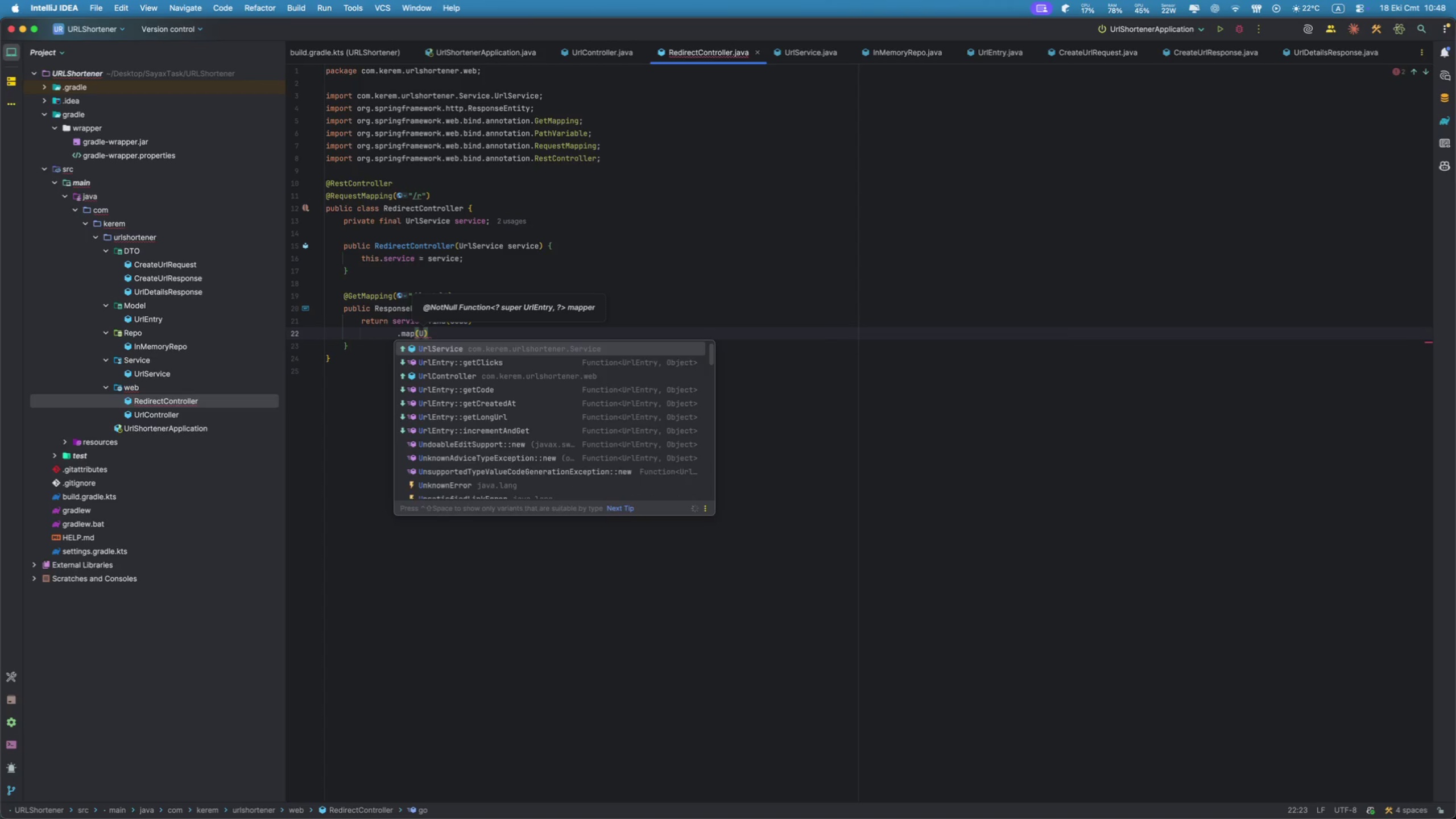 
hold_key(key=ShiftRight, duration=0.3)
 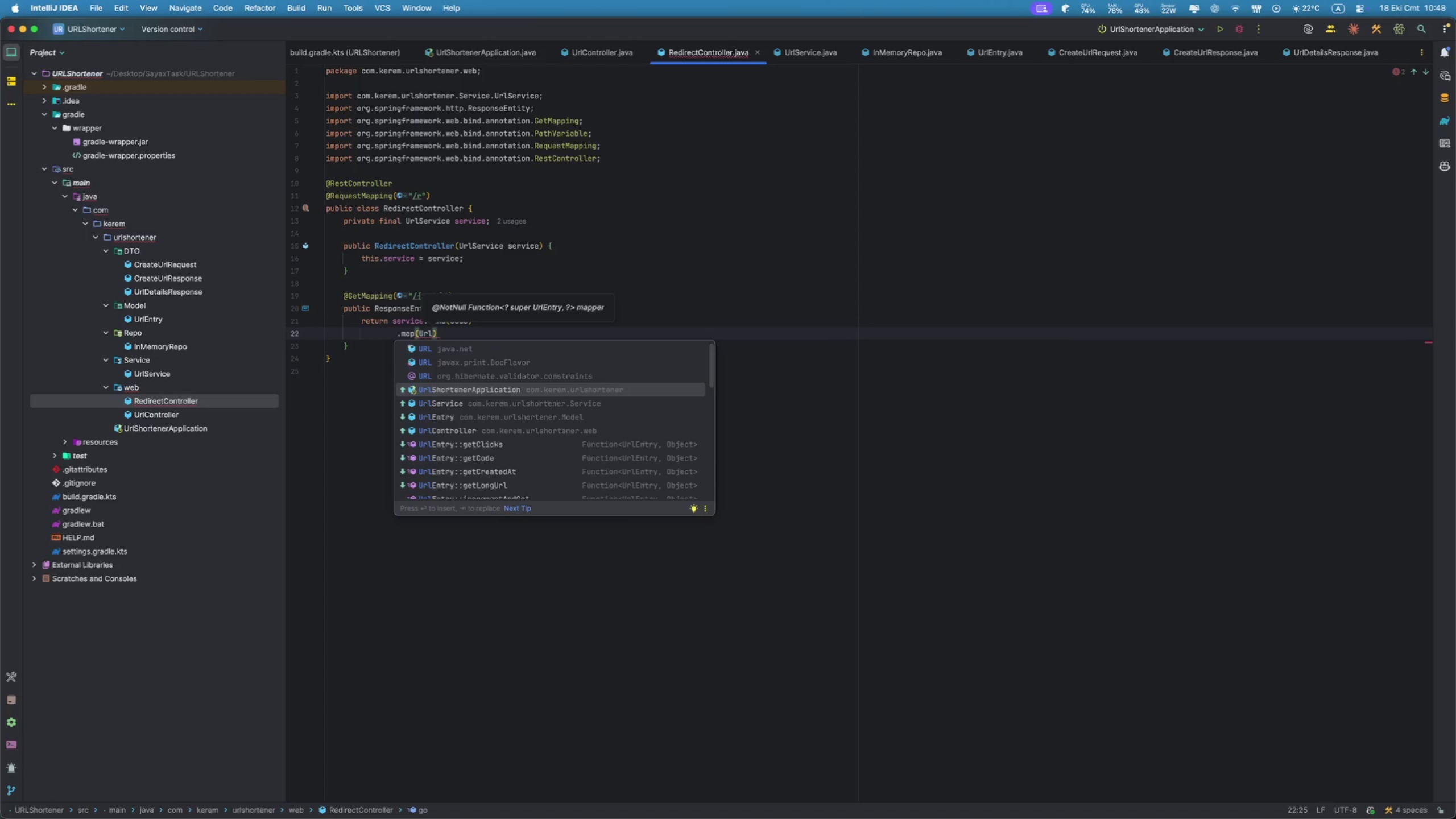 
key(ArrowDown)
 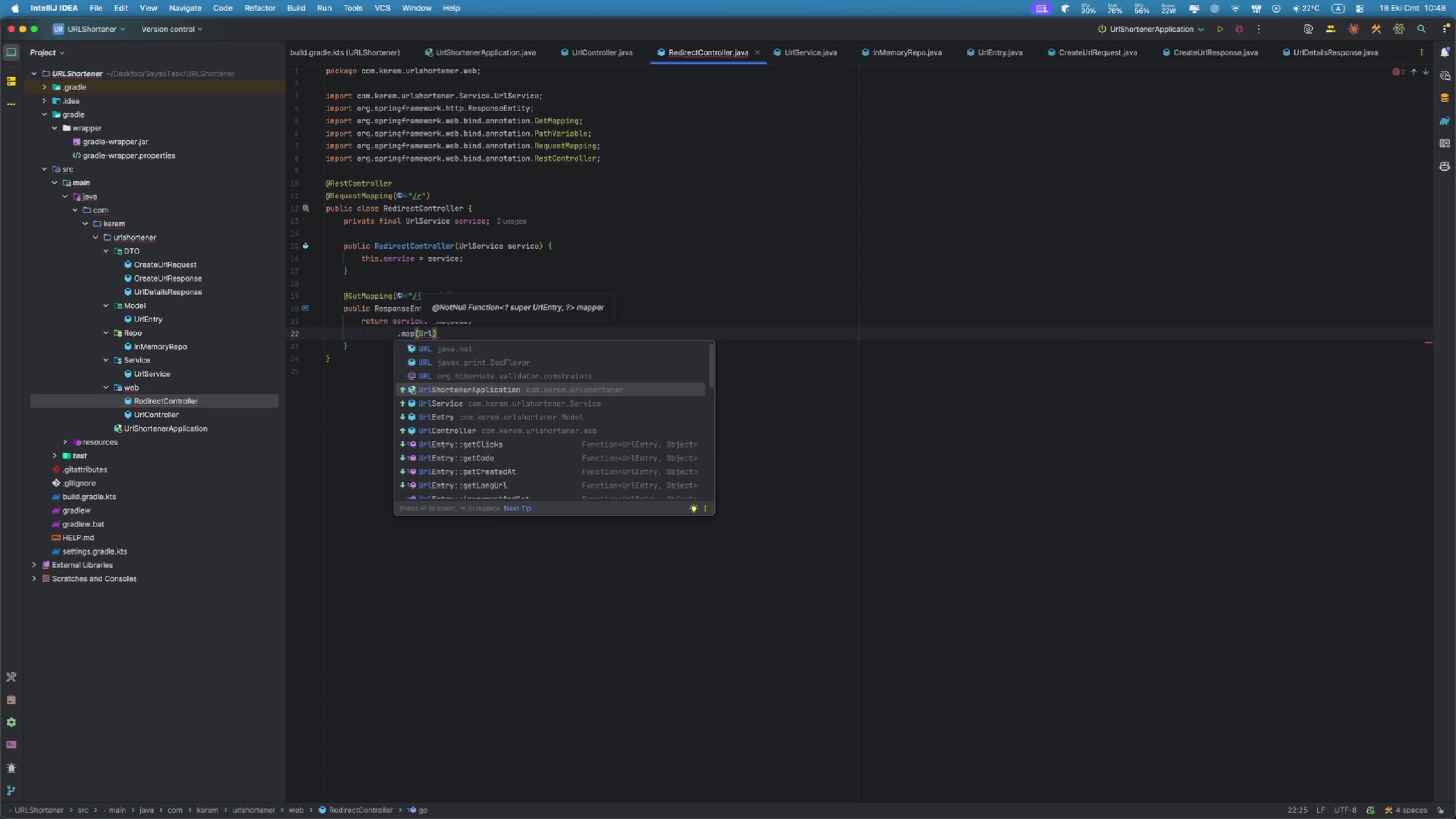 
key(ArrowDown)
 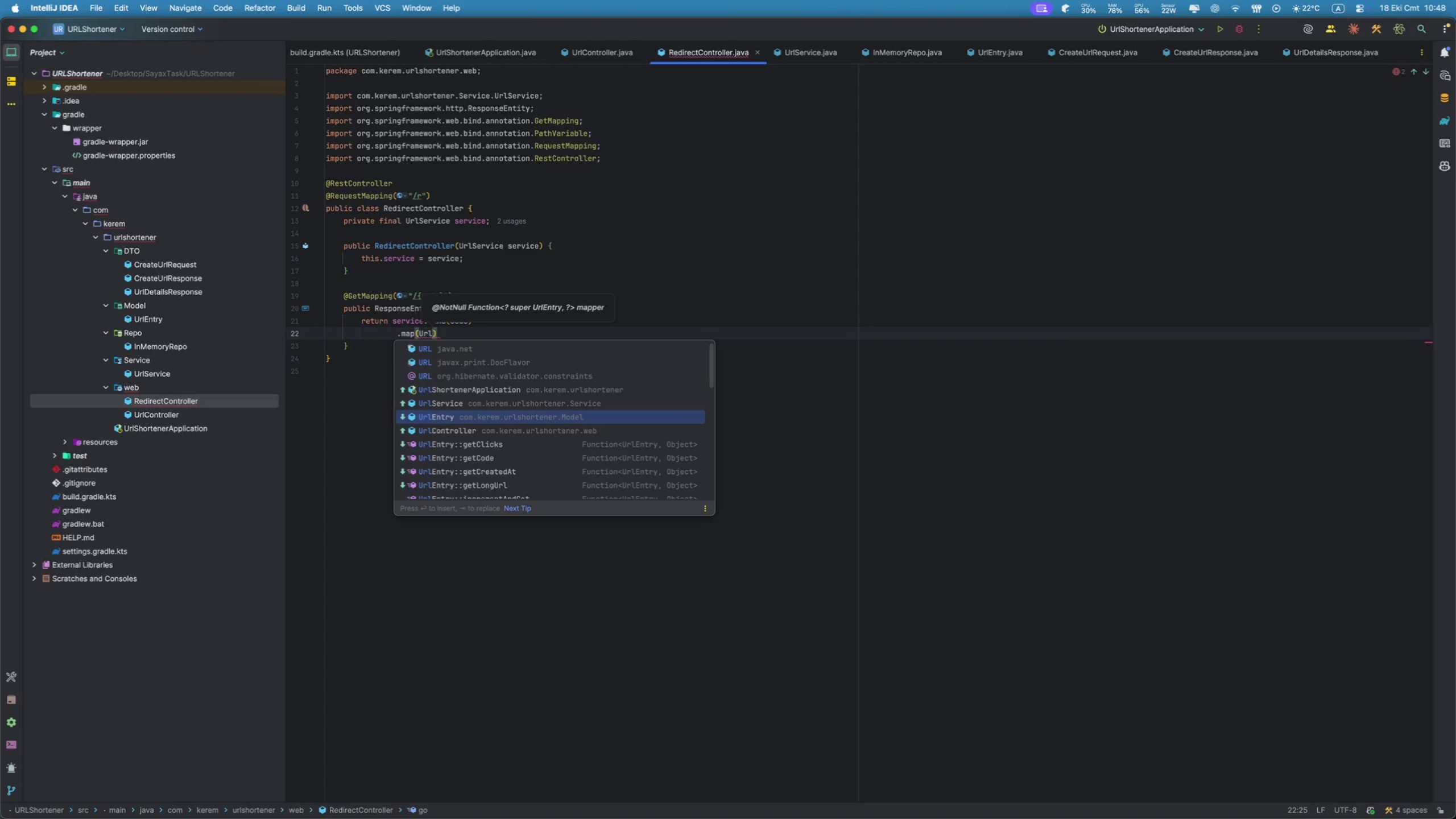 
key(Enter)
 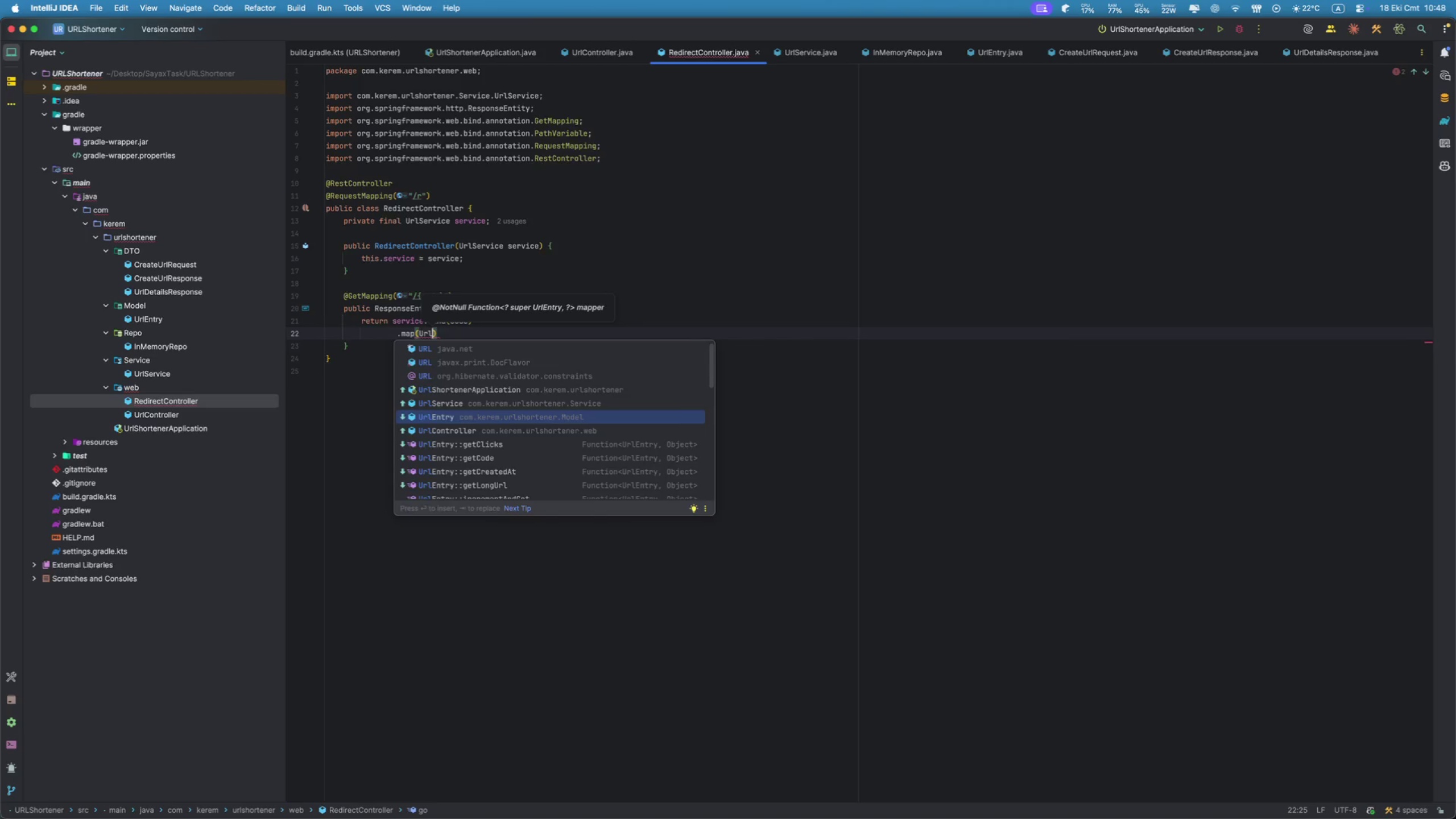 
key(Shift+Semicolon)
 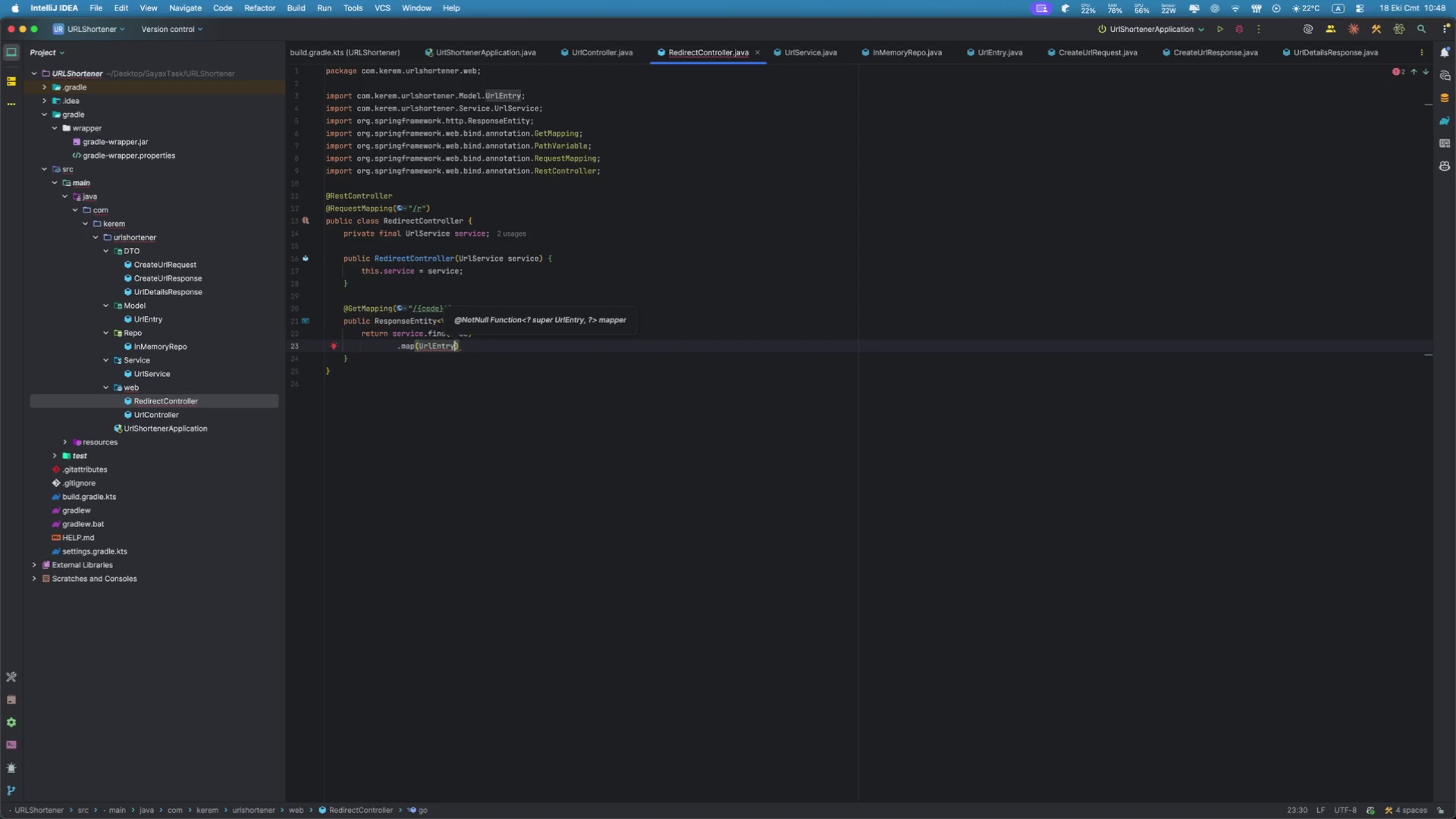 
key(Shift+Semicolon)
 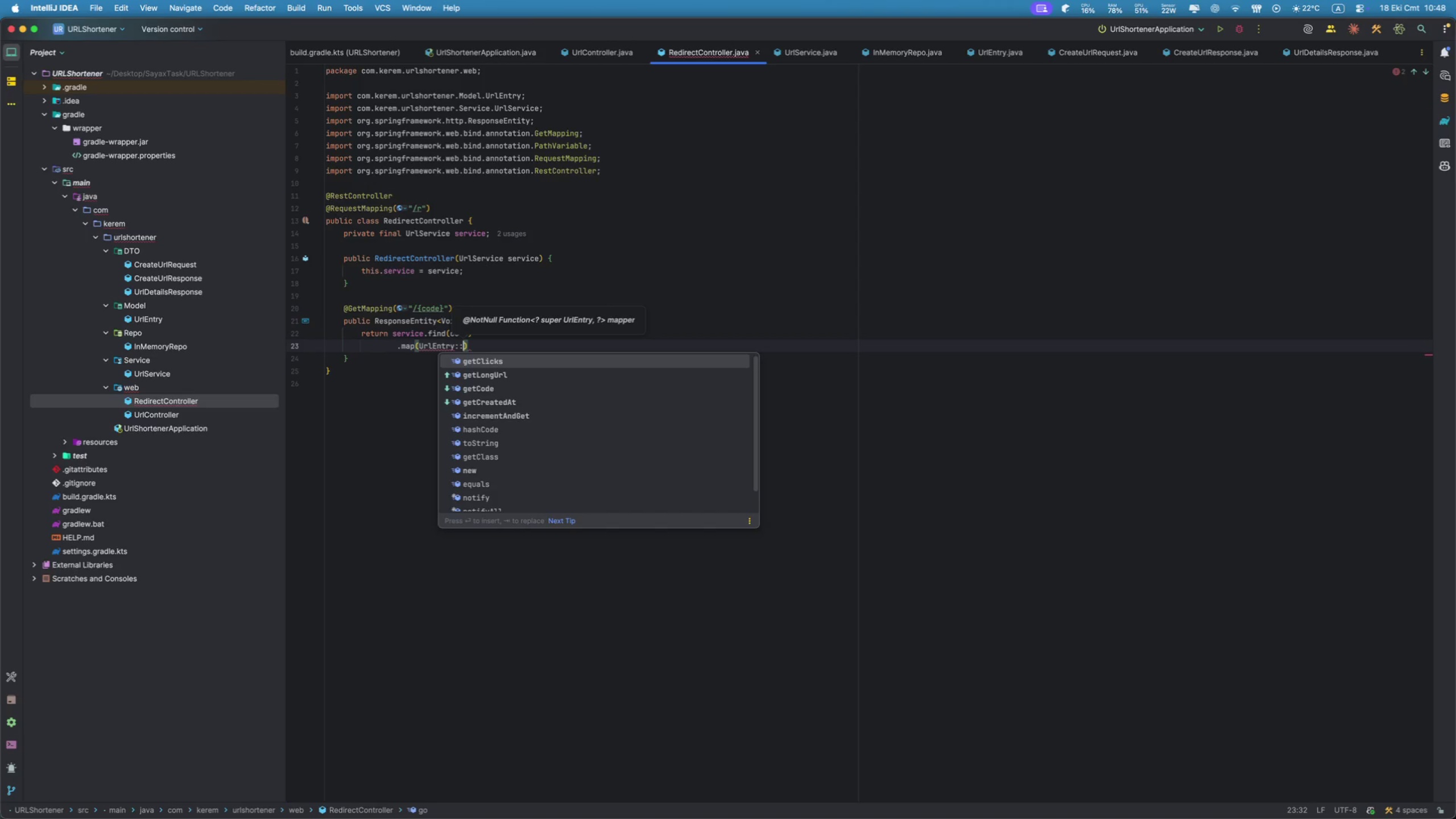 
key(ArrowDown)
 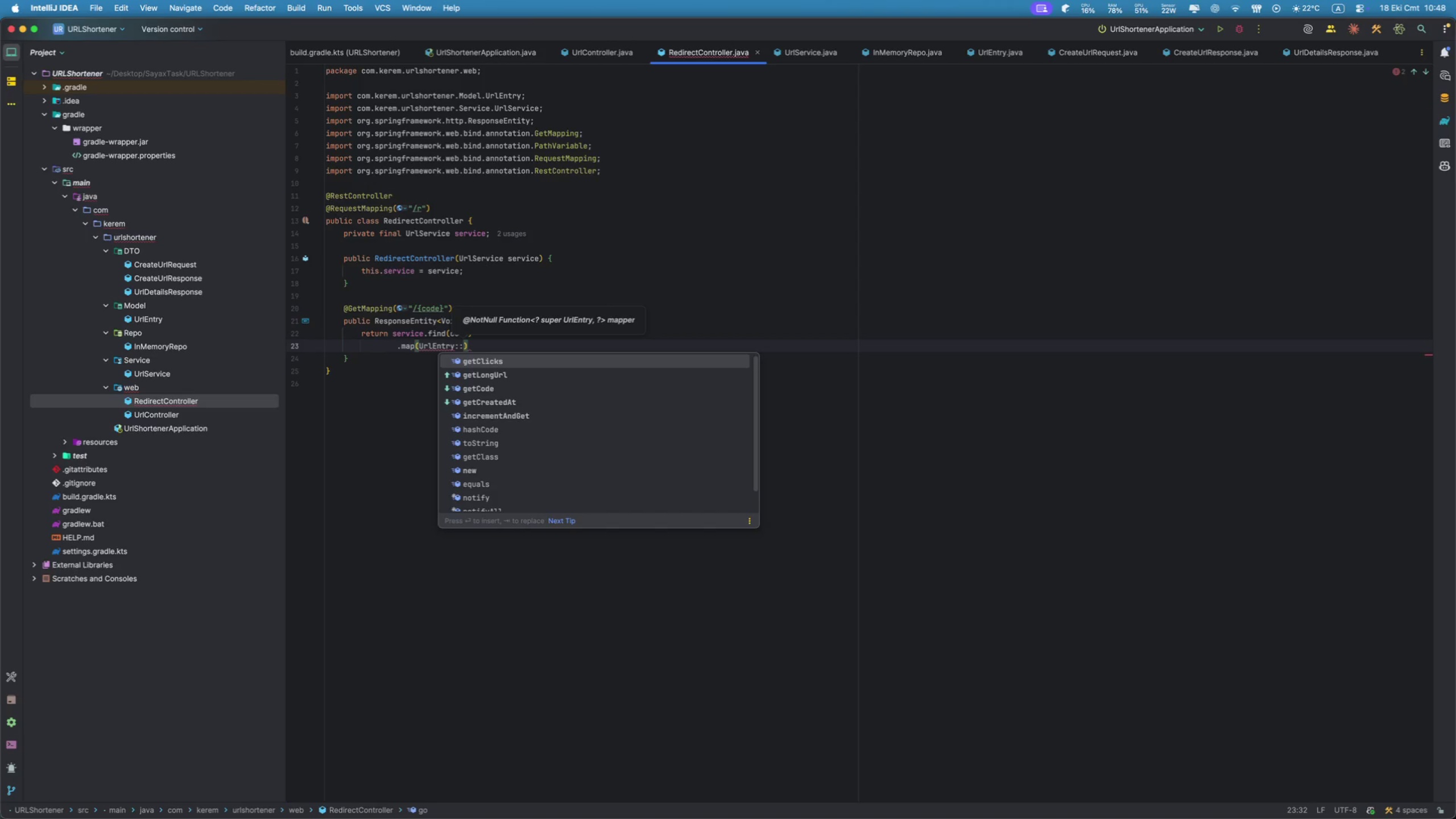 
key(ArrowDown)
 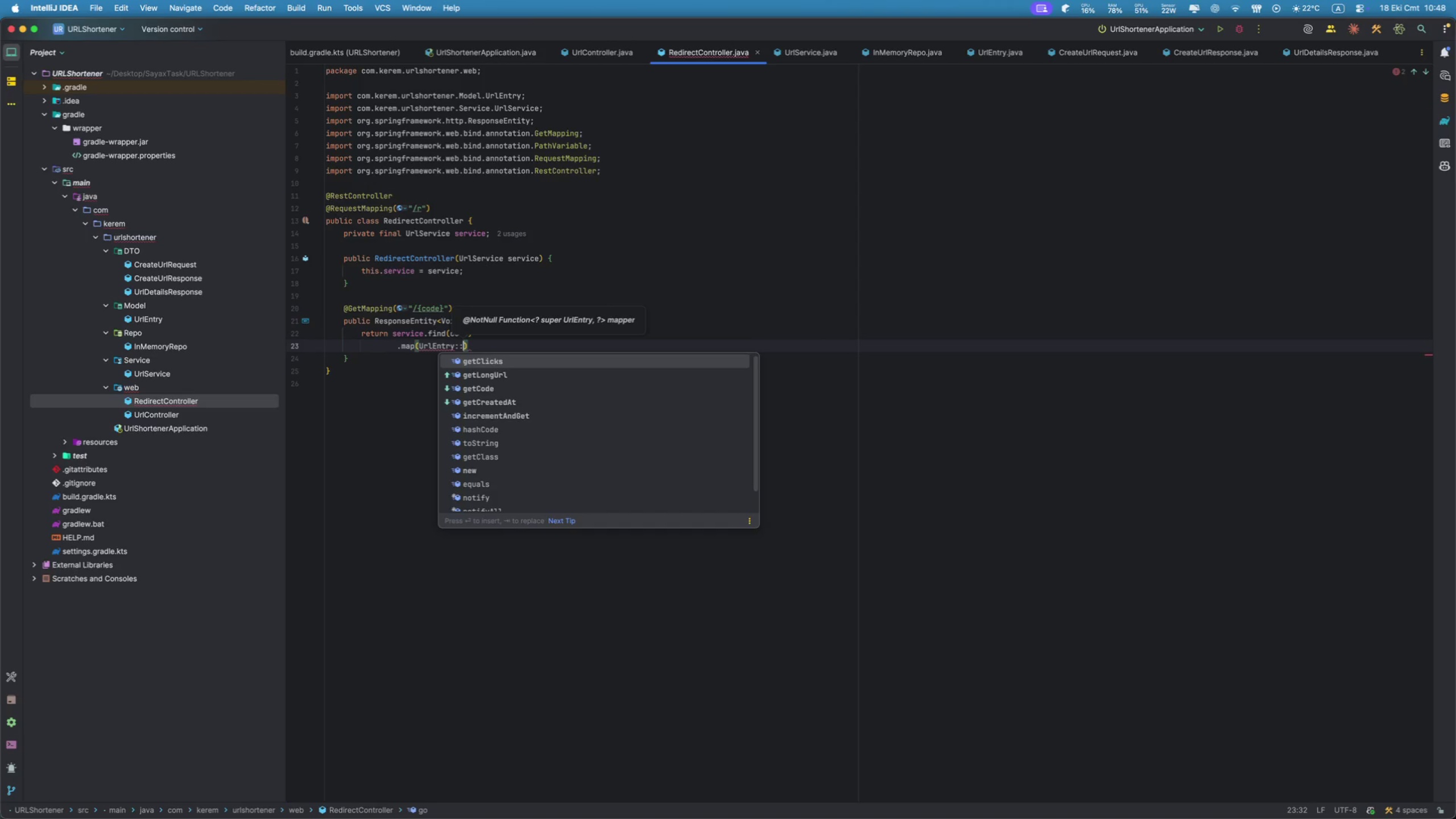 
key(ArrowDown)
 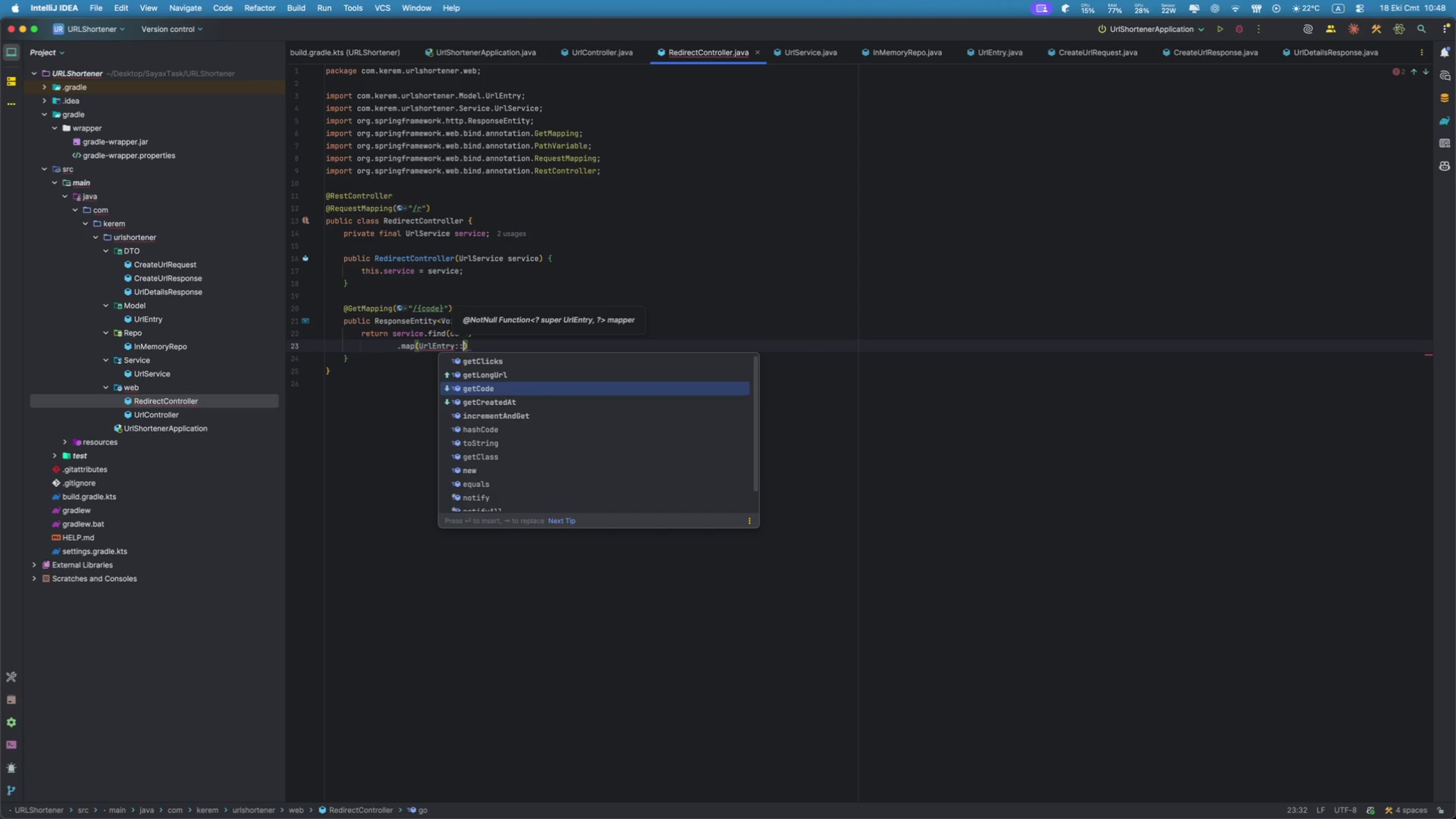 
key(ArrowDown)
 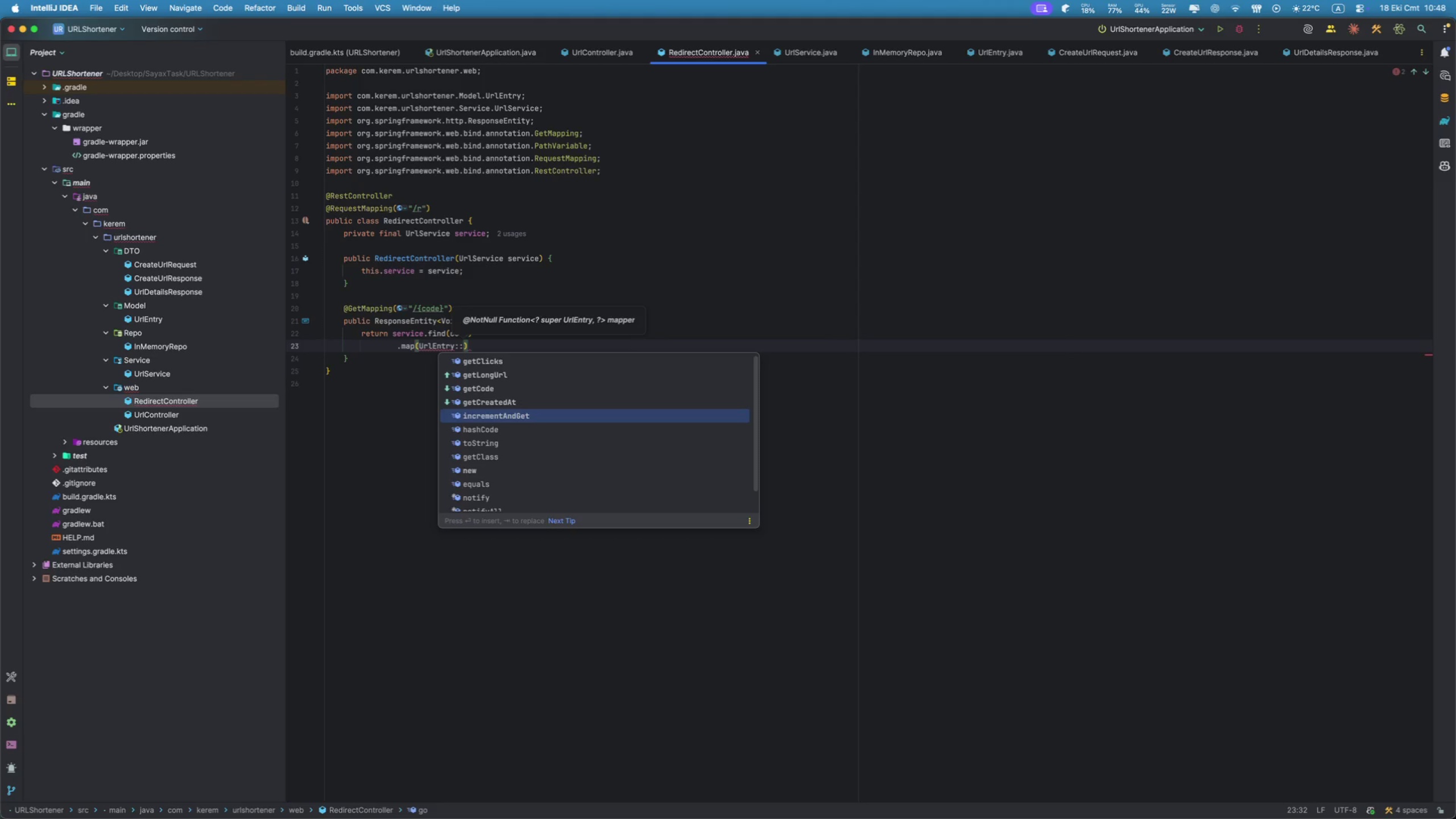 
key(Enter)
 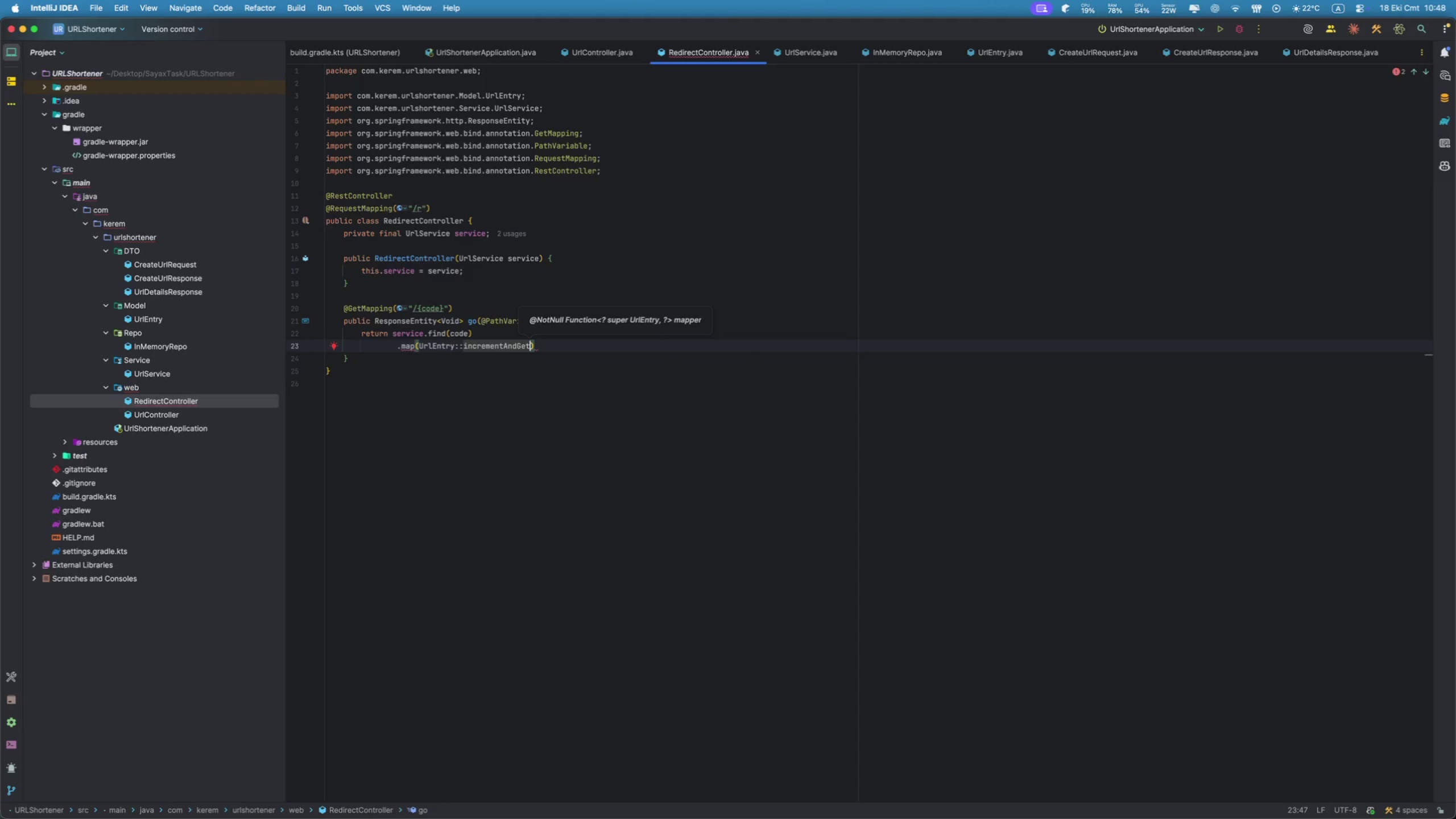 
key(ArrowRight)
 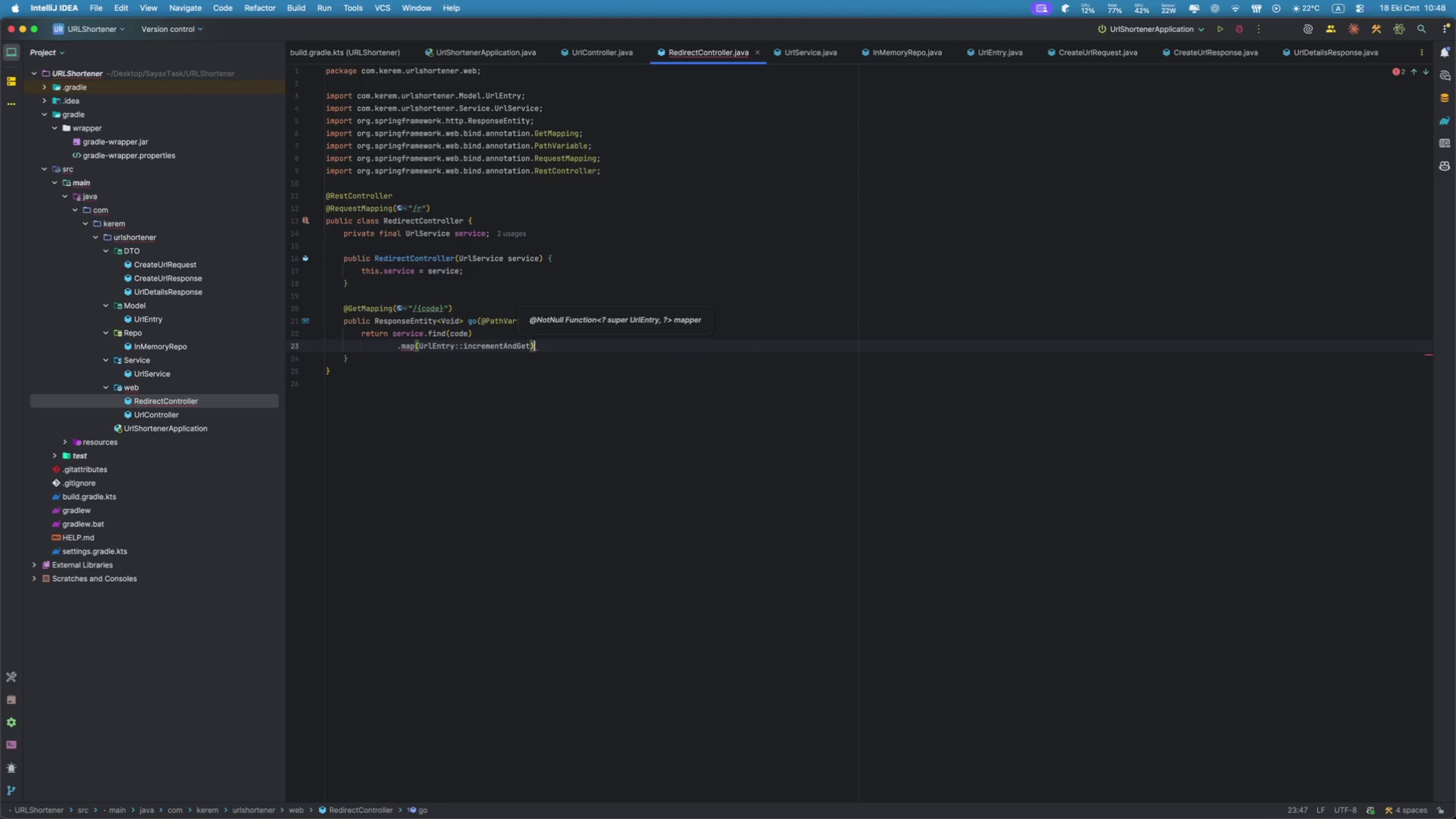 
key(Enter)
 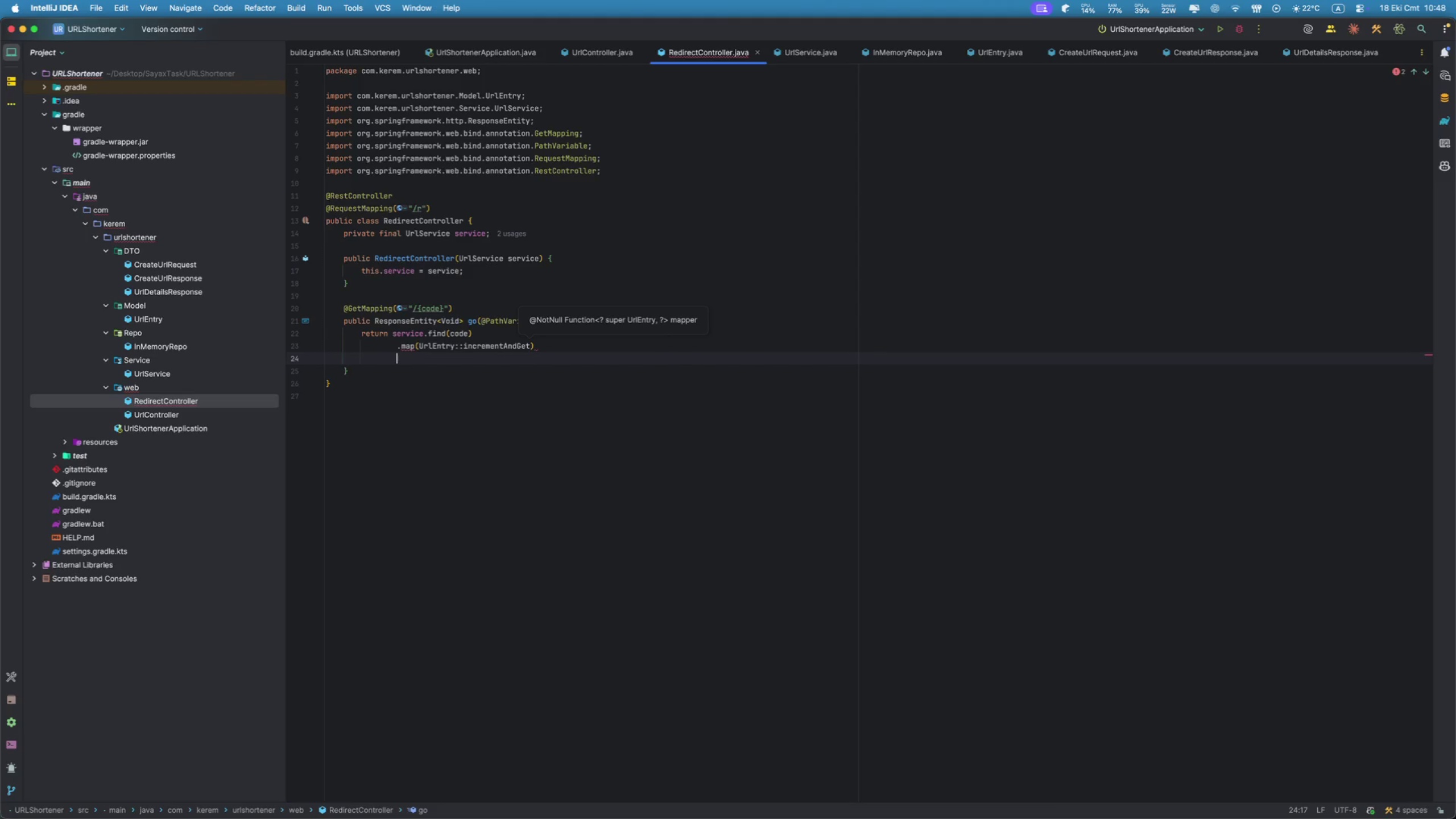 
type(.fl)
 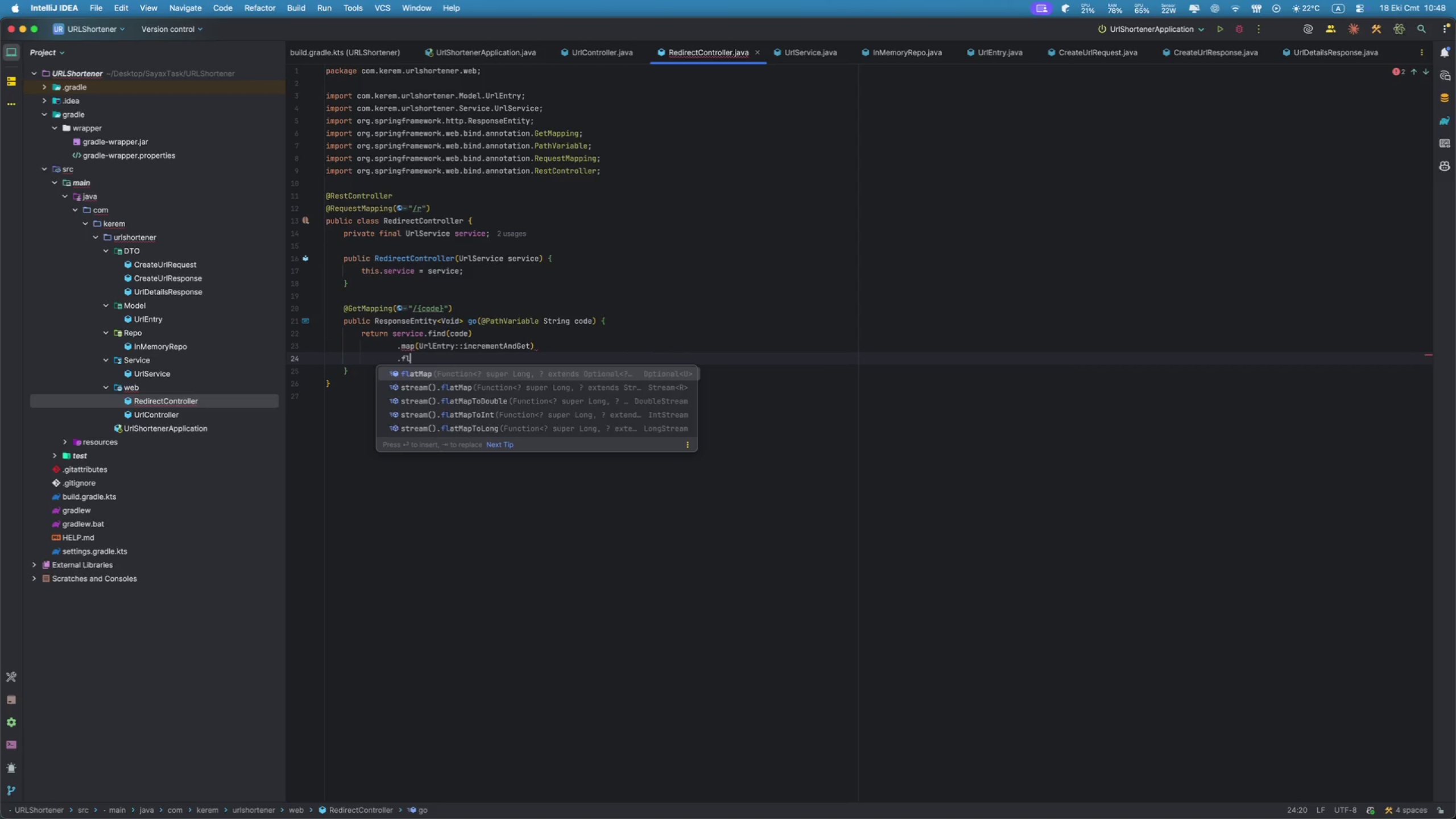 
scroll: coordinate [403, 82], scroll_direction: down, amount: 1.0
 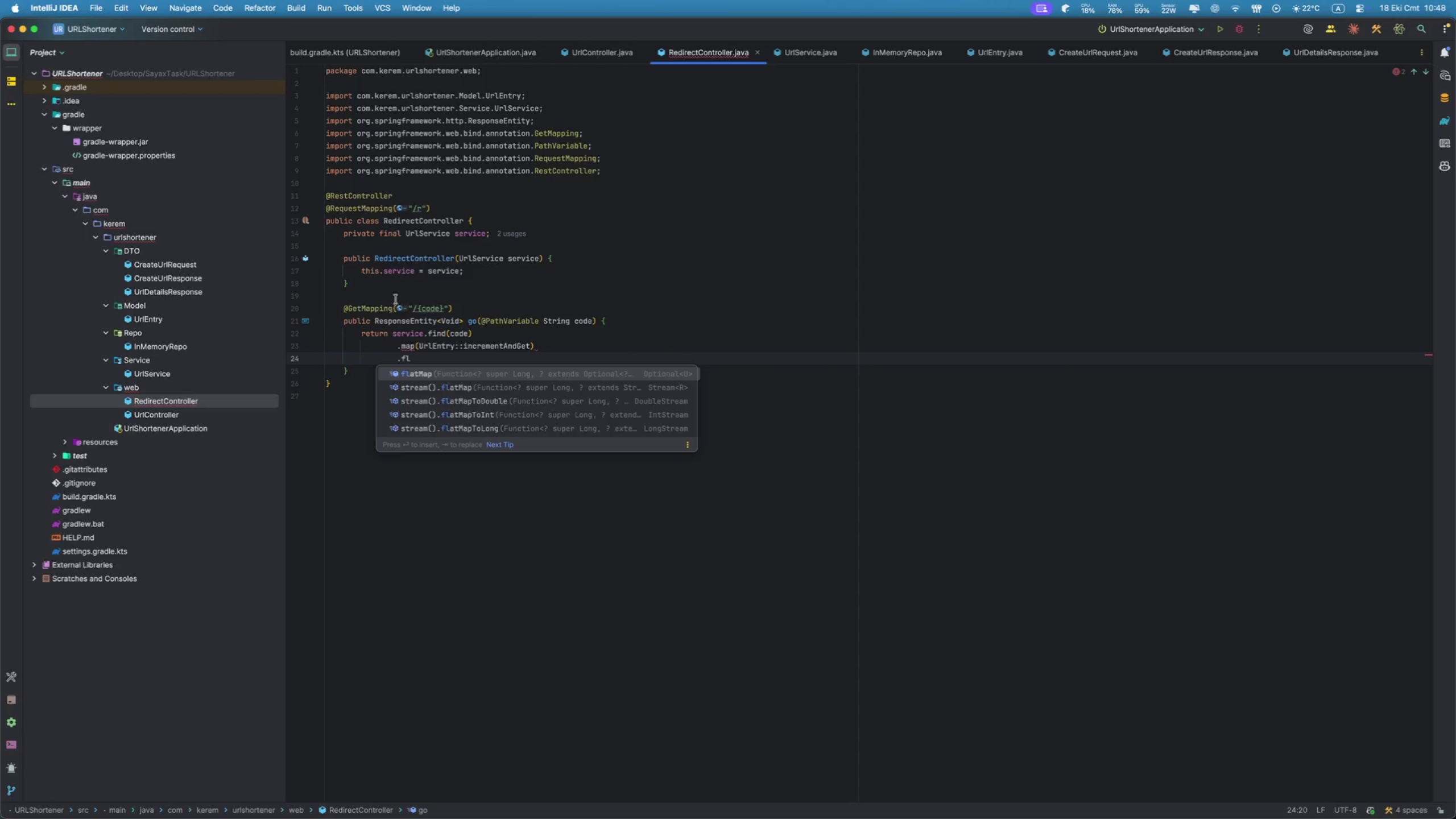 
left_click([411, 343])
 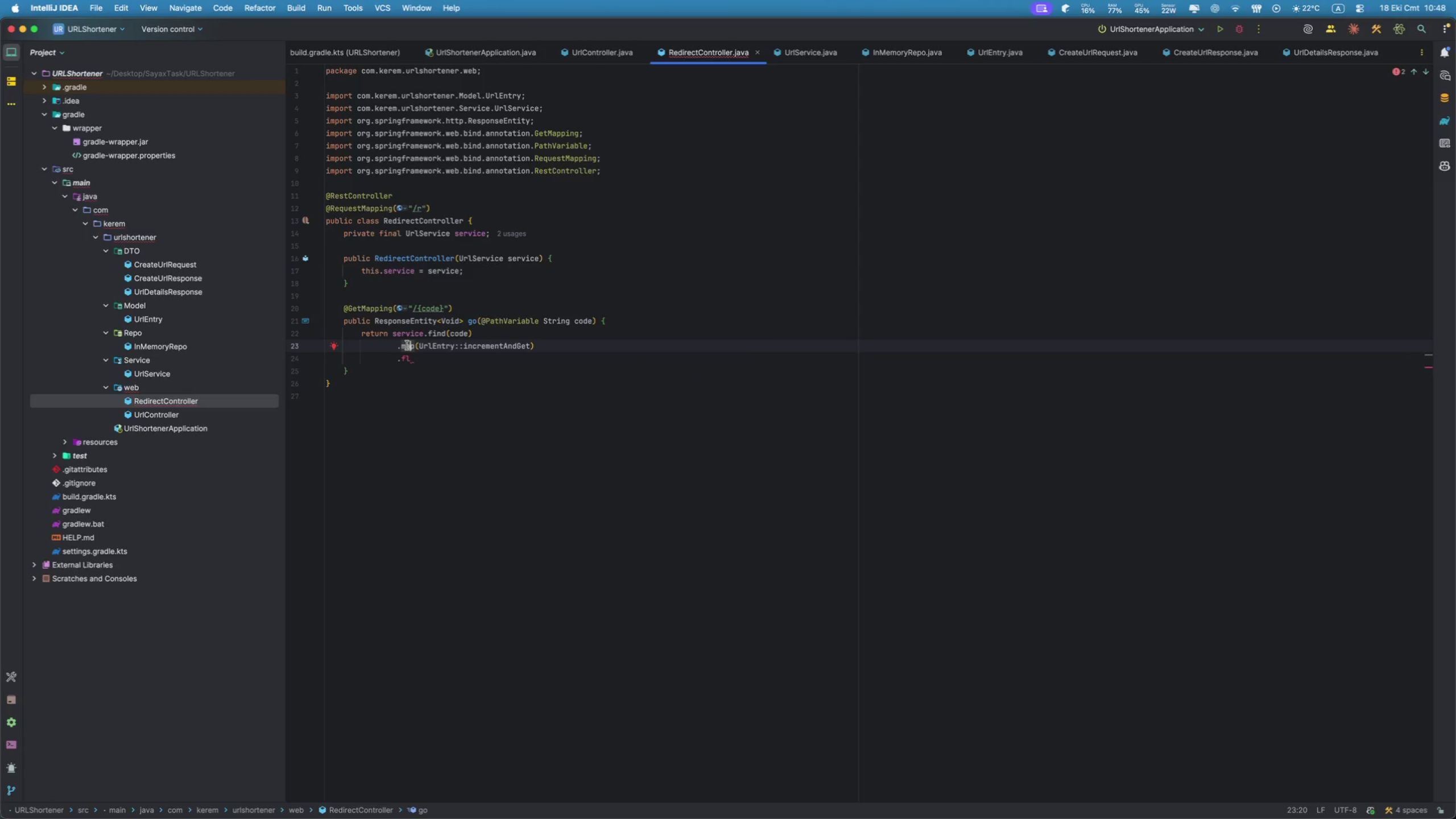 
key(Alt+Enter)
 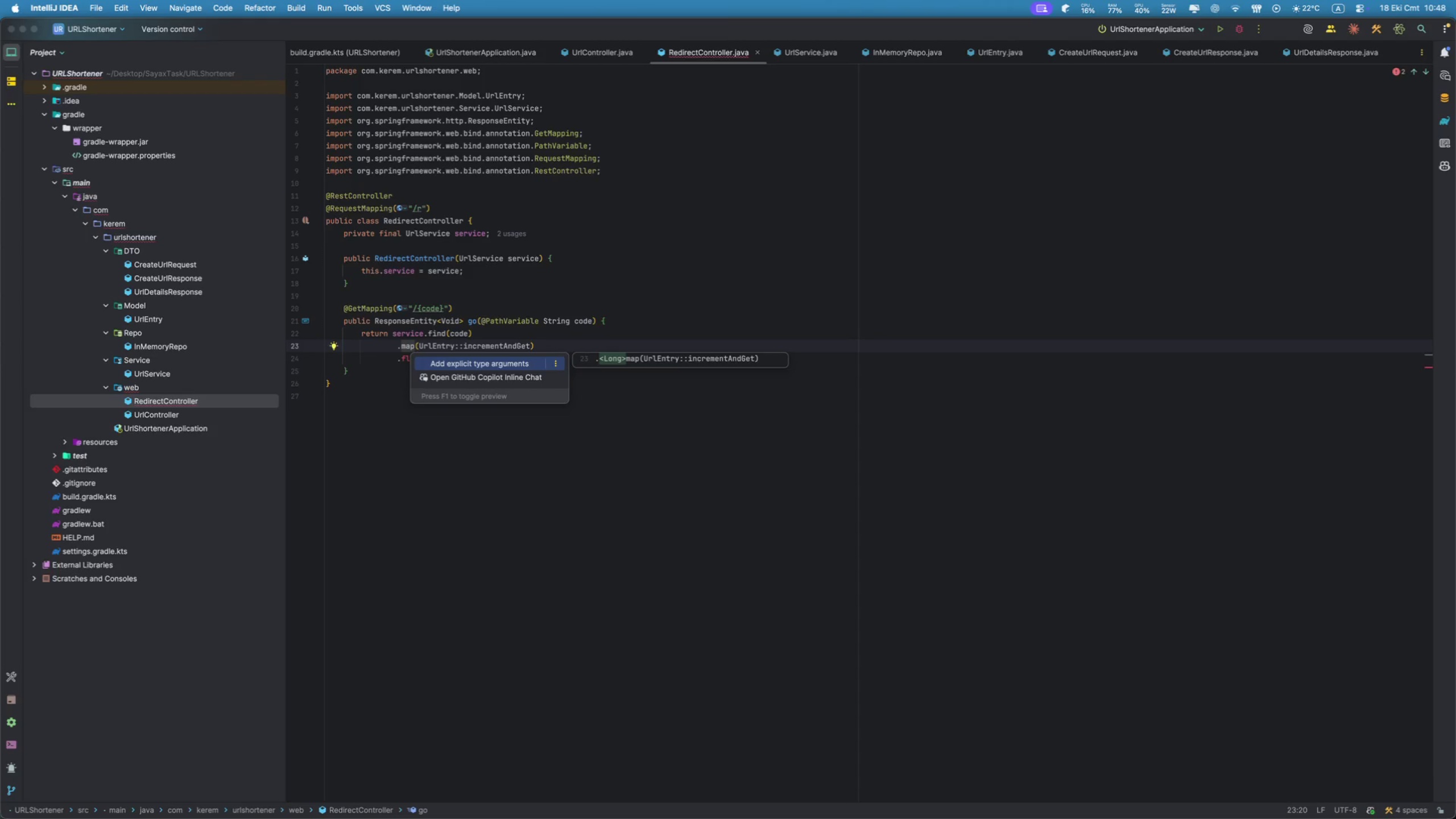 
key(Escape)
 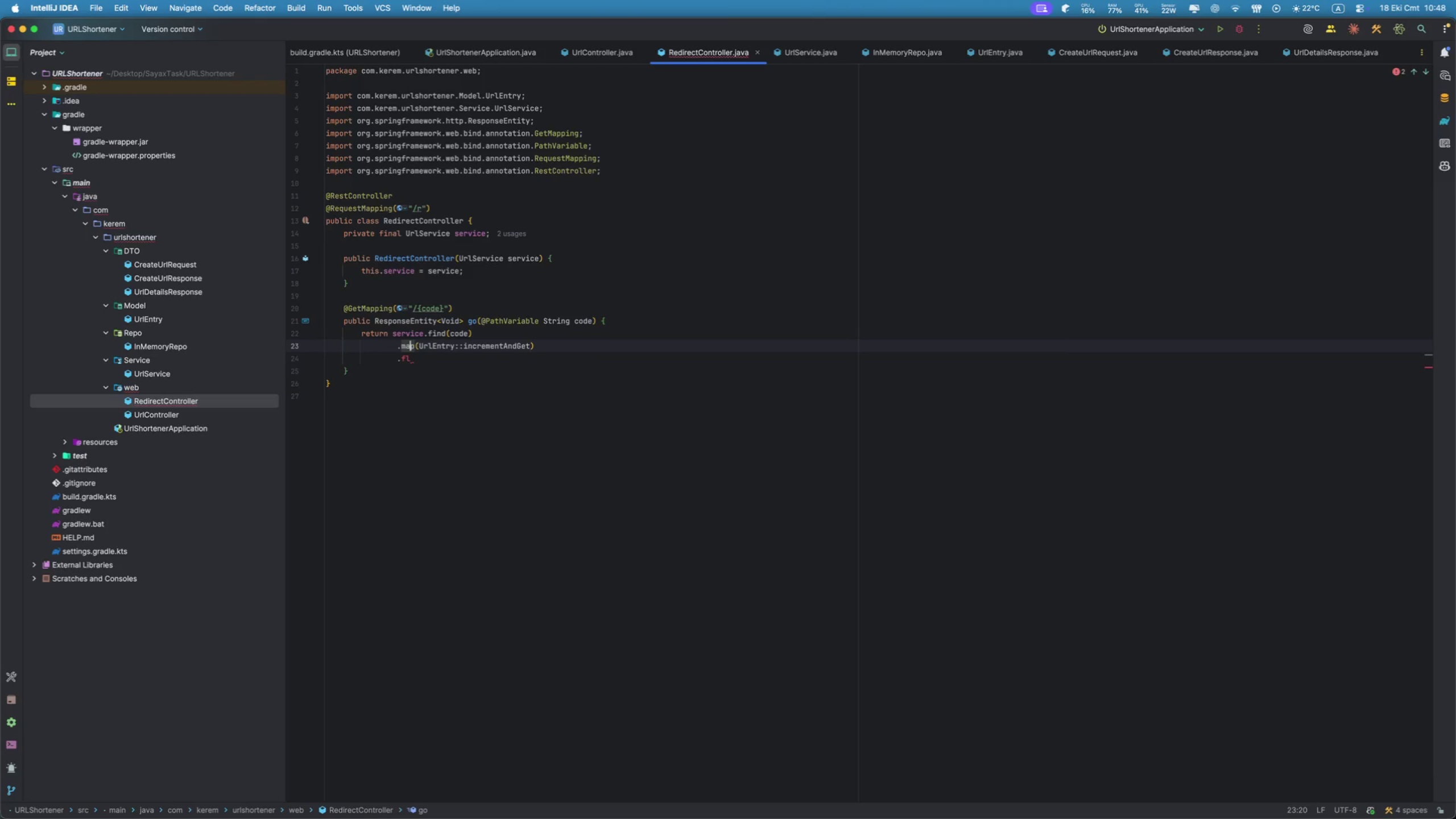 
double_click([402, 348])
 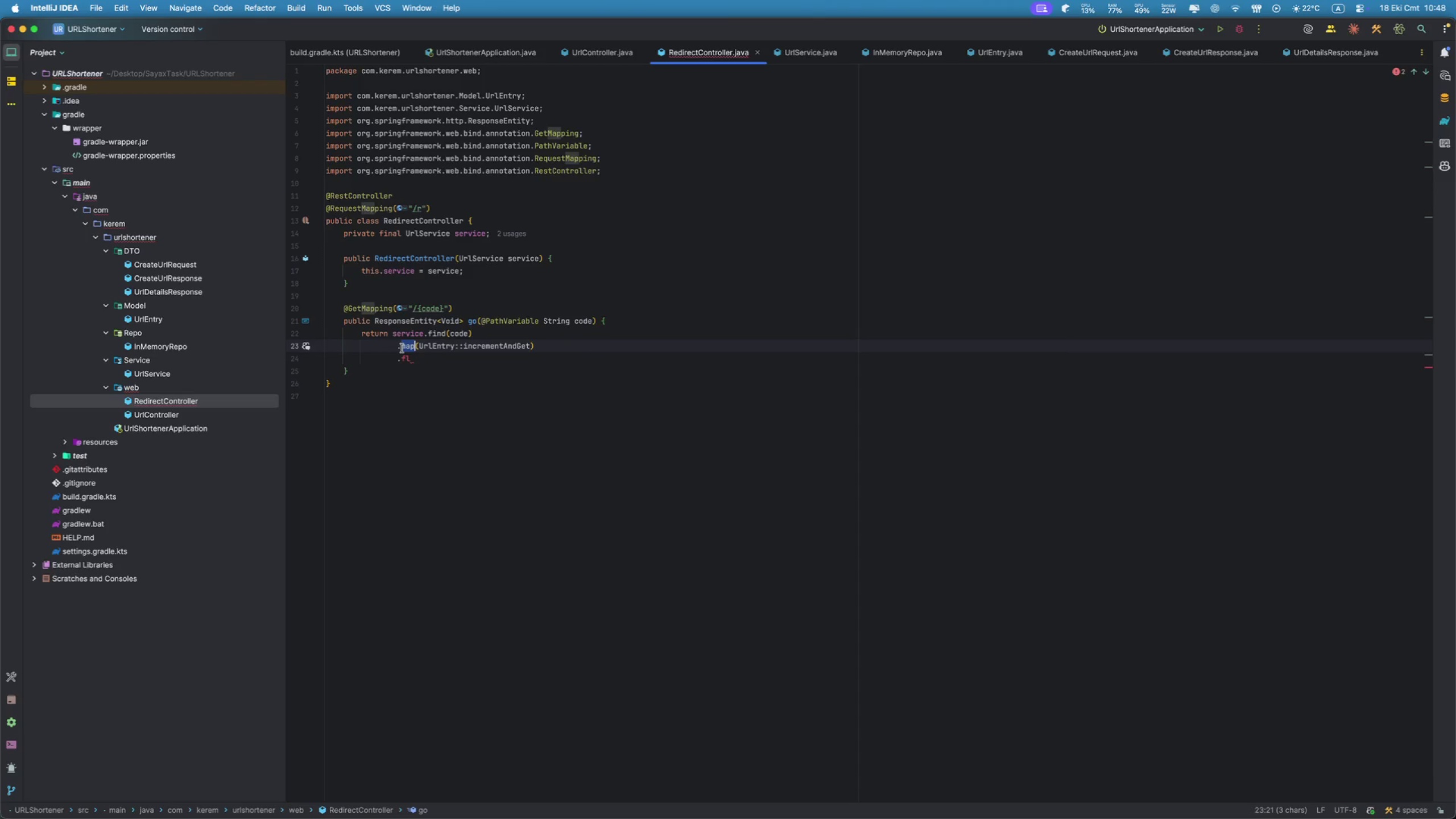 
key(Backspace)
type(ma)
 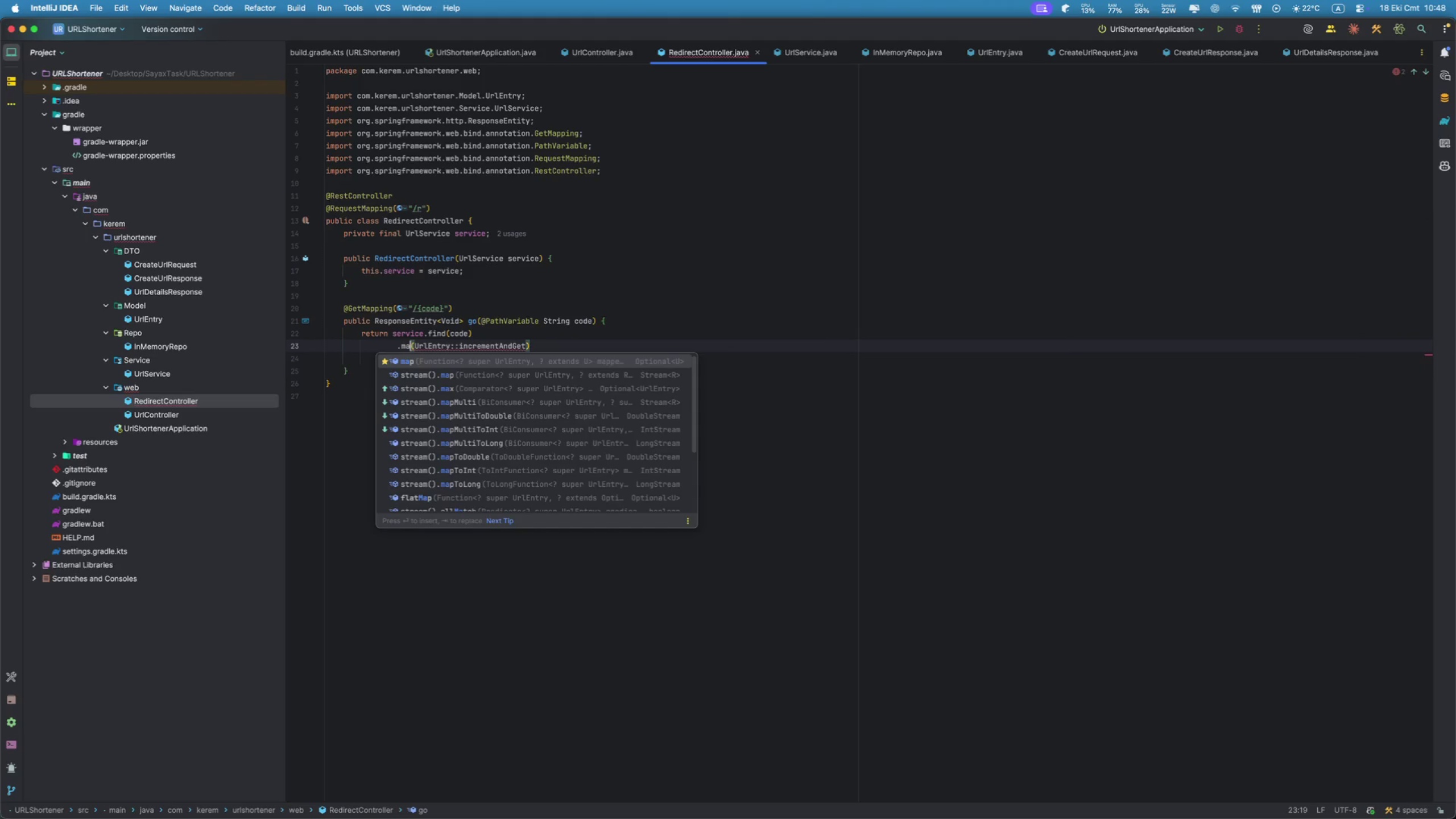 
key(Enter)
 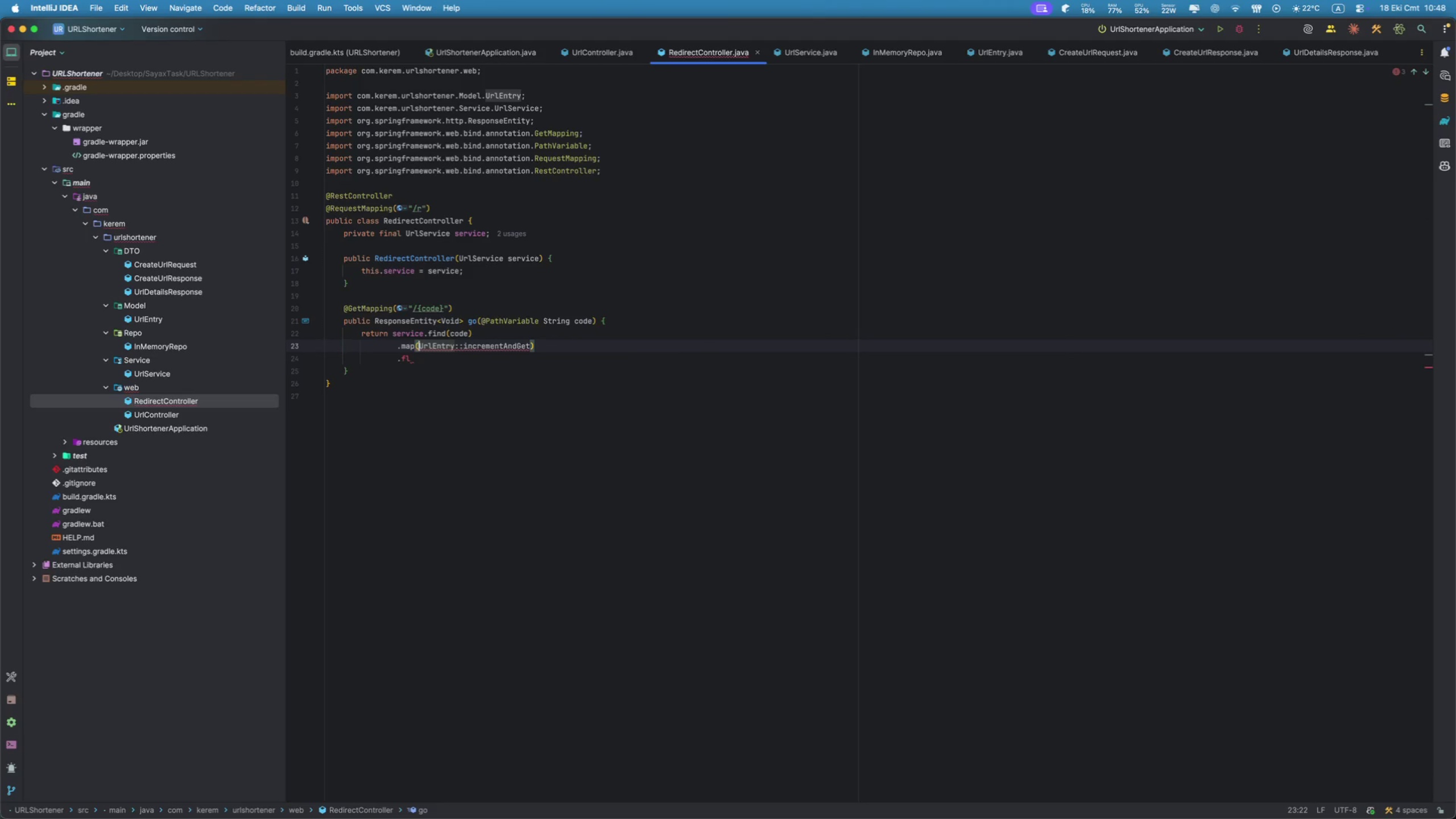 
key(ArrowDown)
 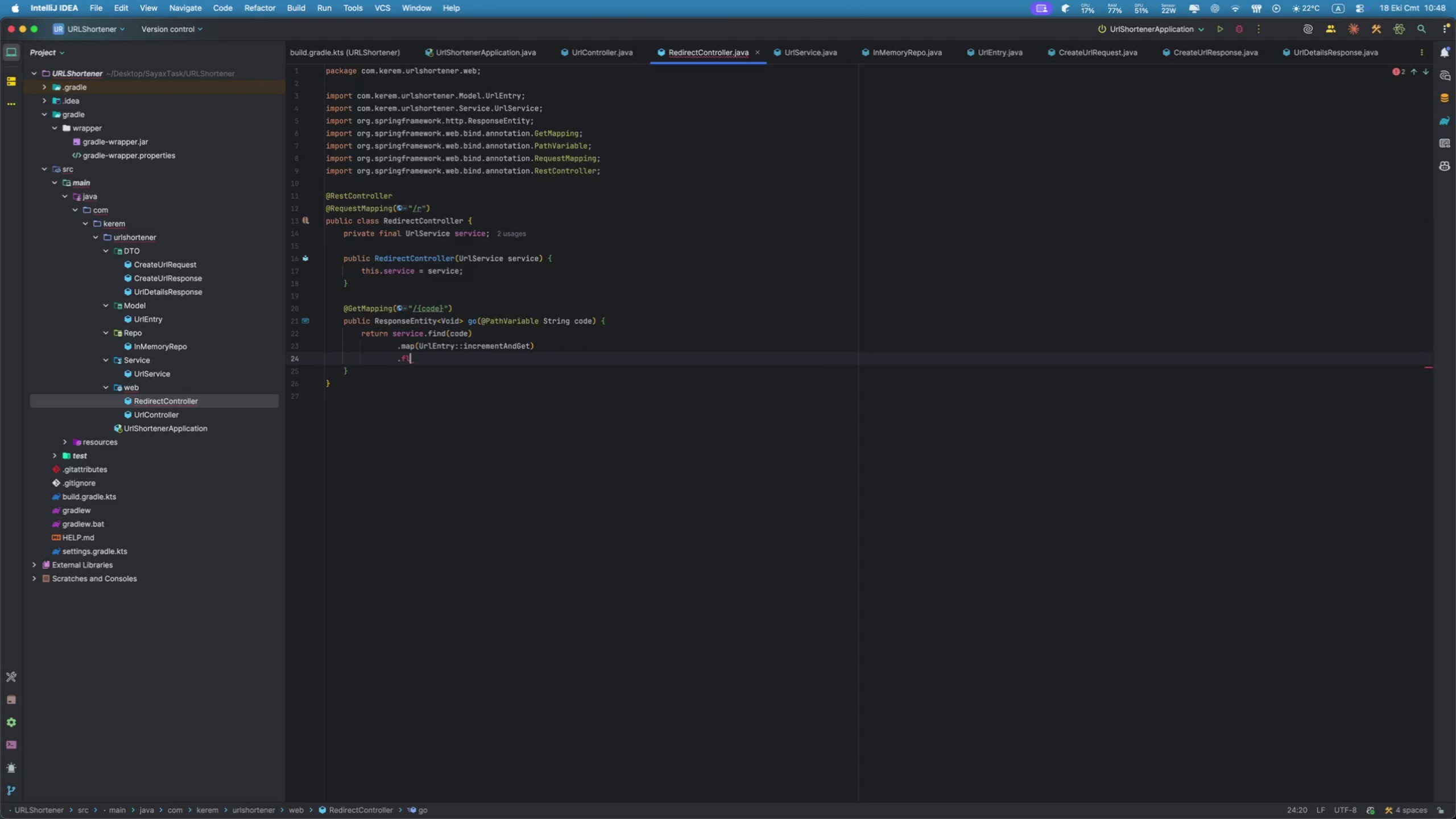 
type(at)
 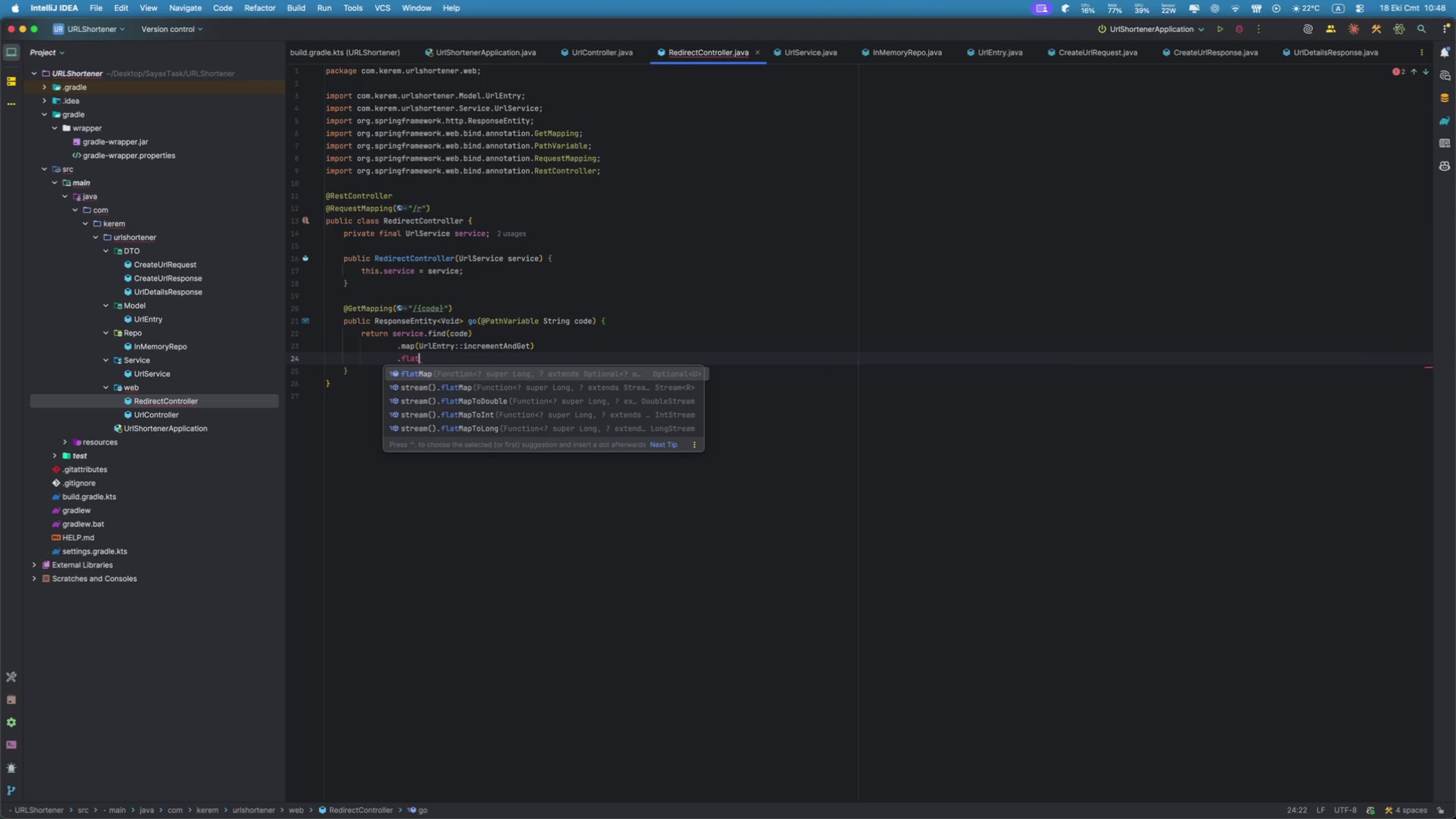 
key(Enter)
 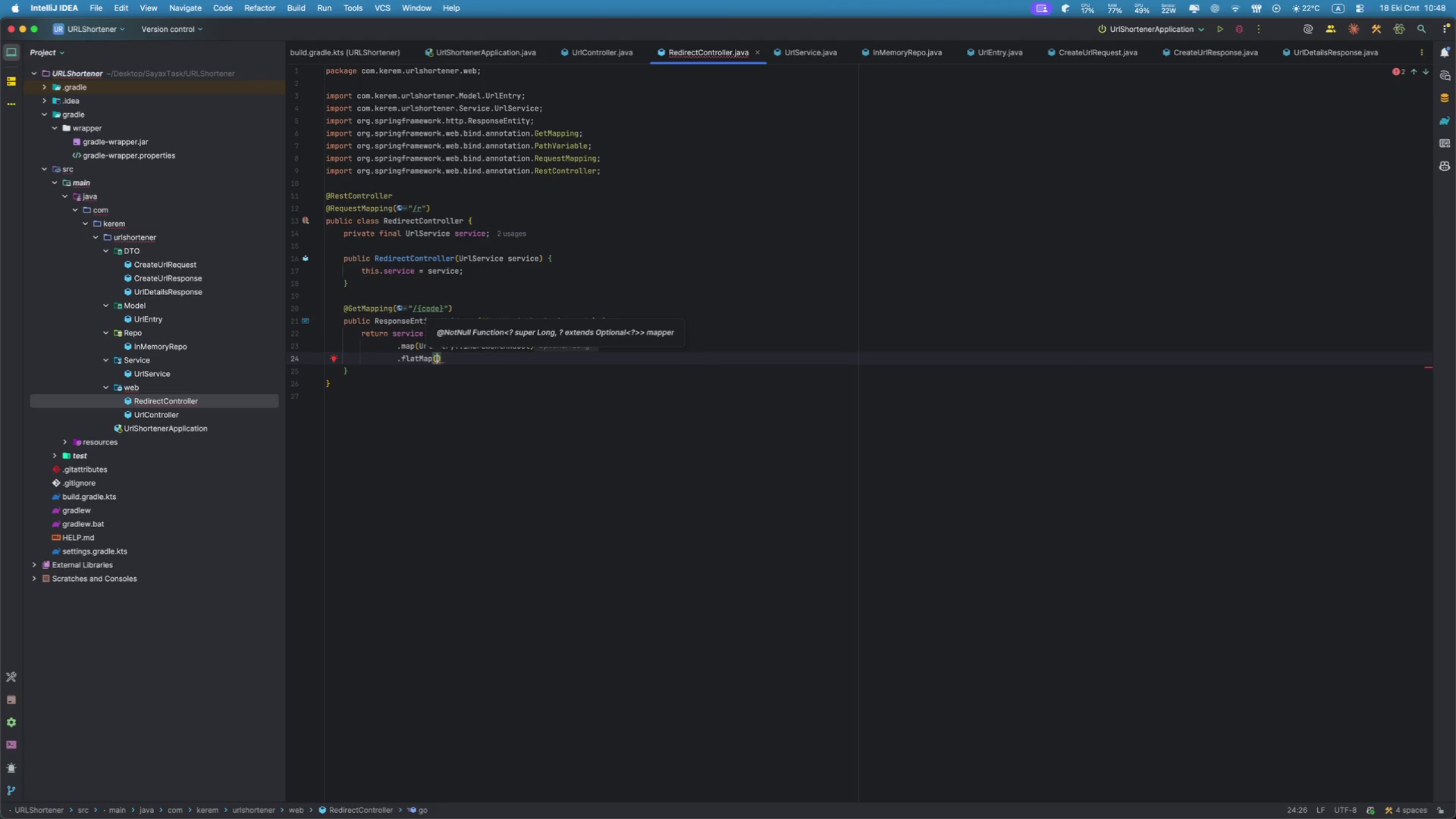 
key(Shift+Minus)
 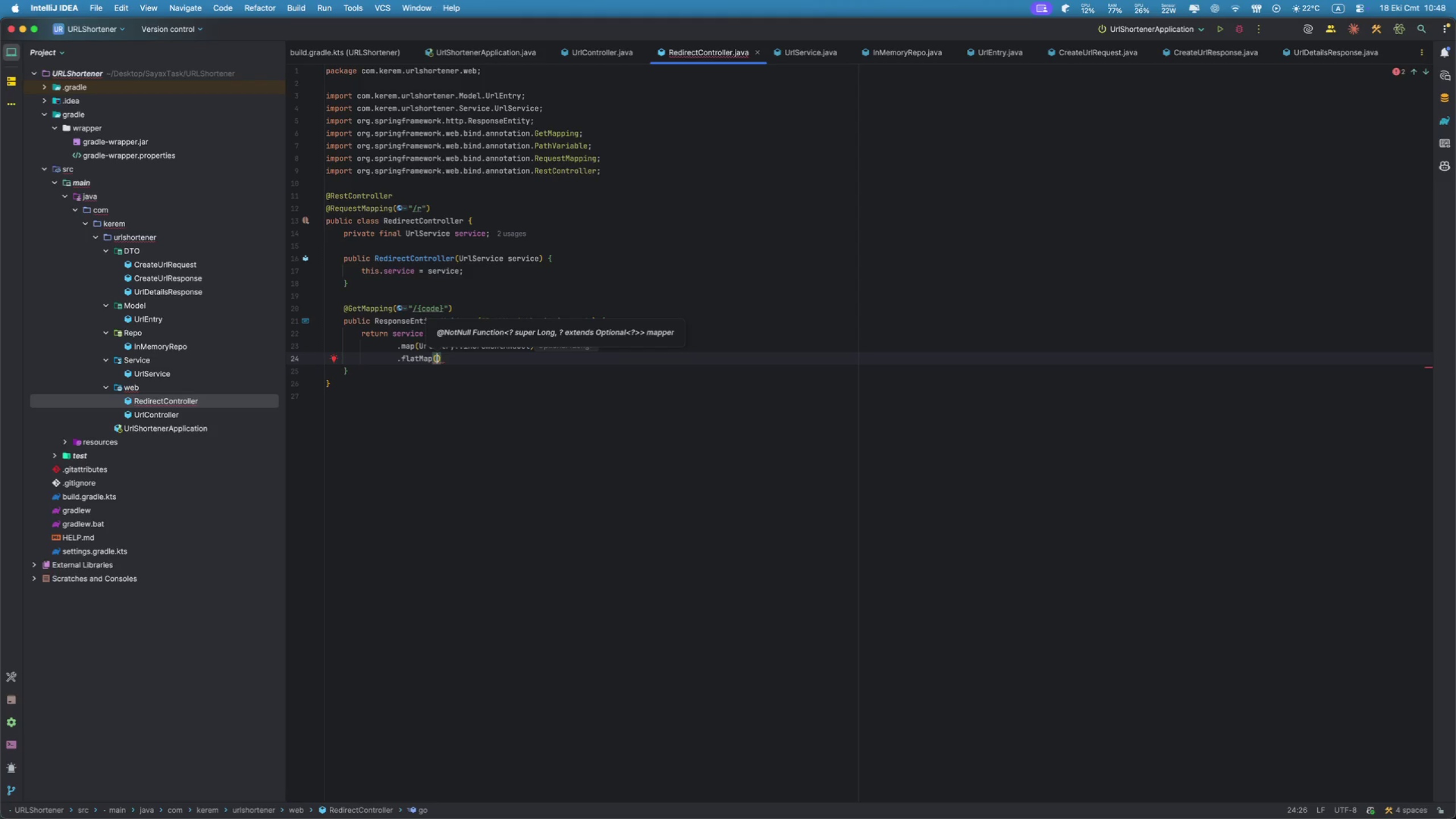 
key(Shift+Minus)
 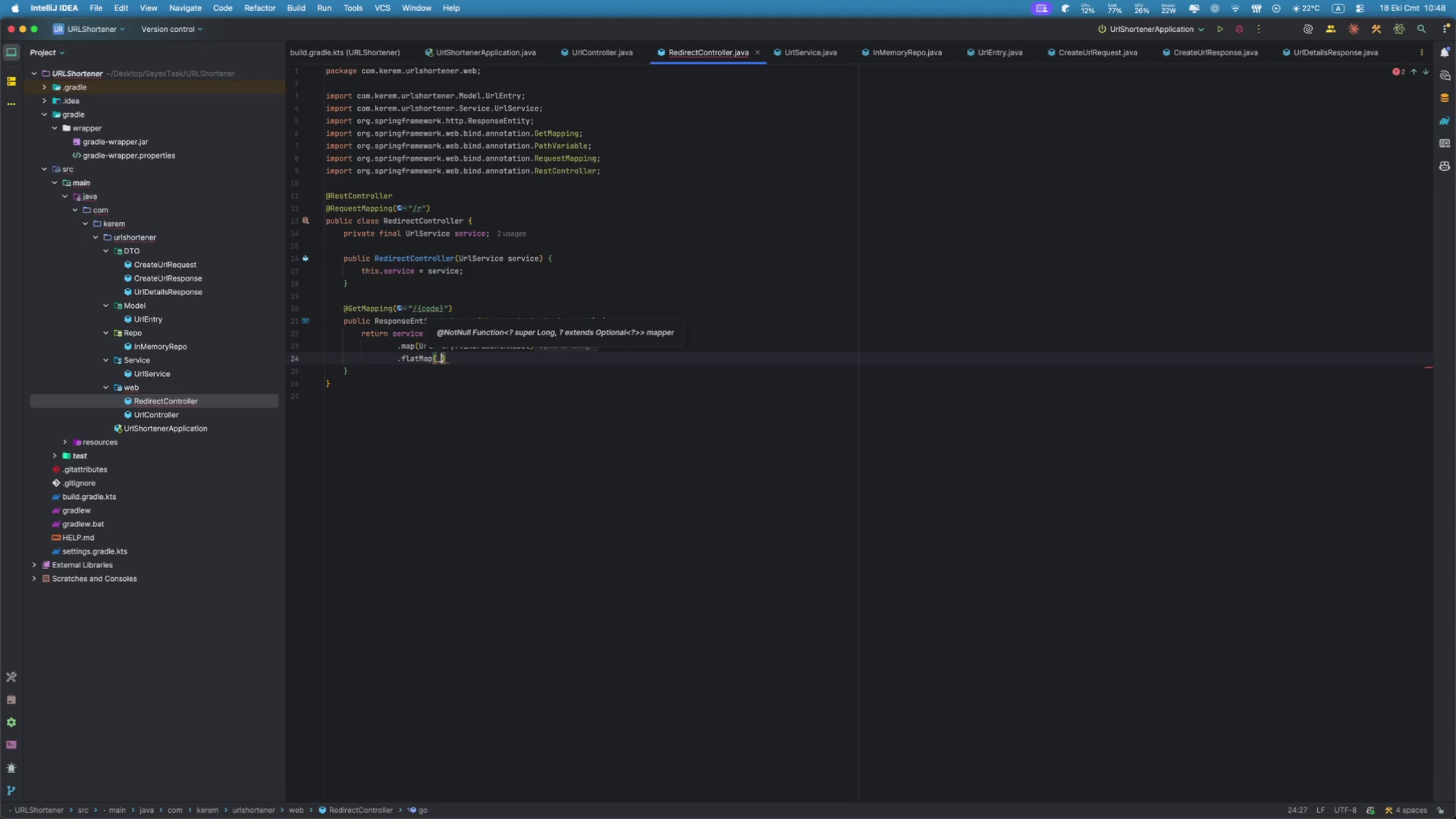 
key(Space)
 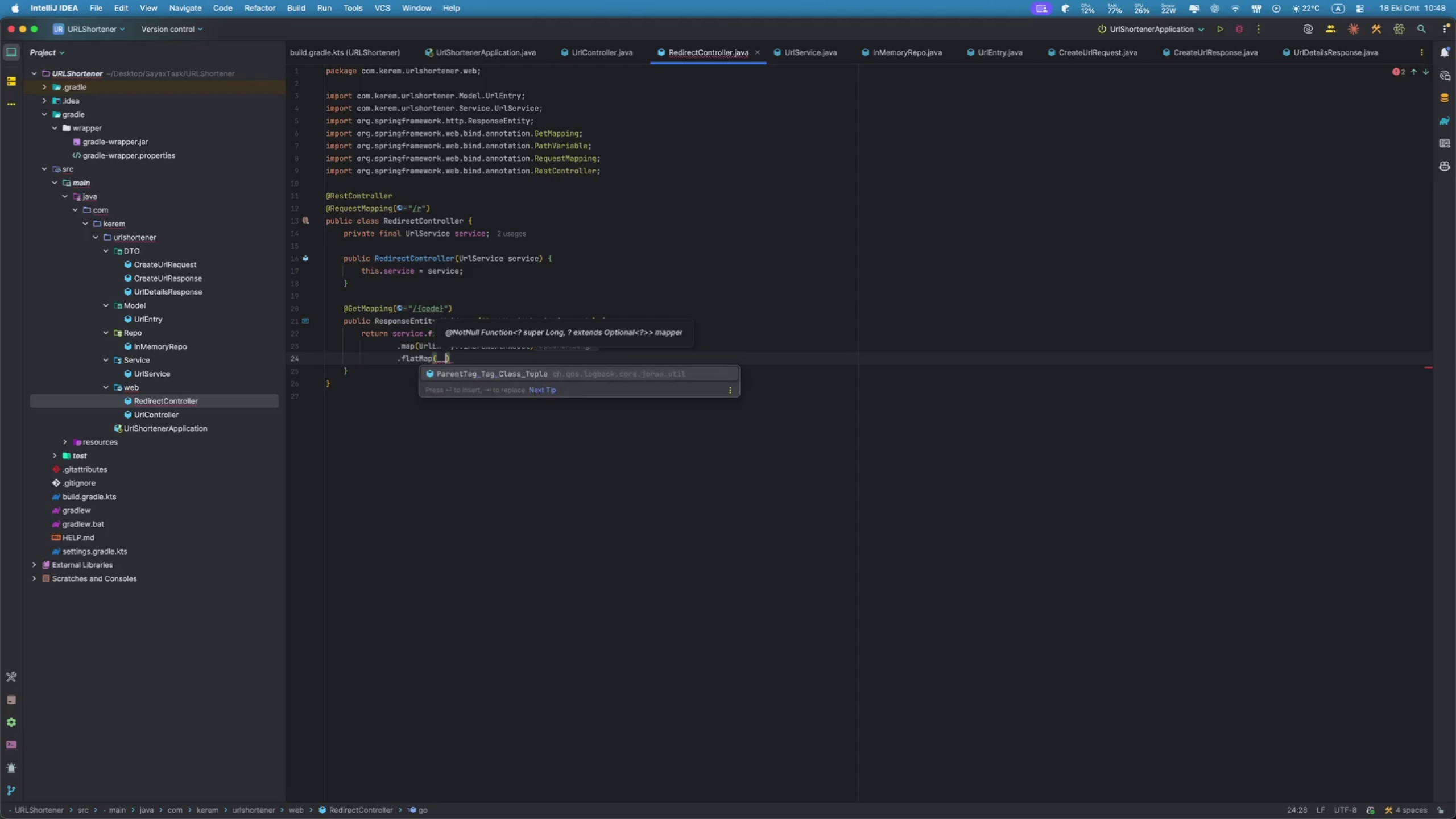 
key(Minus)
 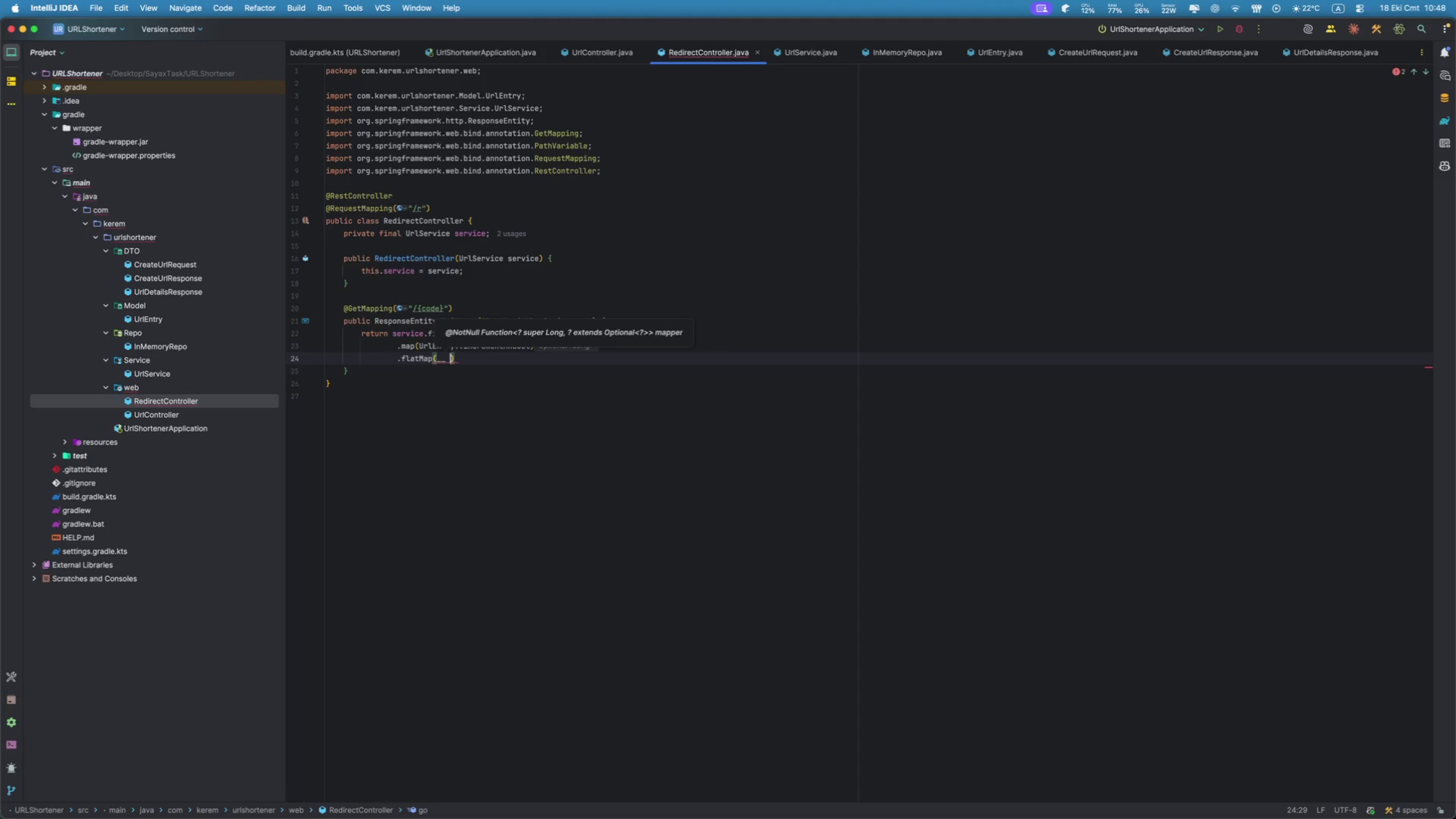 
key(Shift+Period)
 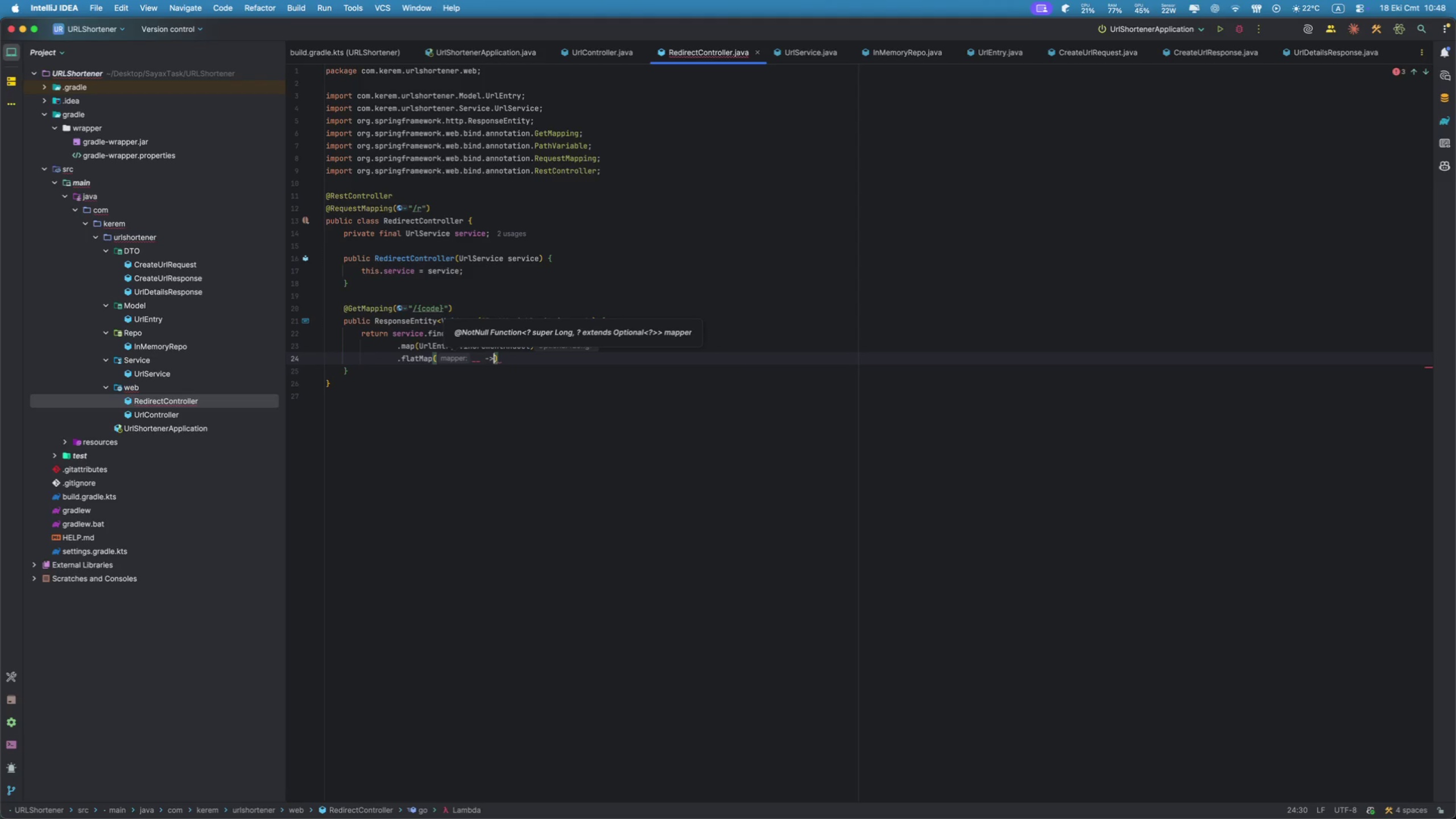 
key(Space)
 